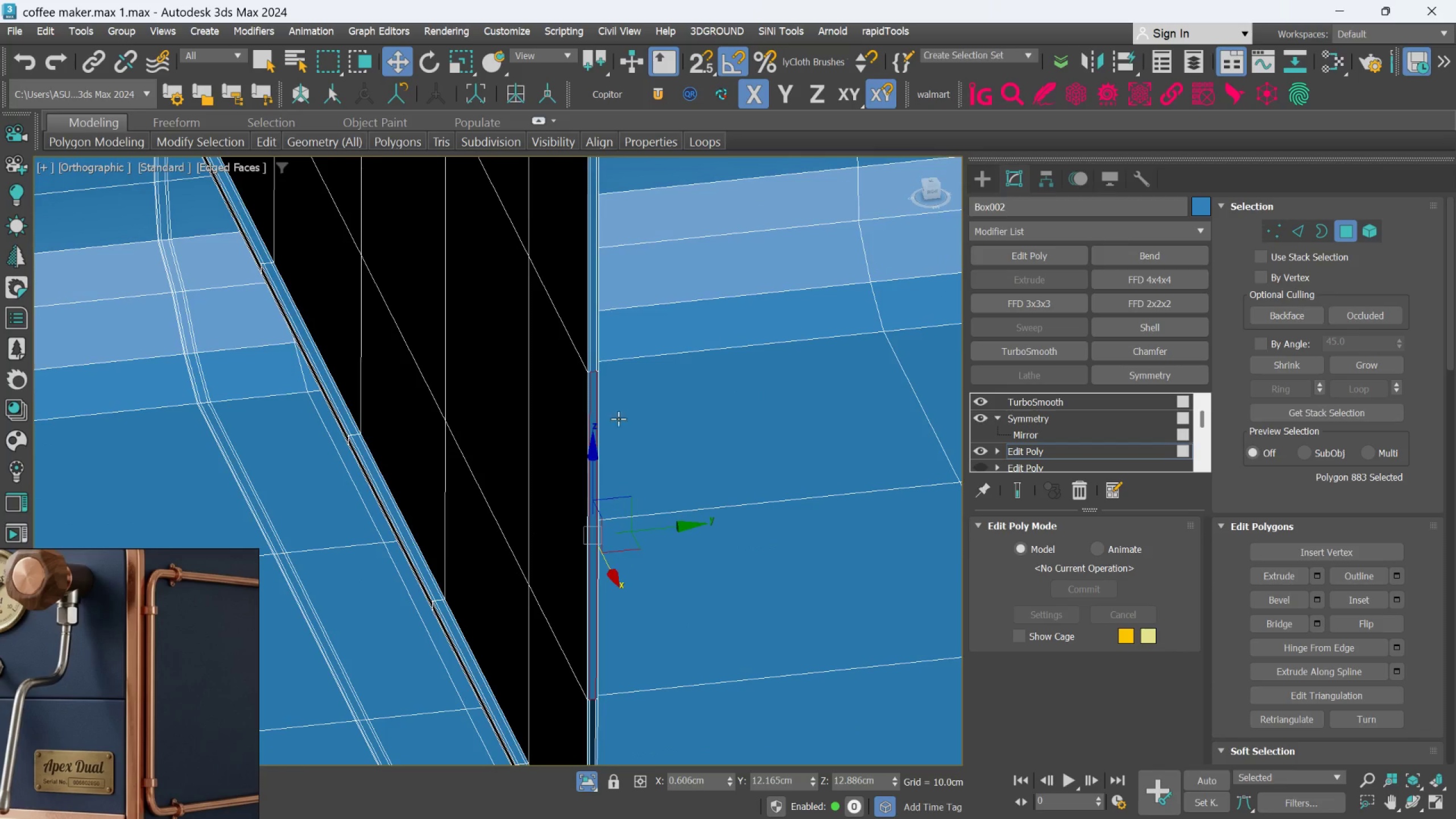 
scroll: coordinate [613, 385], scroll_direction: up, amount: 2.0
 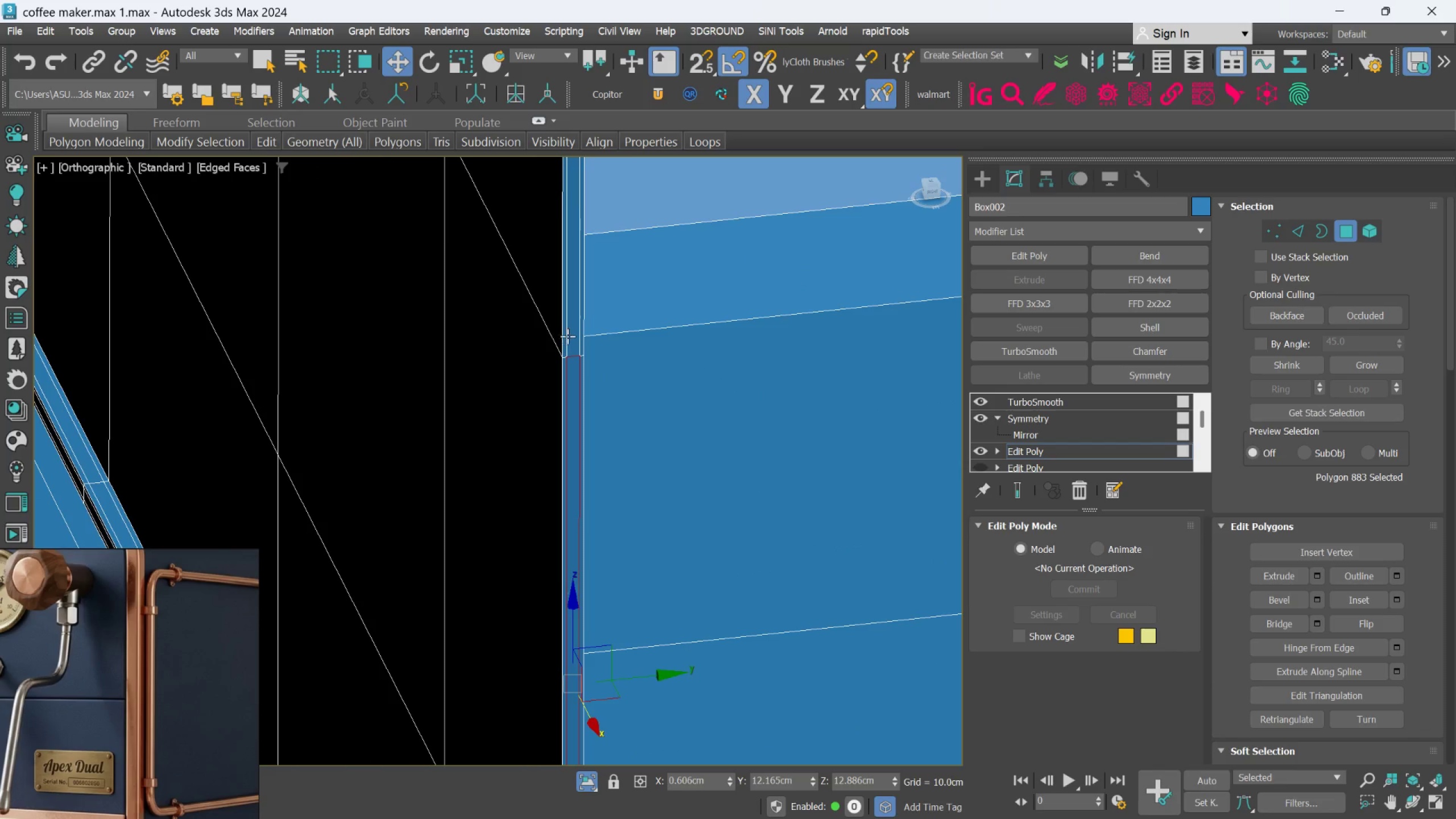 
hold_key(key=ControlLeft, duration=0.56)
left_click([573, 338])
 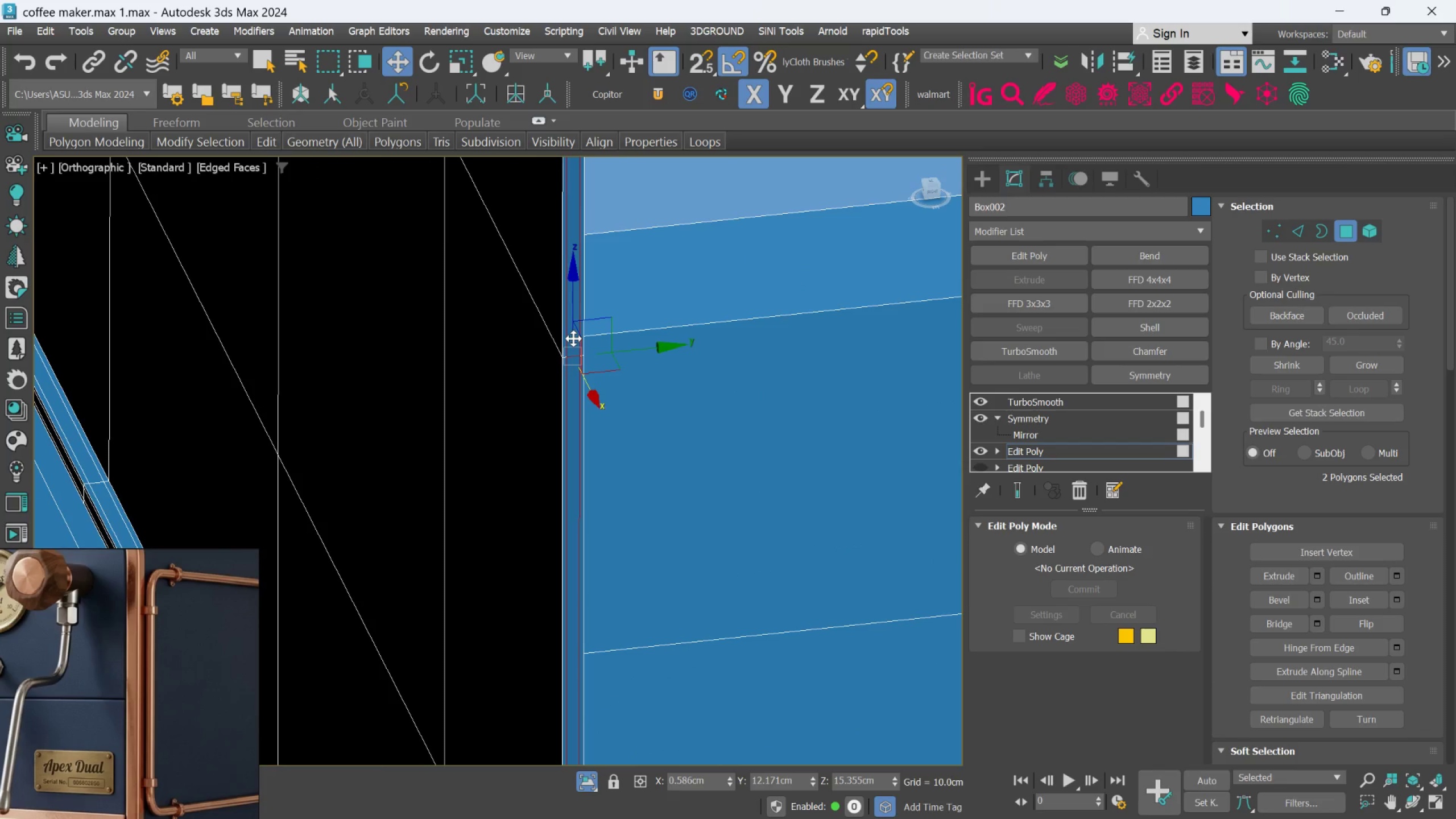 
scroll: coordinate [567, 390], scroll_direction: down, amount: 4.0
 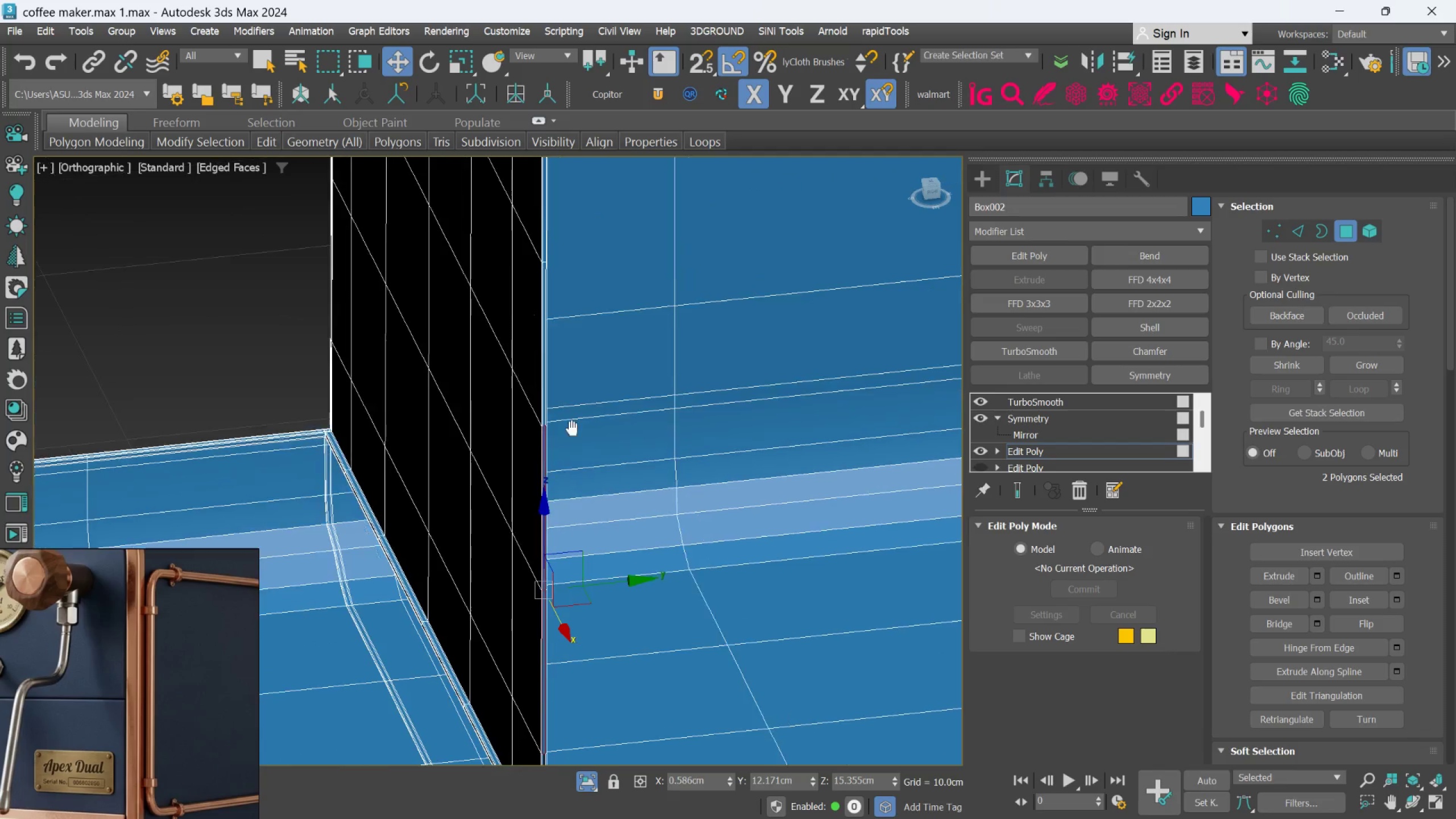 
hold_key(key=ControlLeft, duration=0.74)
 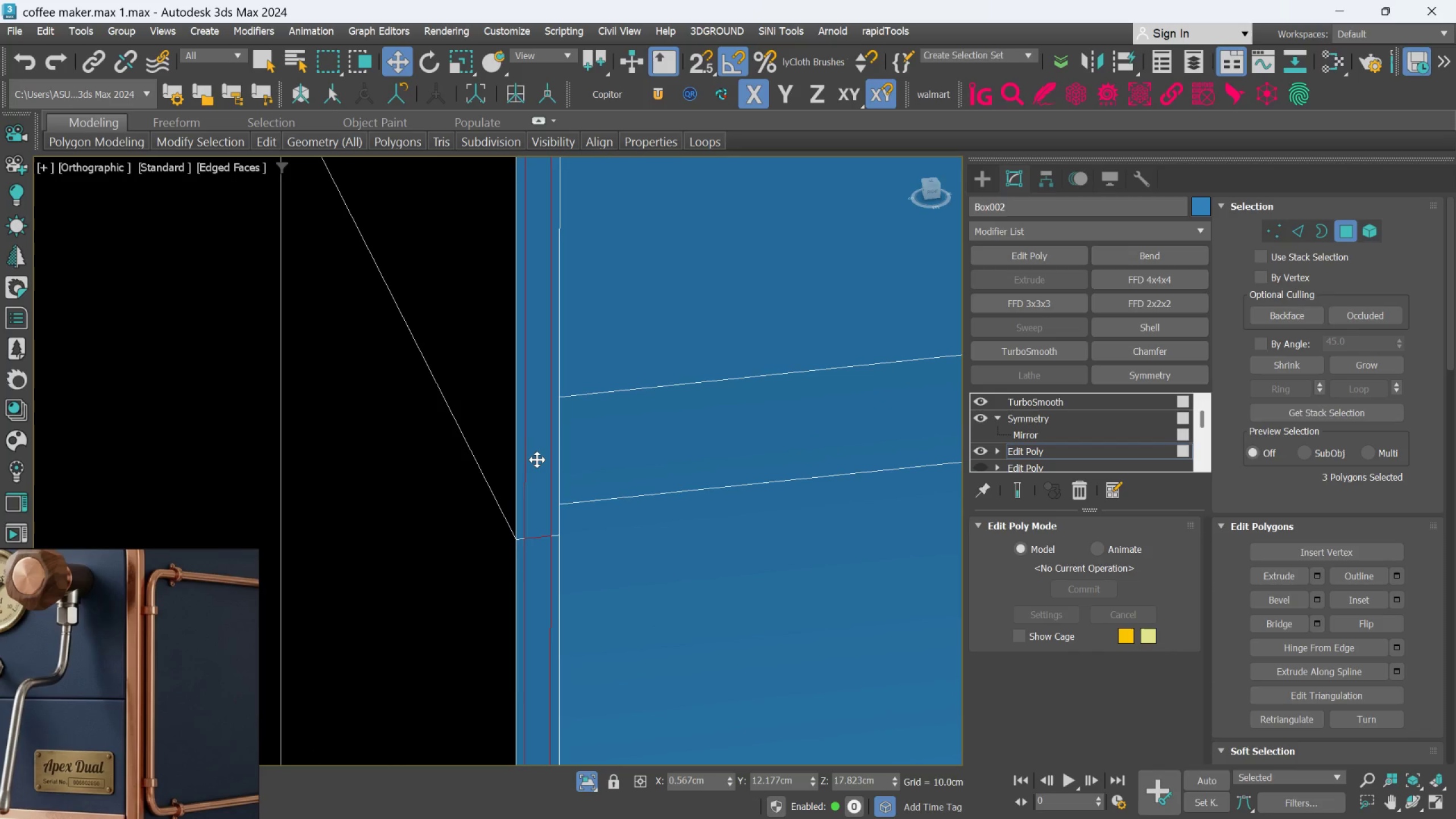 
scroll: coordinate [509, 449], scroll_direction: up, amount: 6.0
 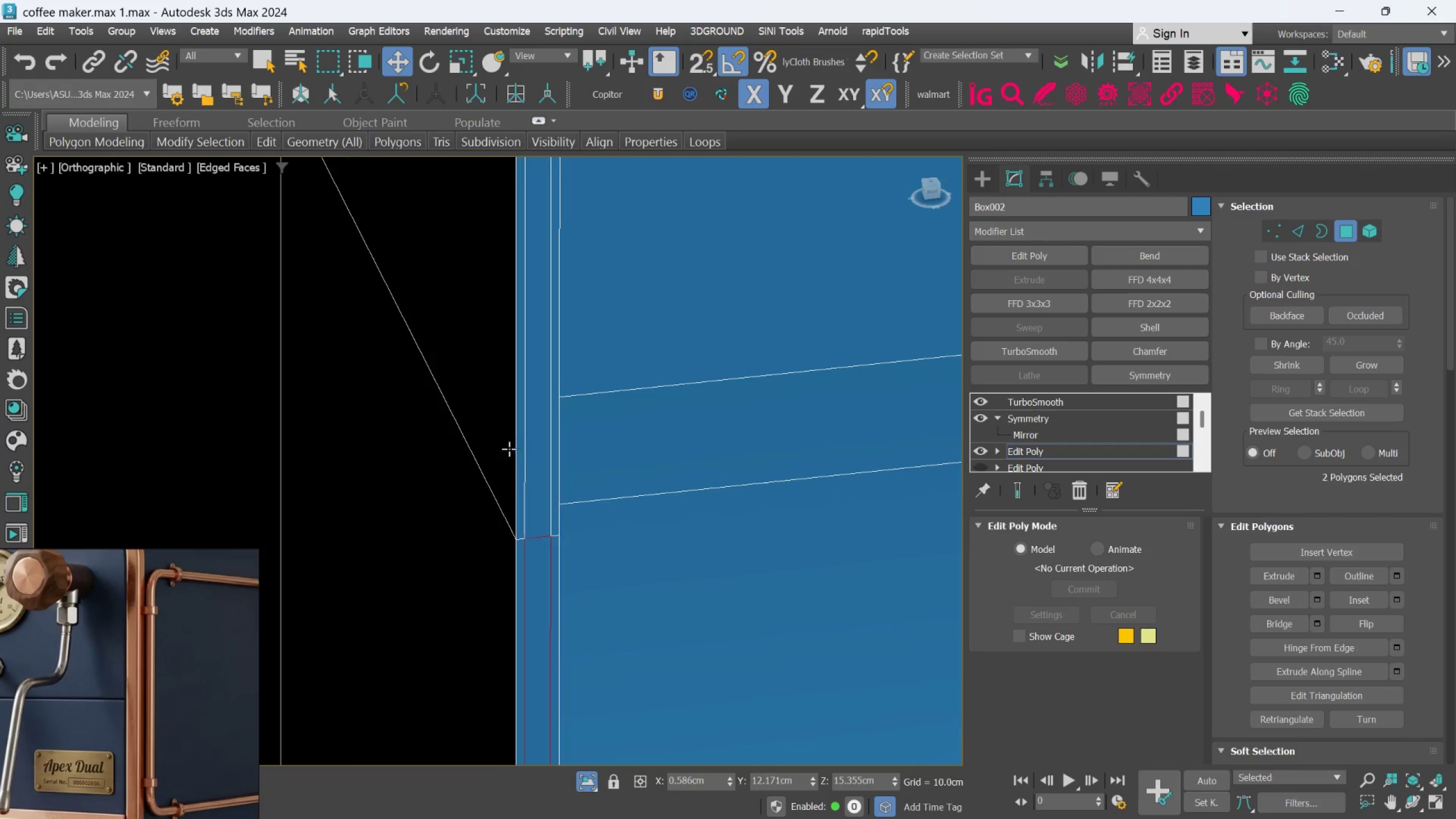 
left_click([536, 460])
 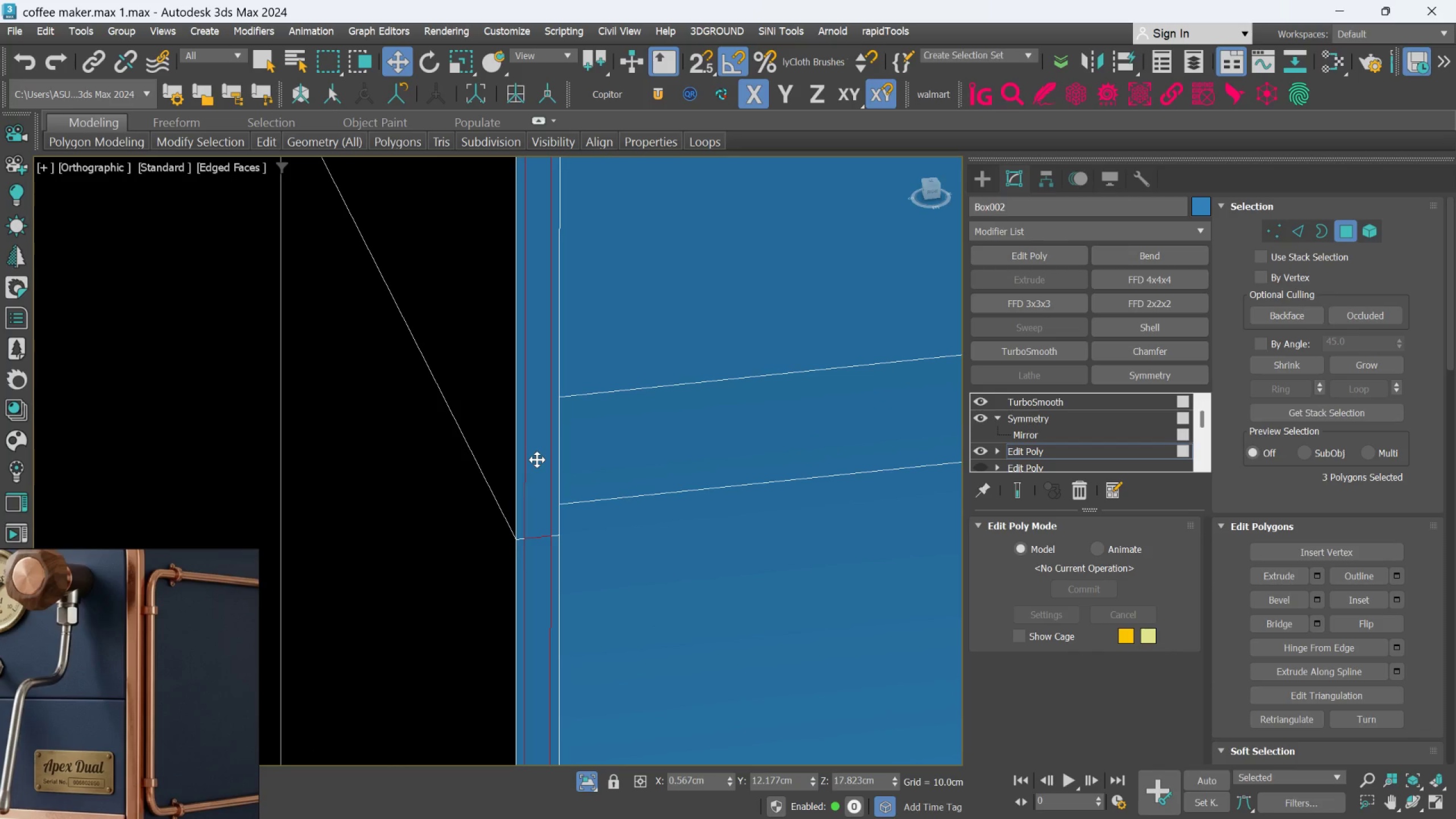 
key(Delete)
 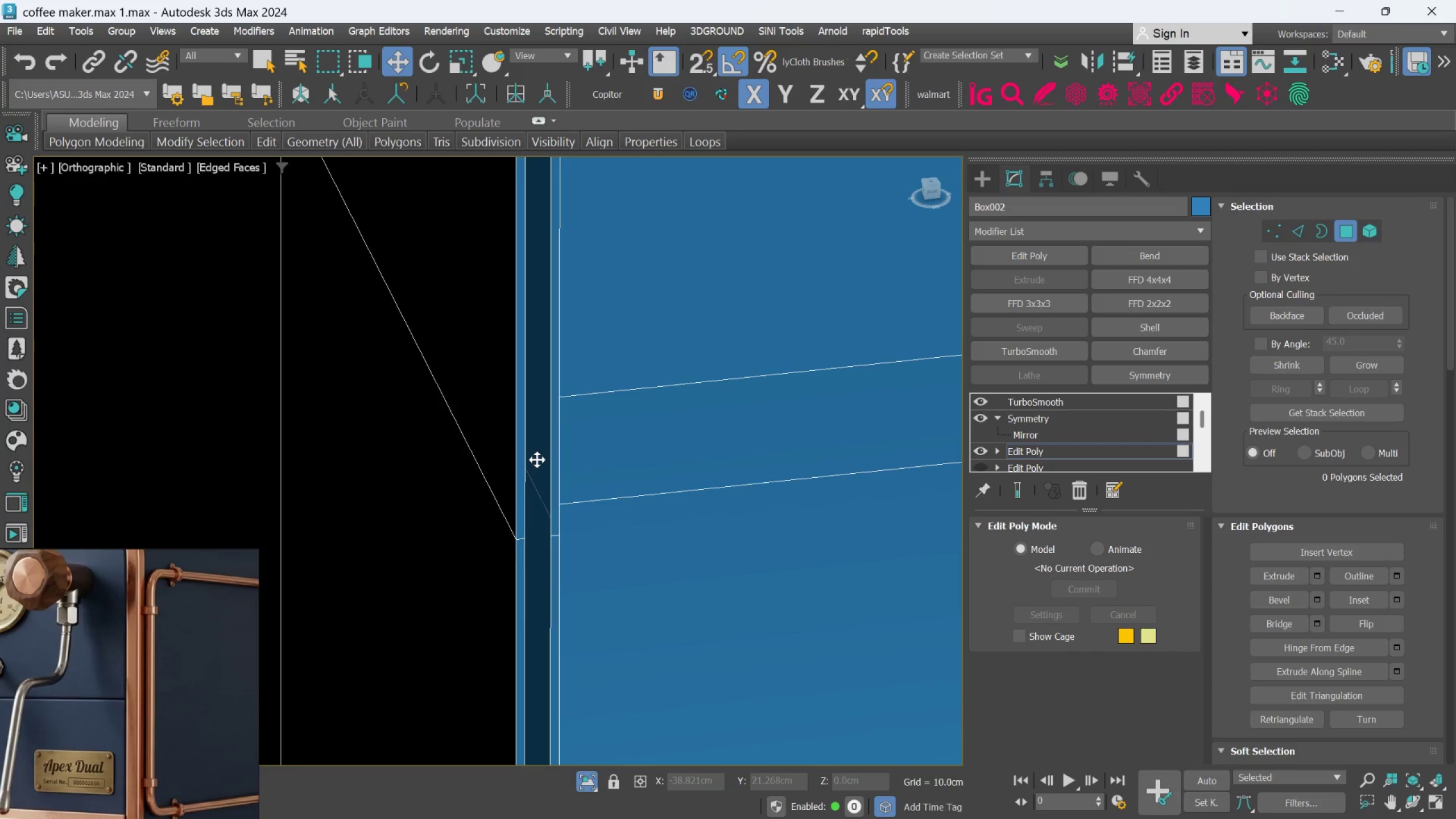 
scroll: coordinate [552, 472], scroll_direction: down, amount: 5.0
 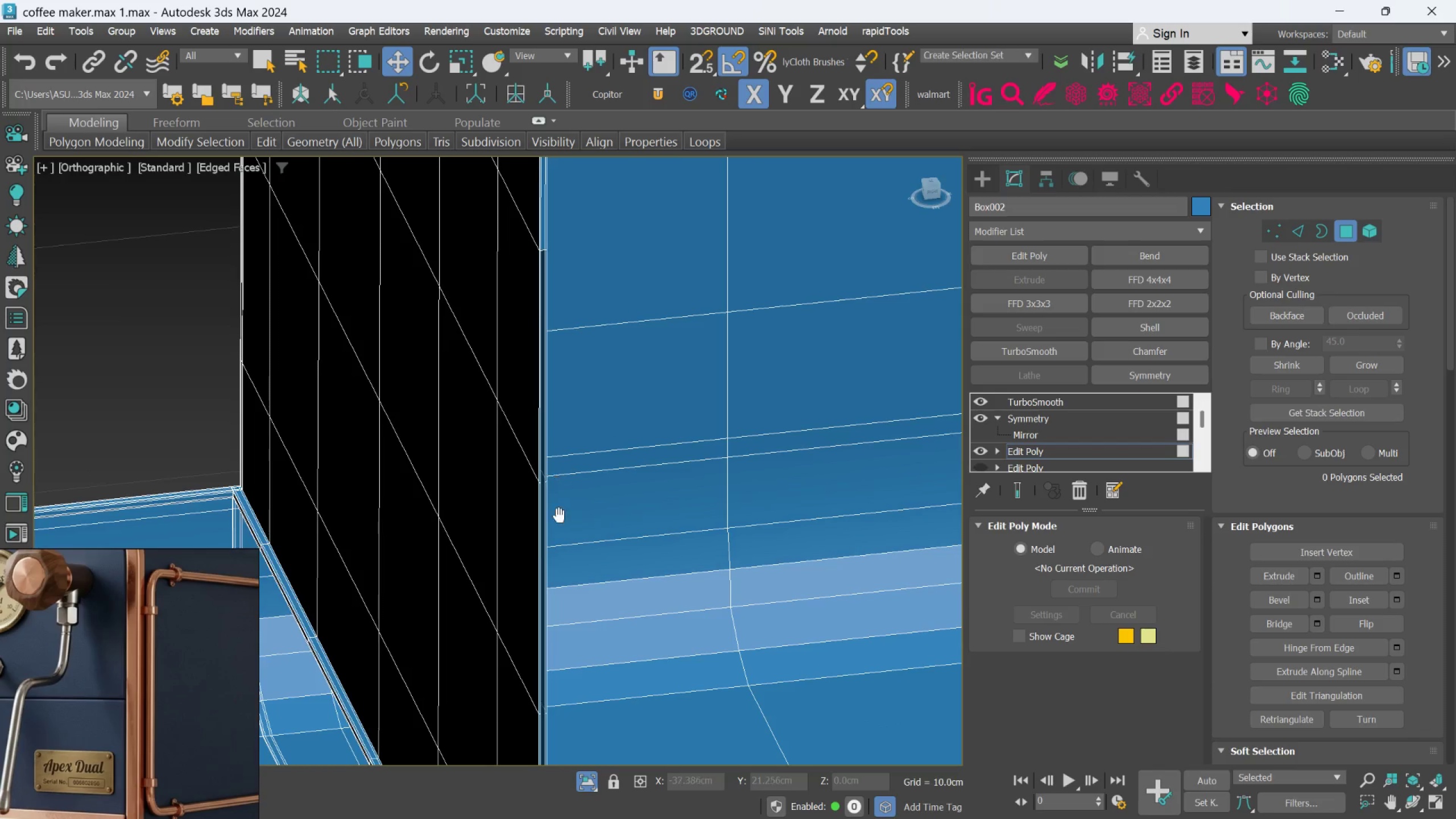 
scroll: coordinate [502, 432], scroll_direction: up, amount: 3.0
 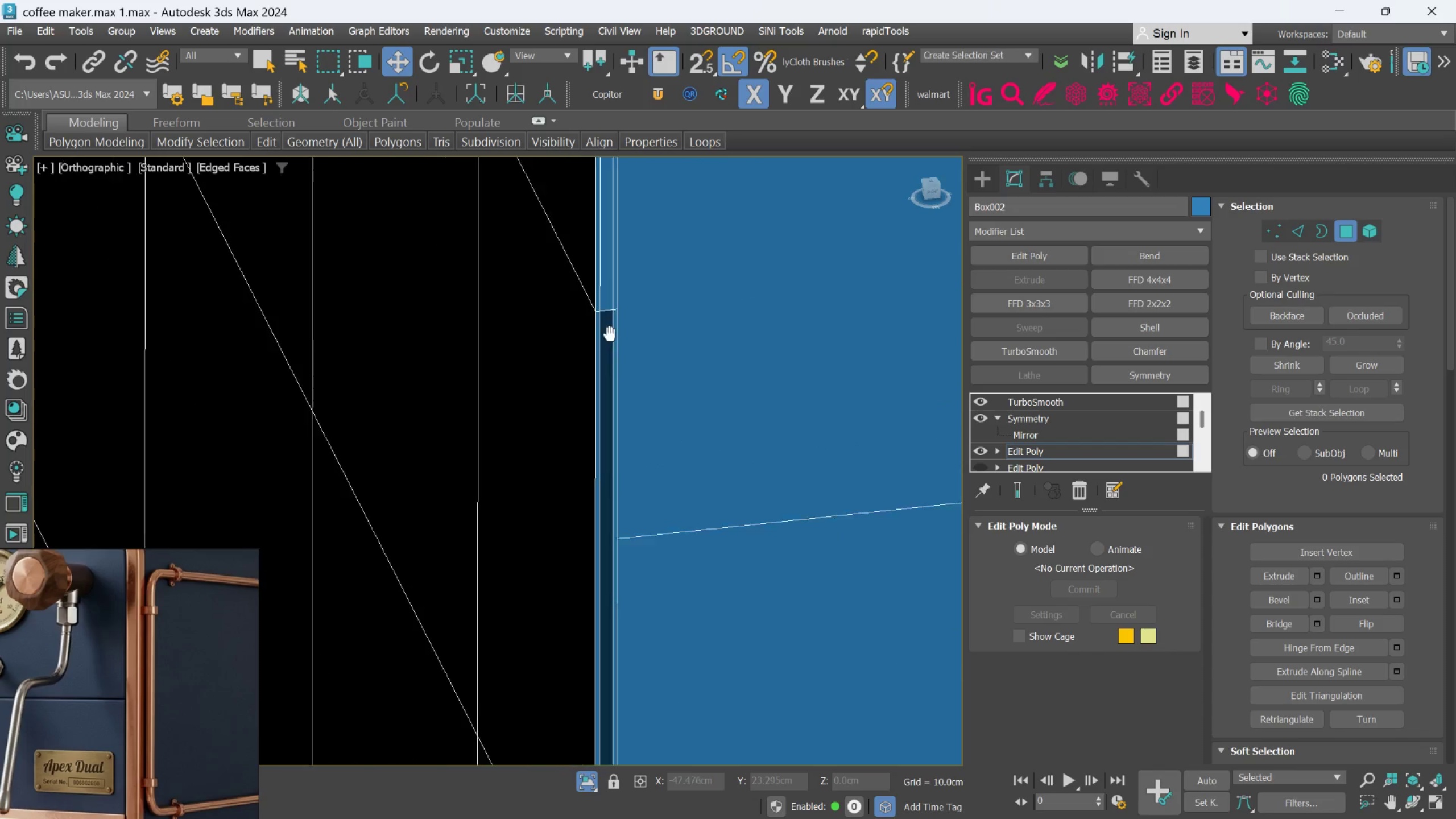 
scroll: coordinate [653, 452], scroll_direction: down, amount: 2.0
 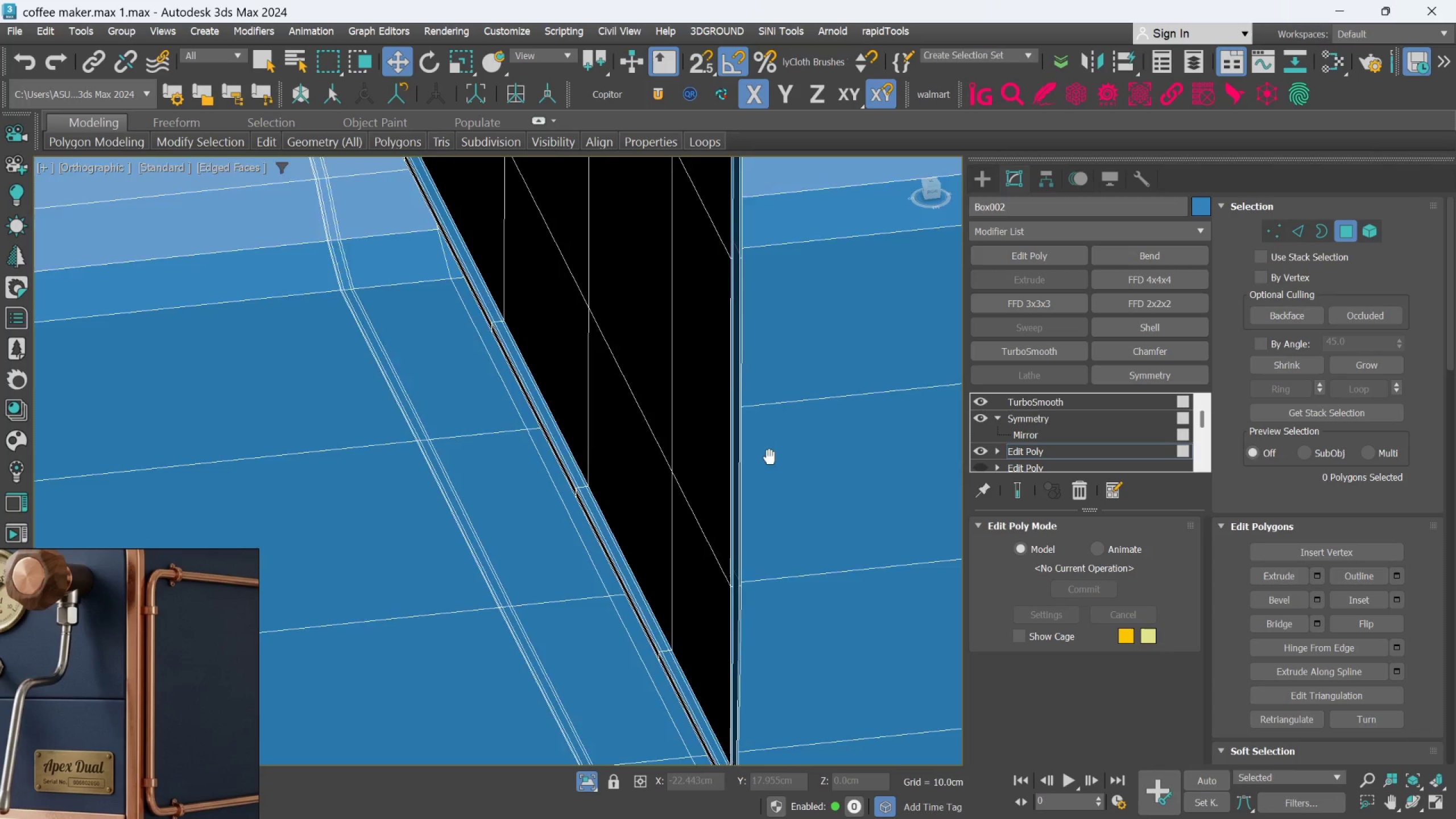 
hold_key(key=ControlLeft, duration=1.53)
 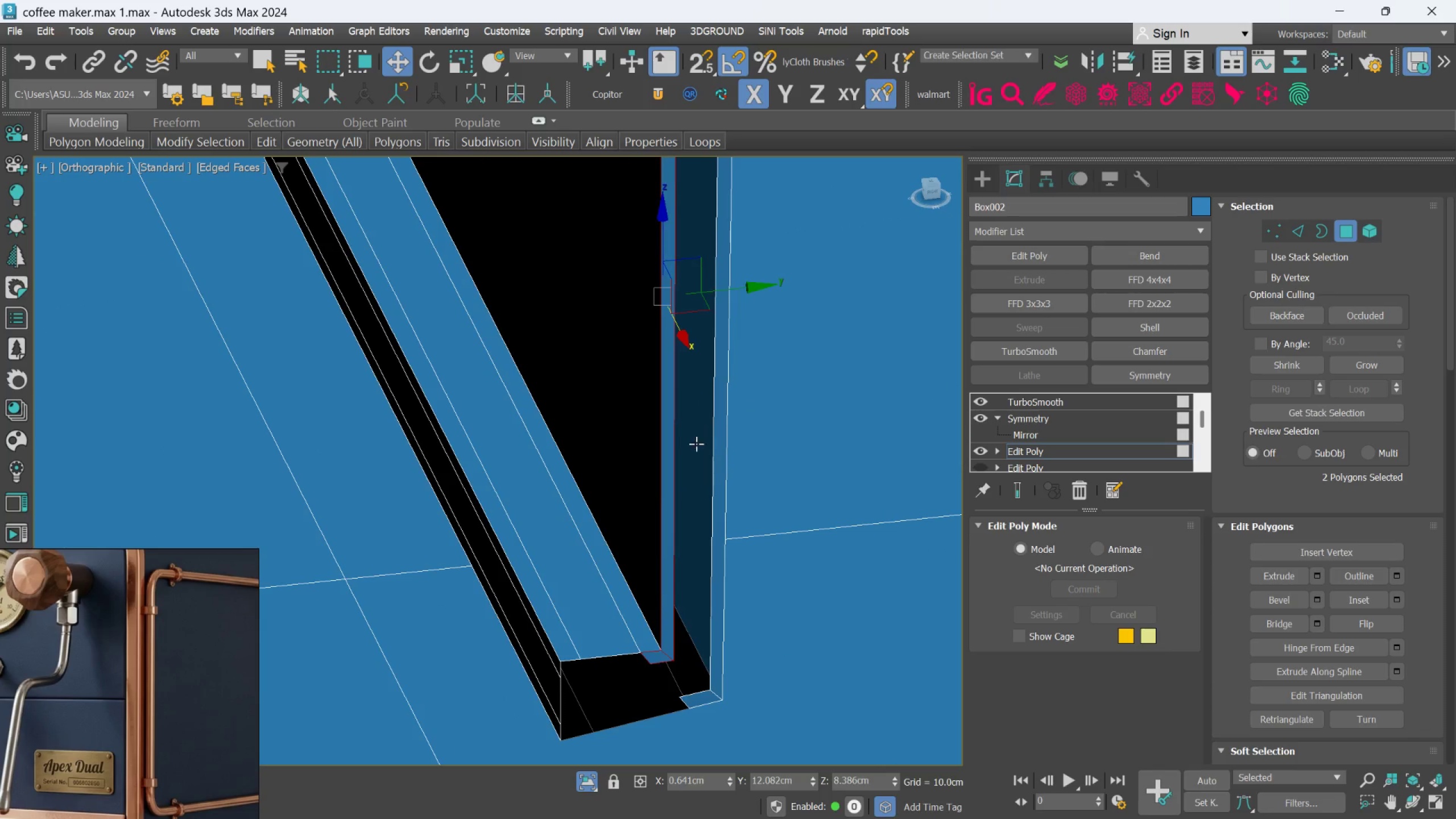 
scroll: coordinate [643, 498], scroll_direction: up, amount: 6.0
 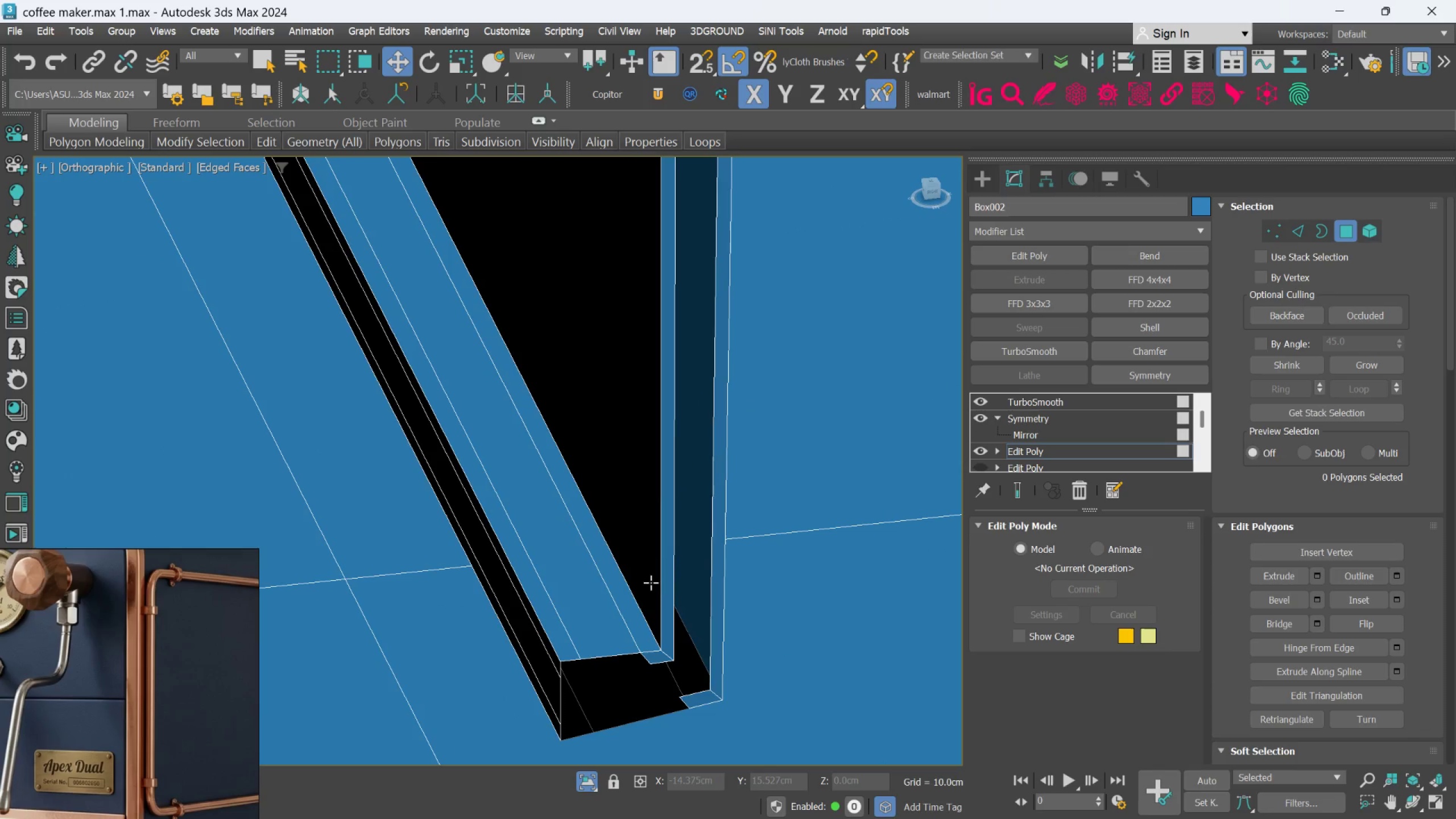 
left_click([667, 604])
 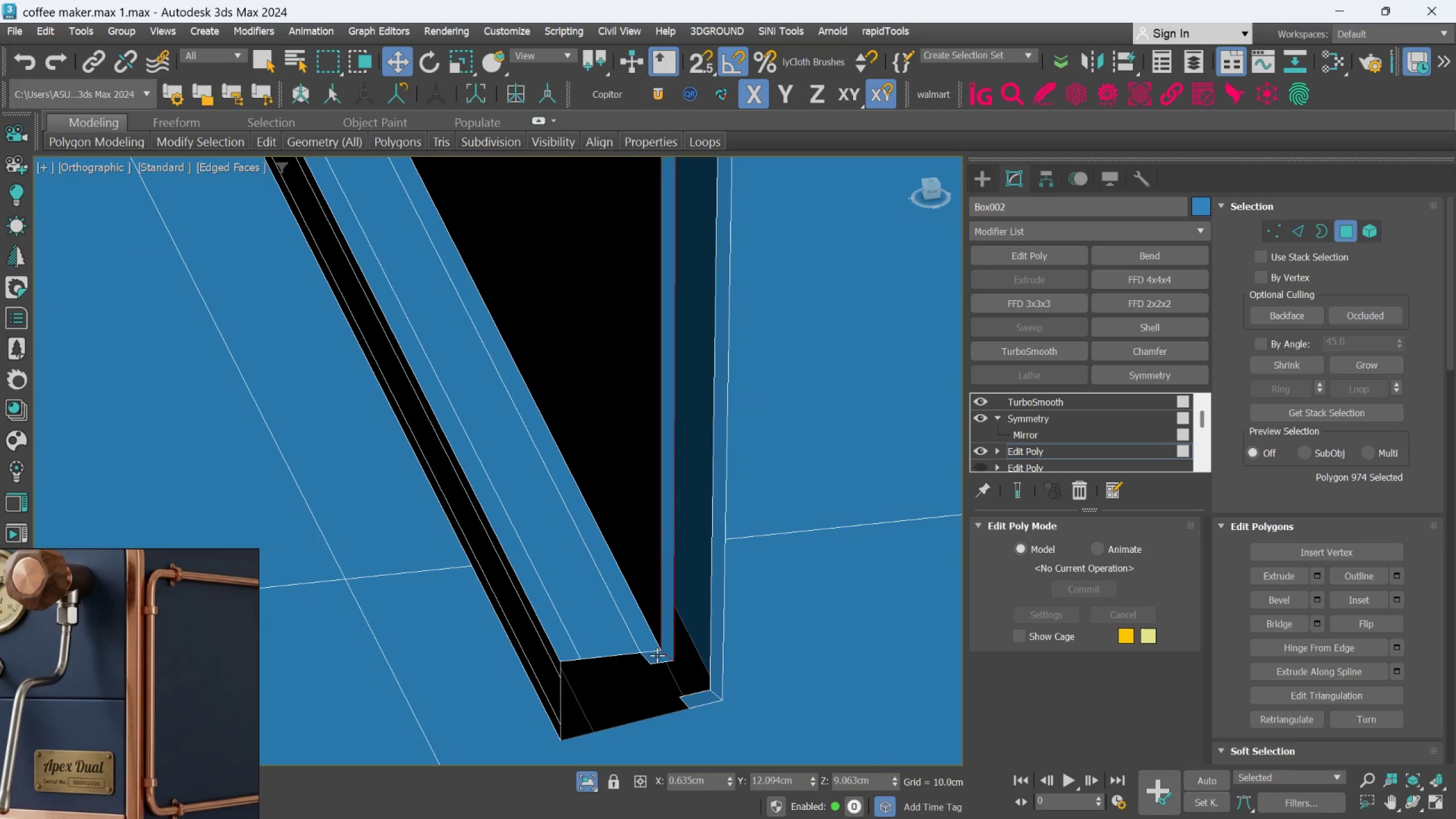 
left_click([656, 657])
 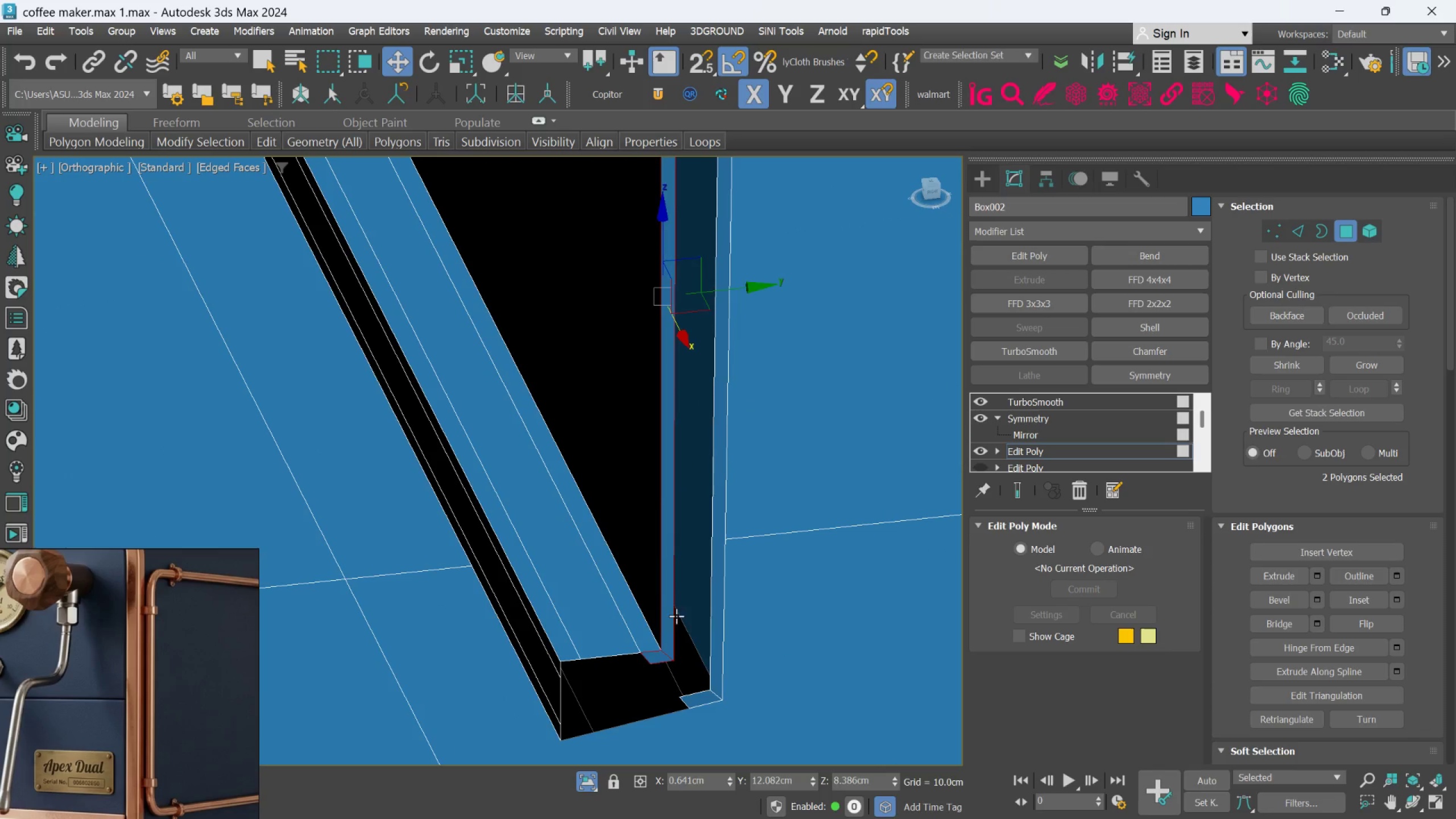 
hold_key(key=ControlLeft, duration=0.37)
 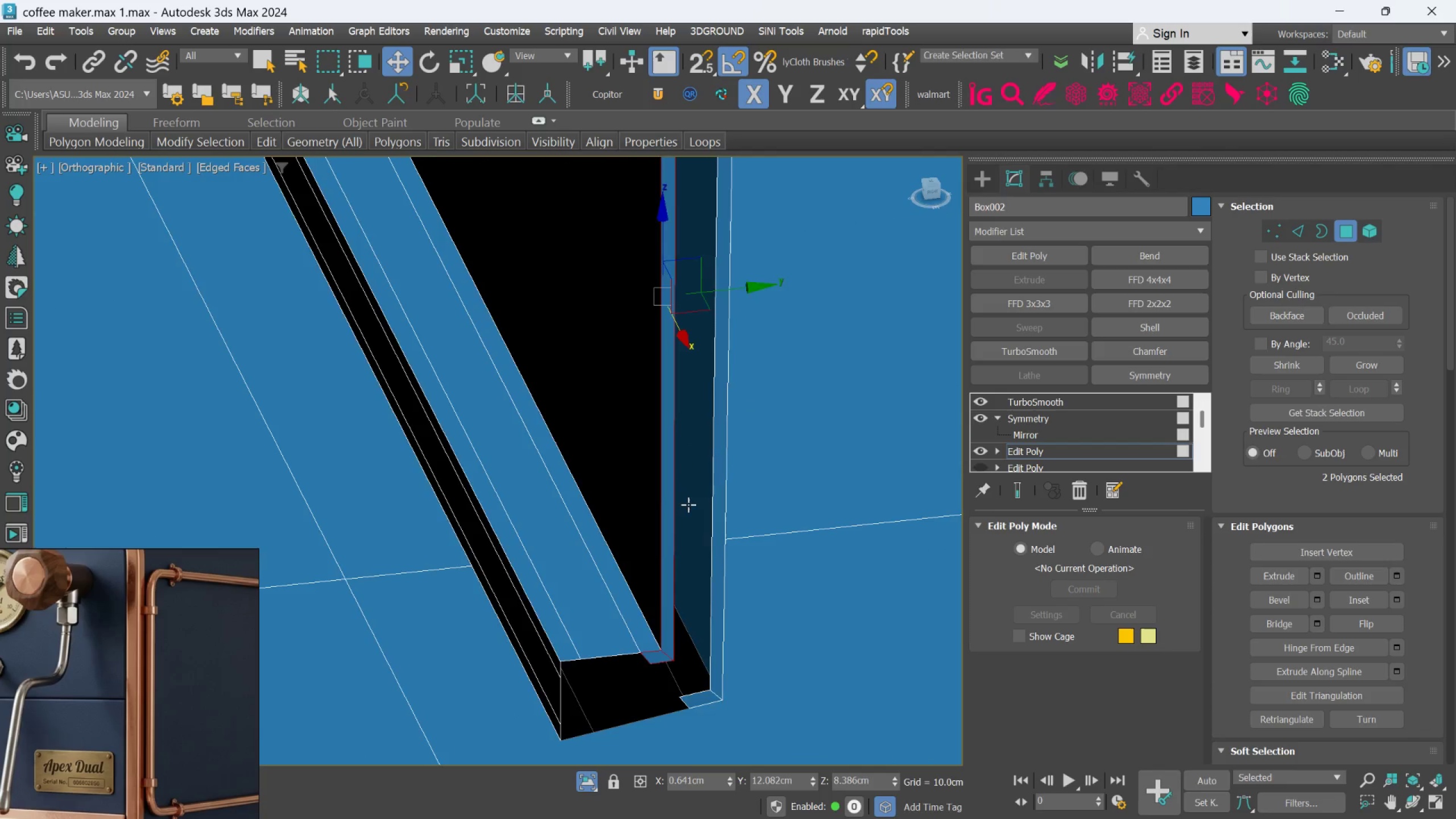 
scroll: coordinate [685, 527], scroll_direction: down, amount: 1.0
 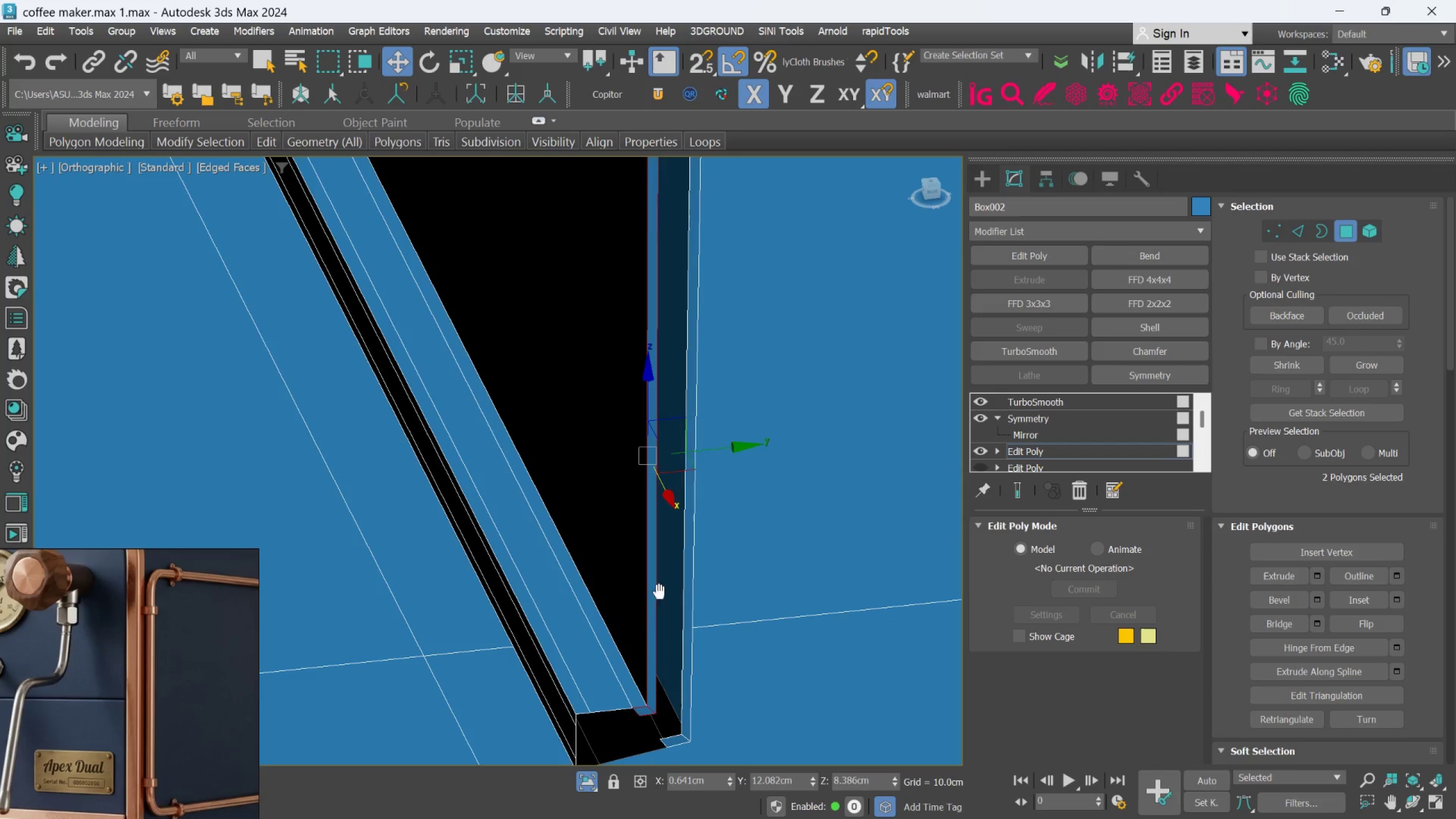 
hold_key(key=ControlLeft, duration=1.5)
left_click([675, 736])
 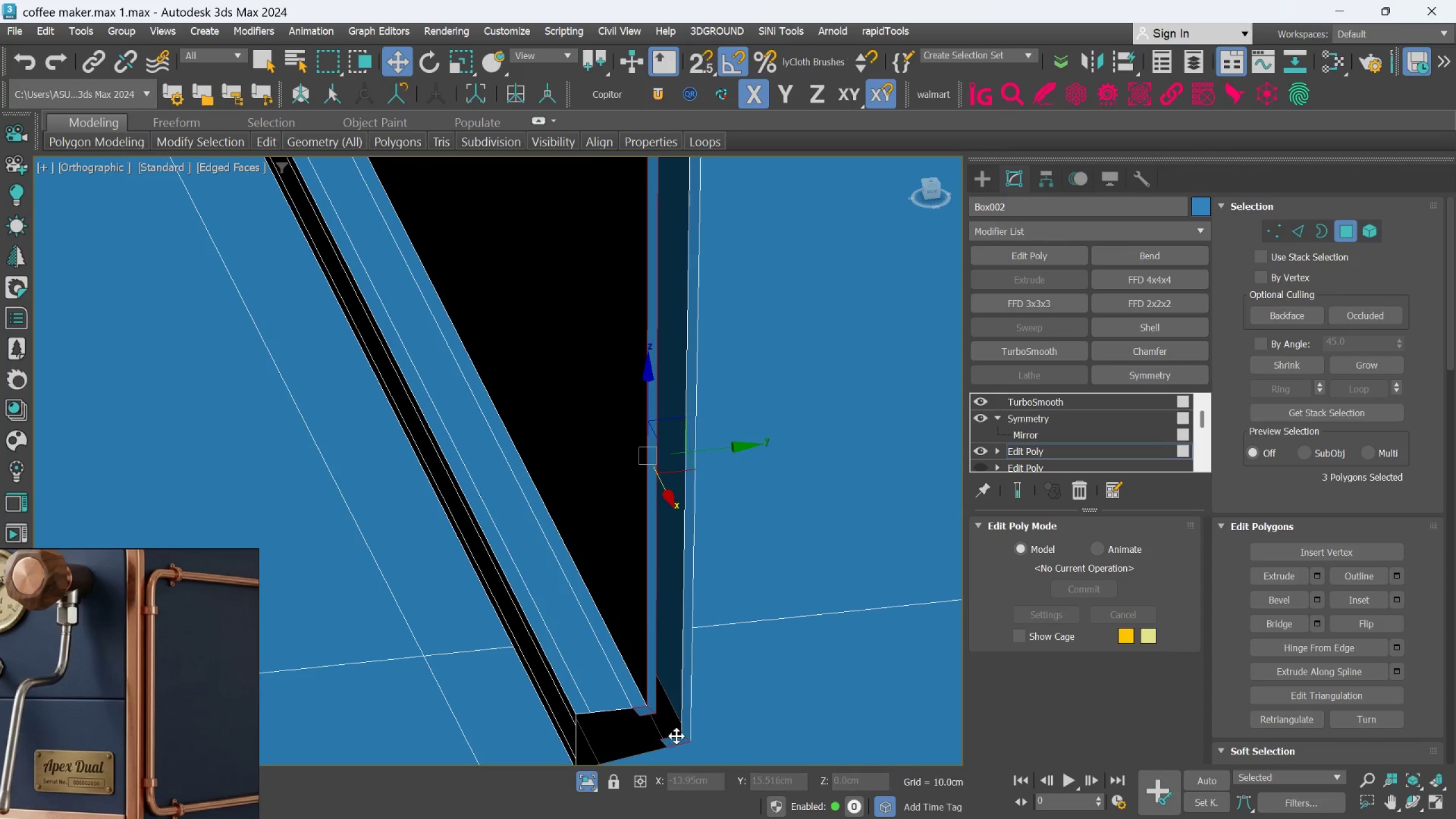 
hold_key(key=ControlLeft, duration=1.15)
left_click([688, 707])
 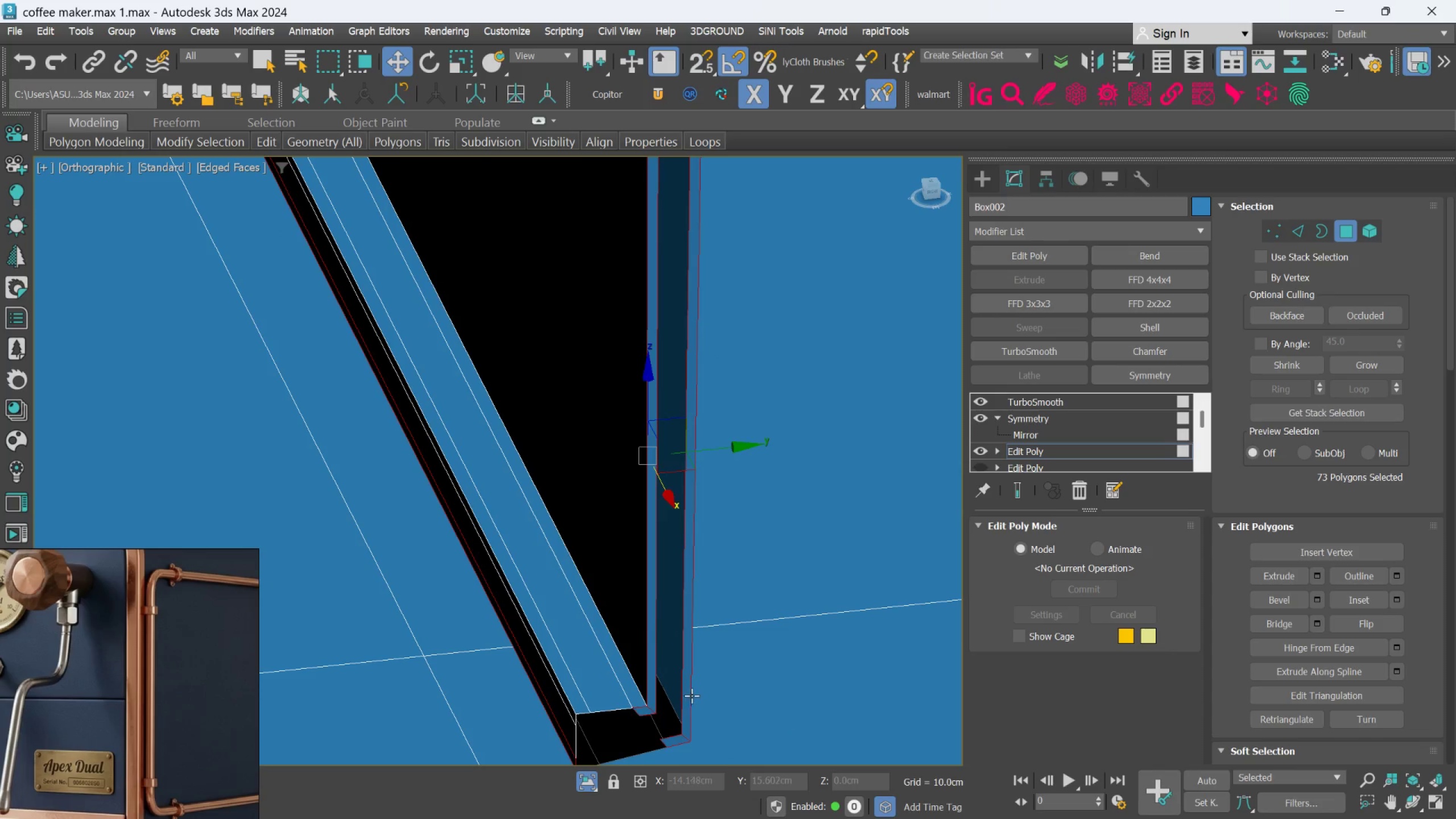 
scroll: coordinate [655, 673], scroll_direction: down, amount: 8.0
 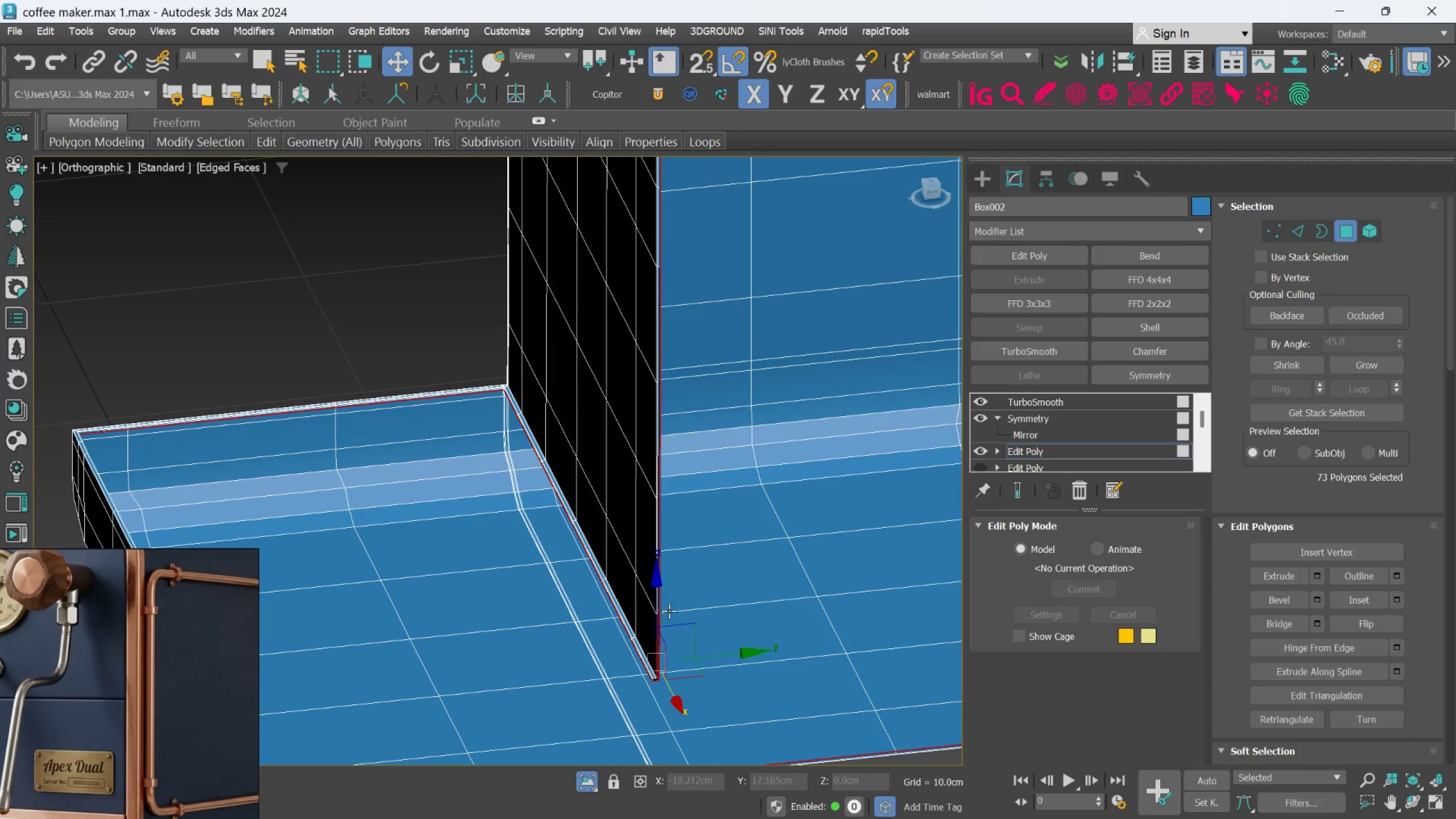 
hold_key(key=ControlLeft, duration=0.95)
 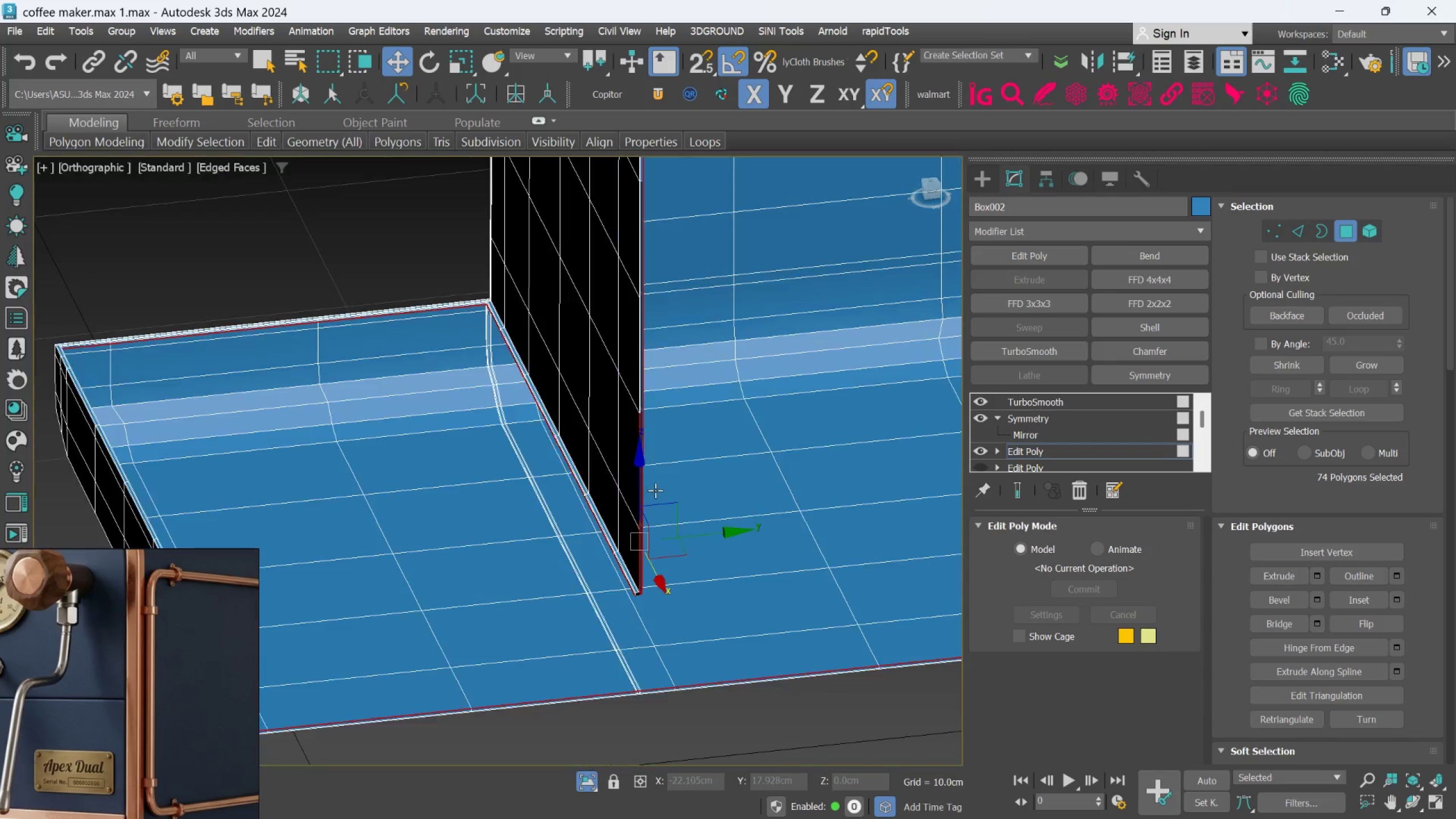 
scroll: coordinate [603, 552], scroll_direction: up, amount: 7.0
 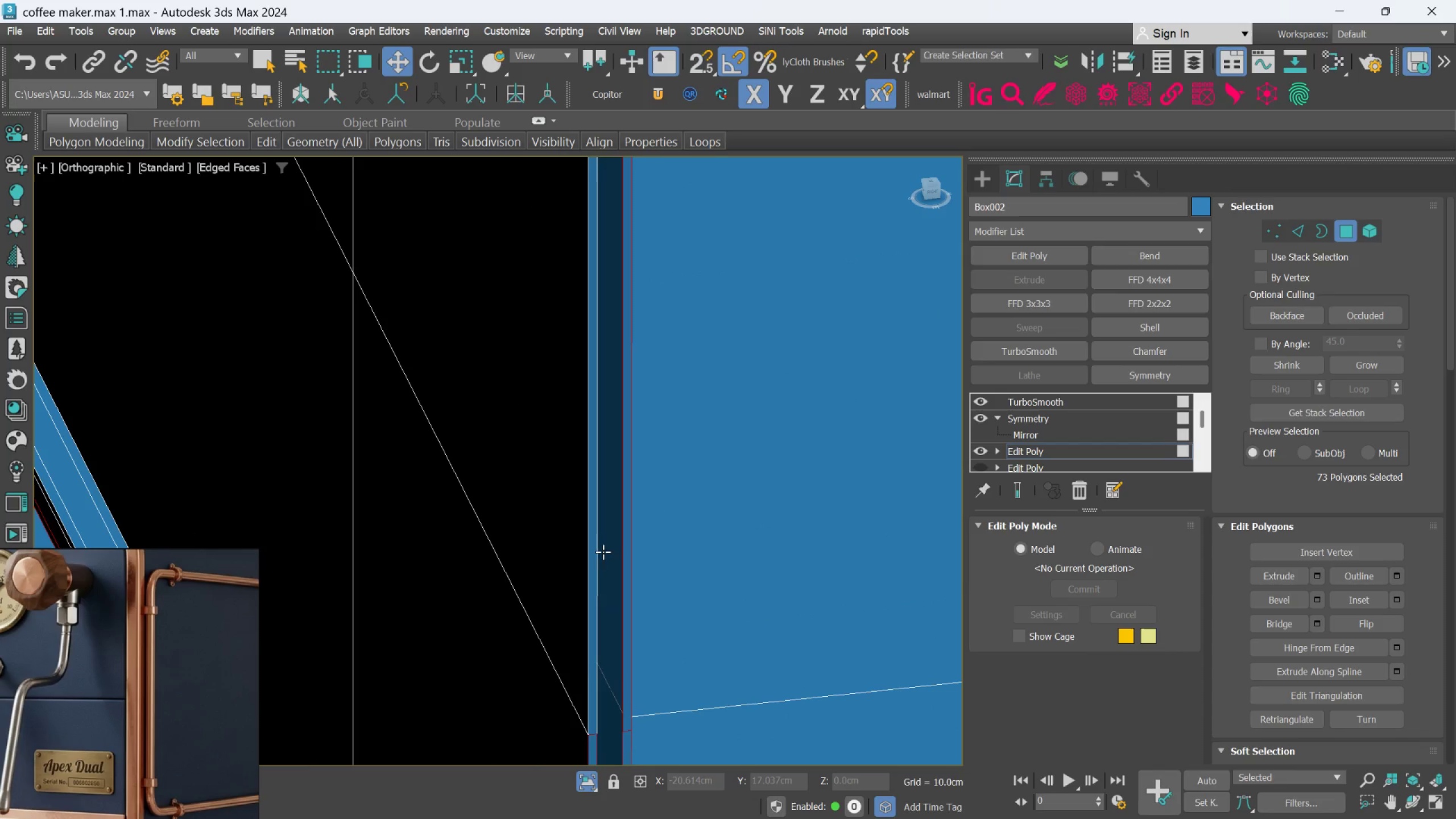 
left_click([592, 584])
 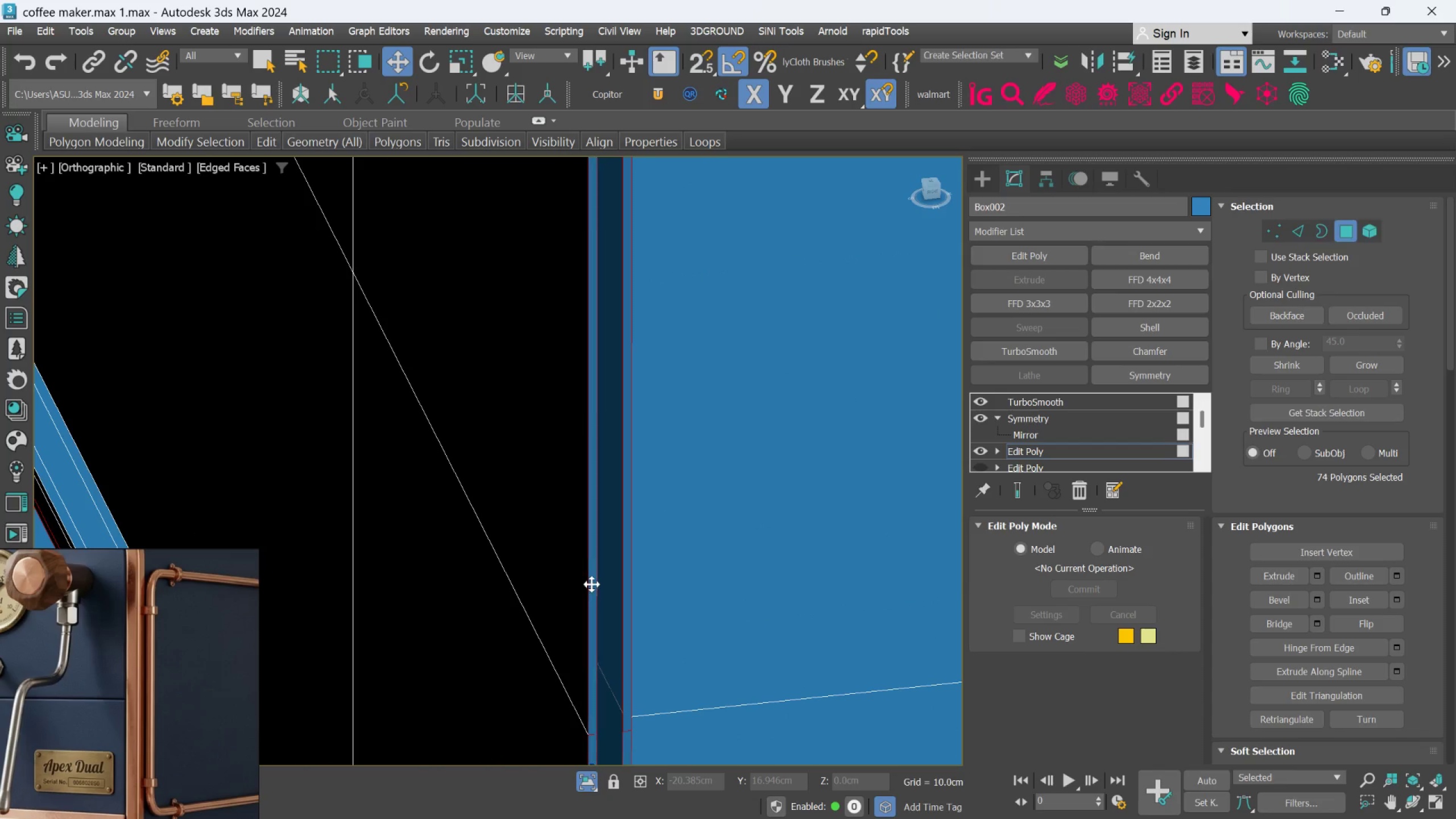 
double_click([592, 584])
 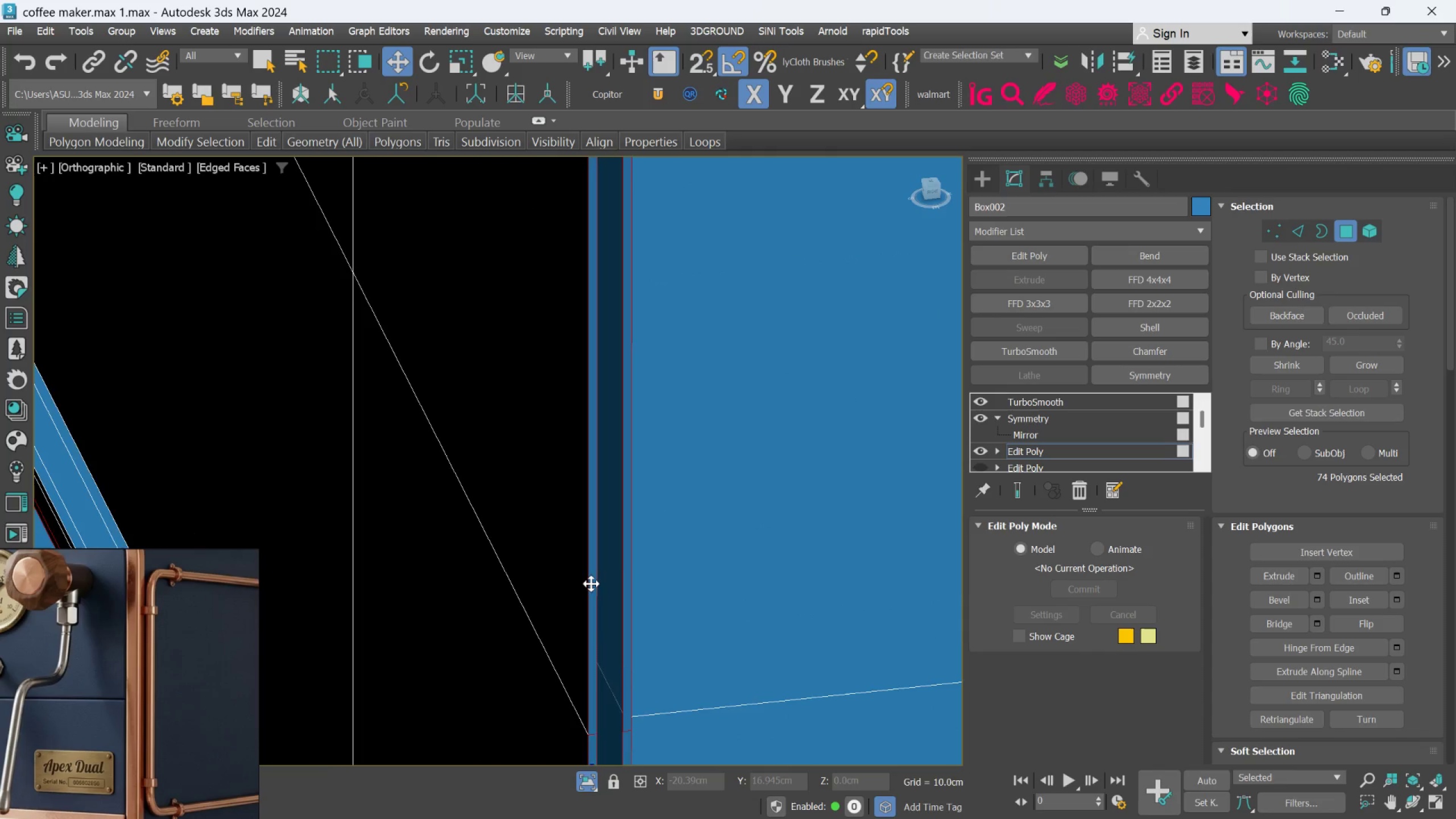 
scroll: coordinate [653, 493], scroll_direction: down, amount: 8.0
 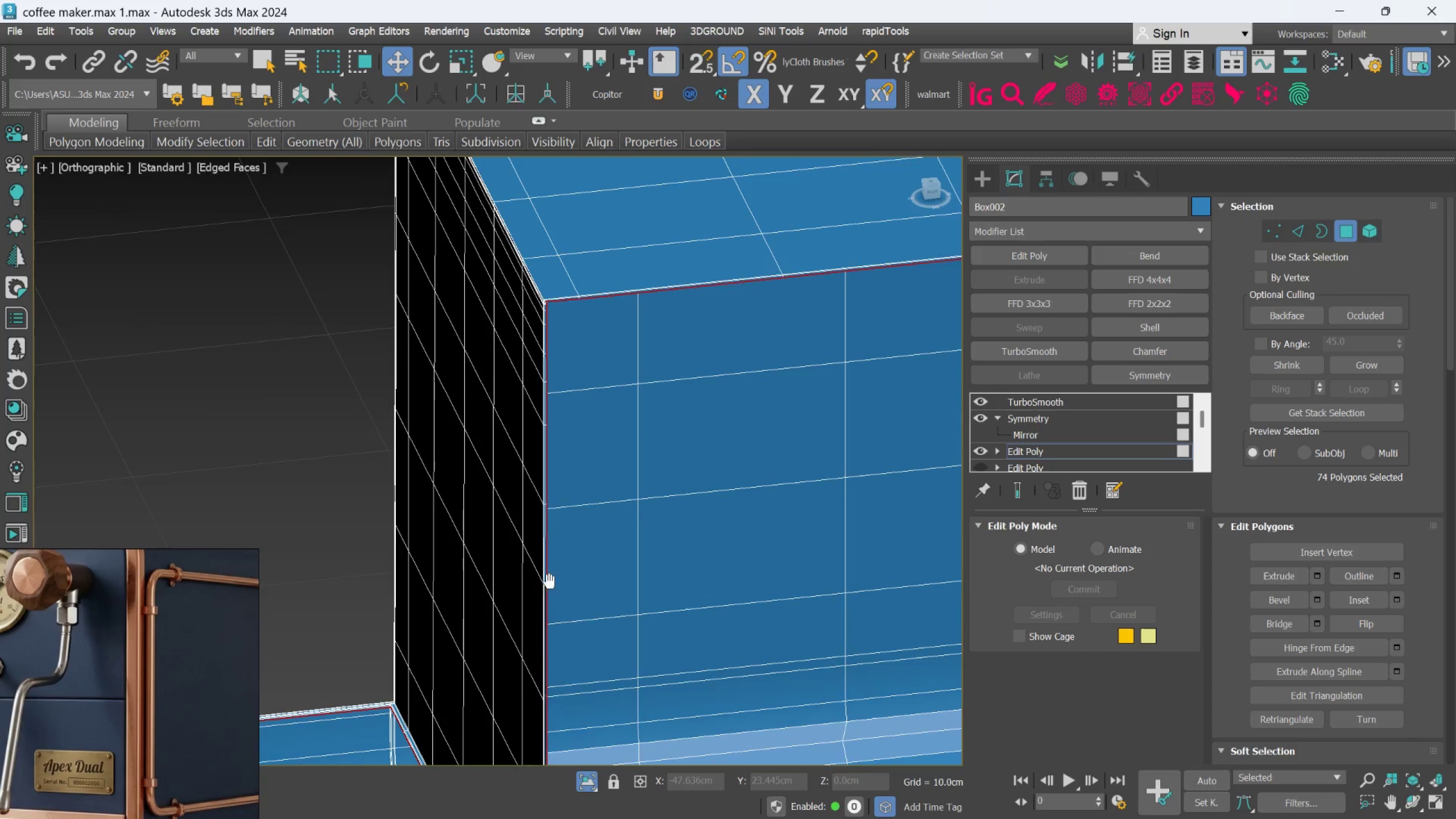 
hold_key(key=ControlLeft, duration=1.5)
left_click([587, 384])
 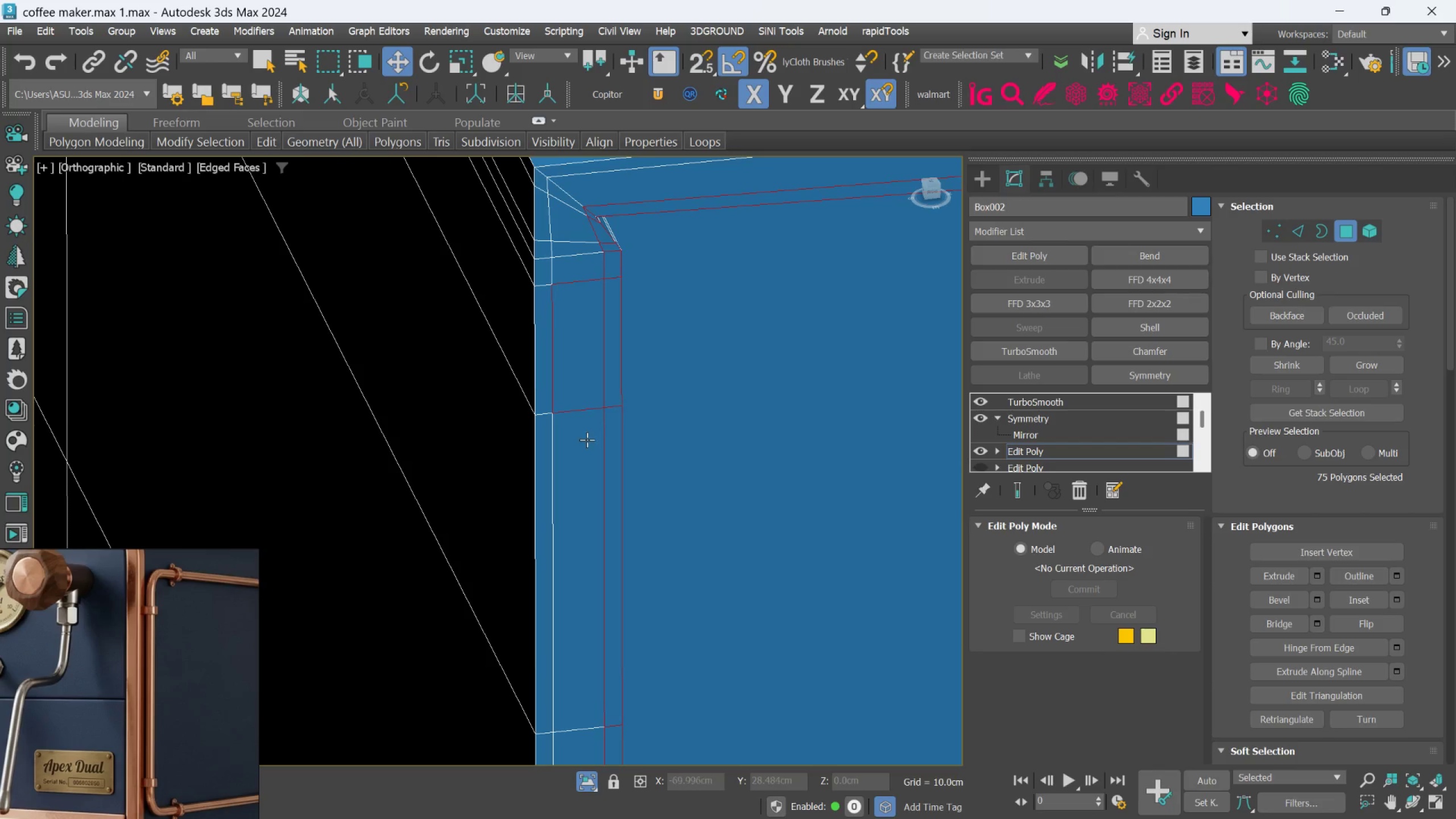 
scroll: coordinate [587, 384], scroll_direction: up, amount: 9.0
 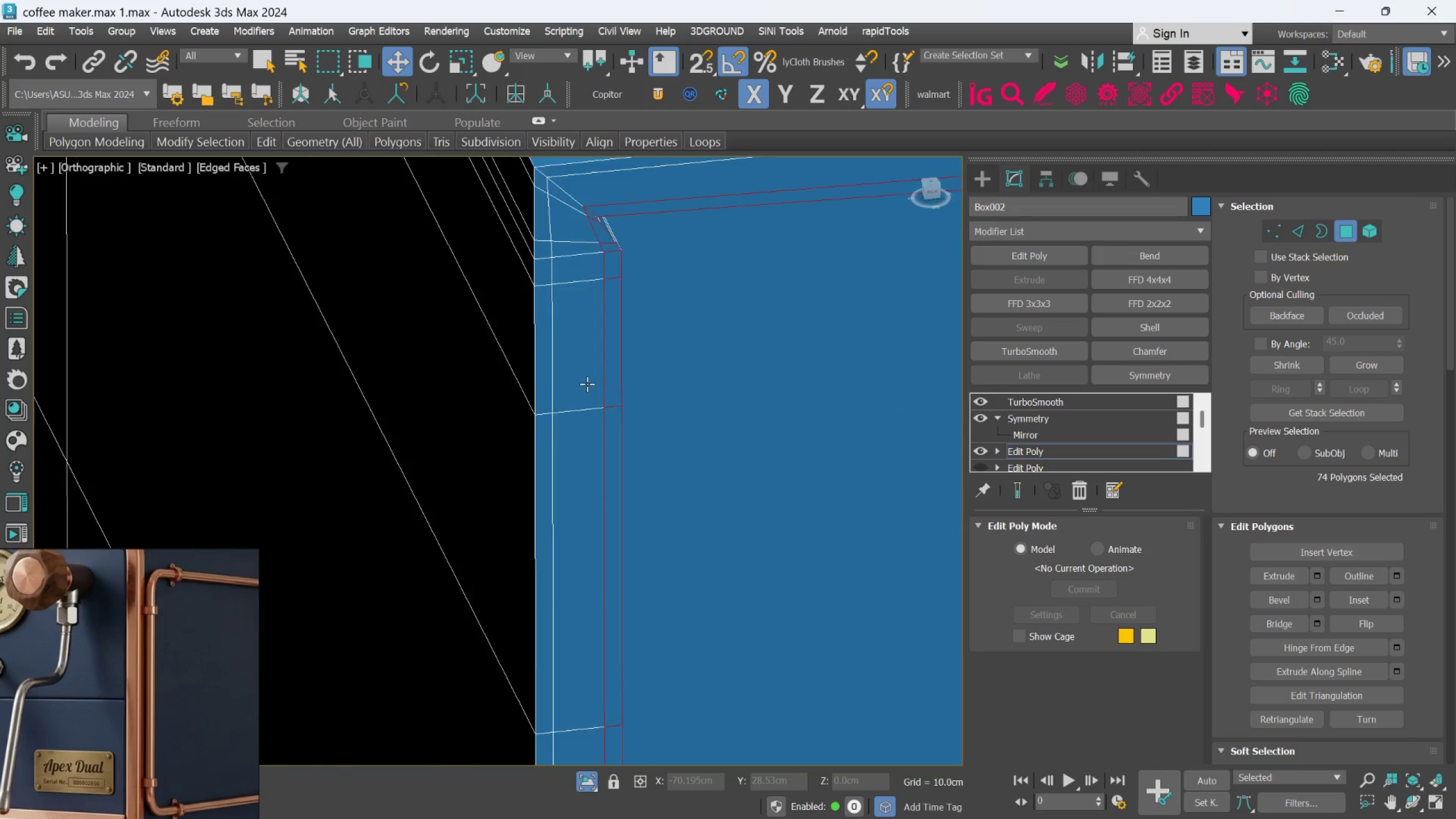 
double_click([586, 445])
 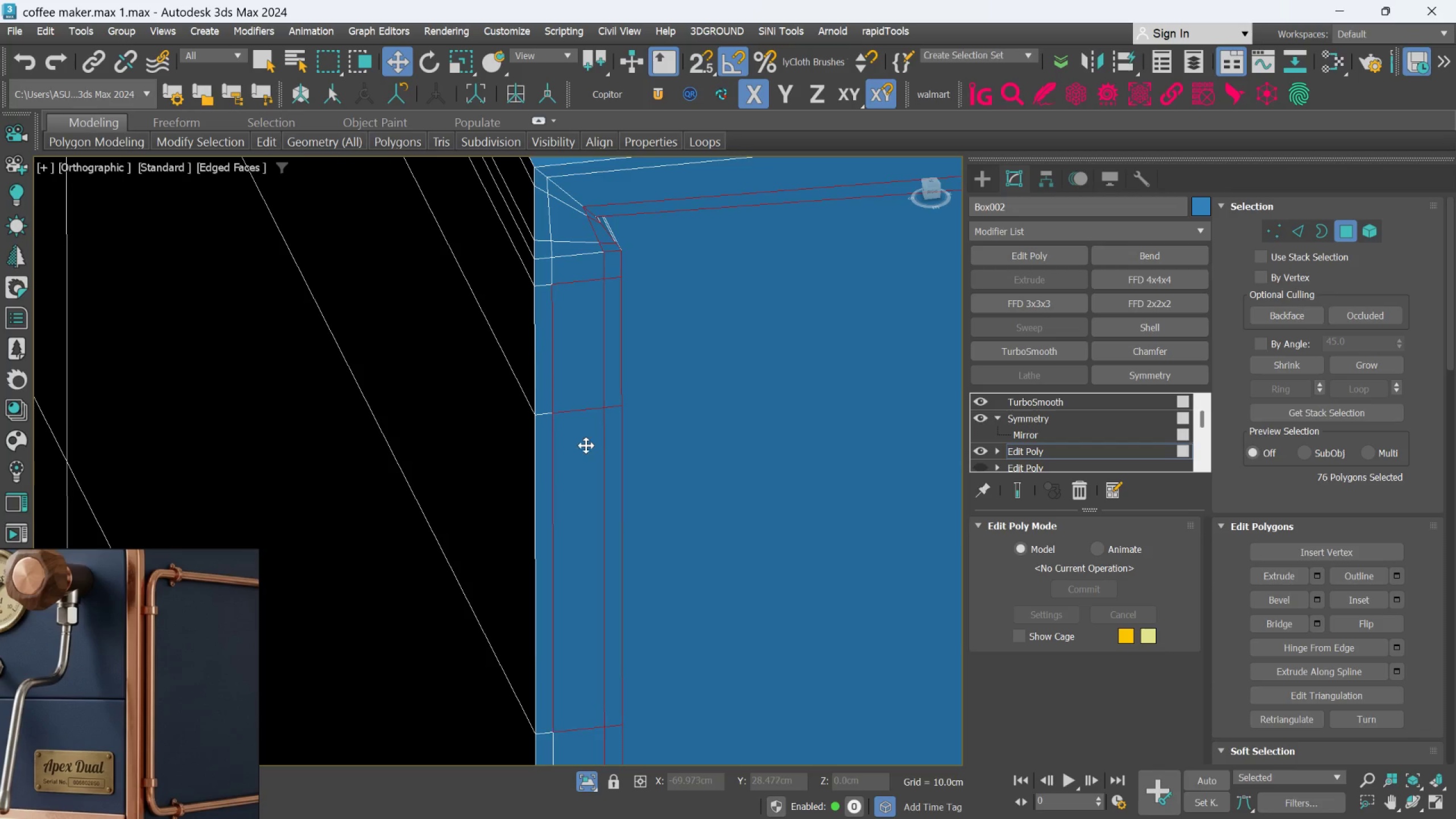 
triple_click([586, 445])
 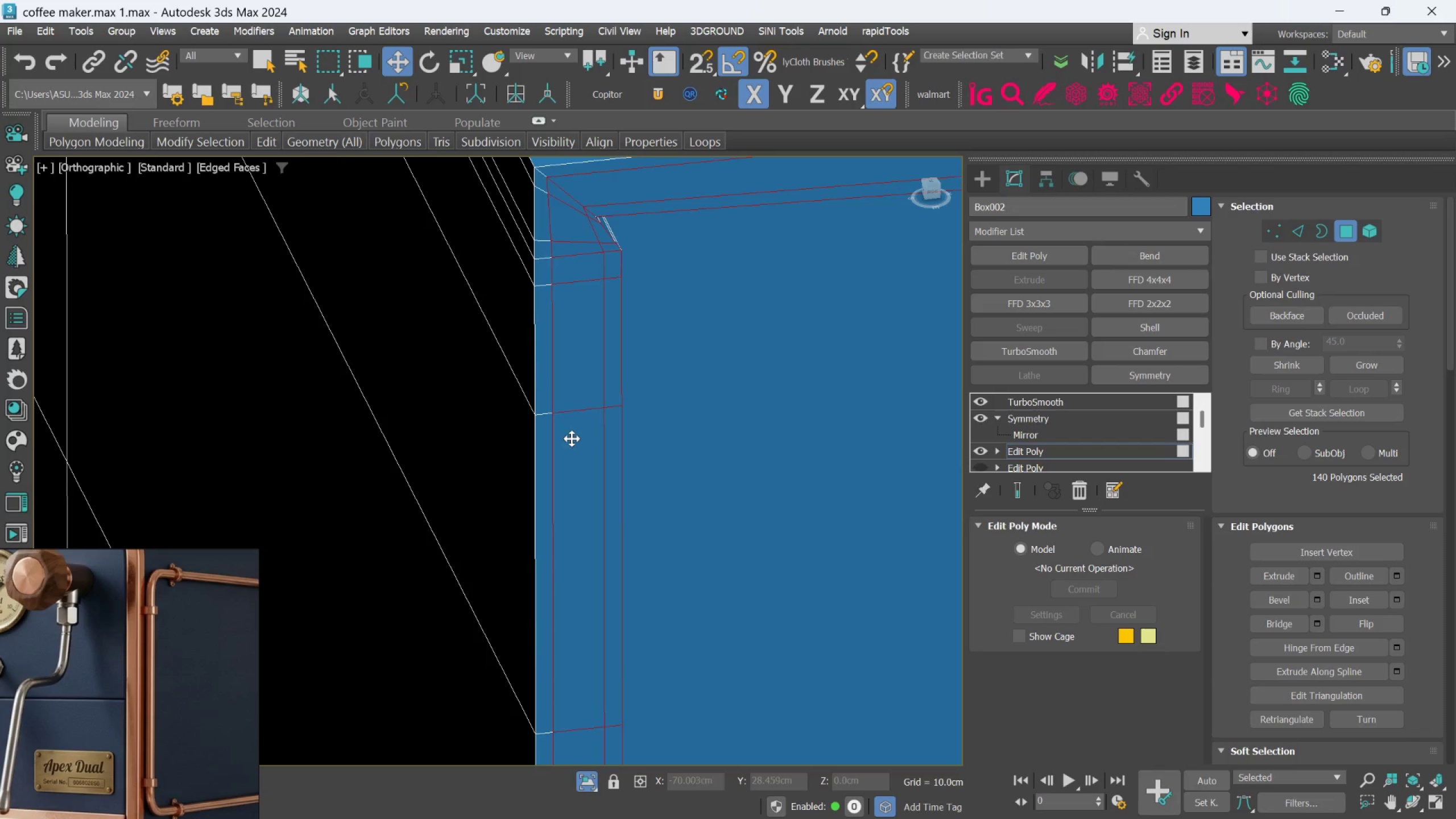 
hold_key(key=ControlLeft, duration=1.52)
left_click([543, 474])
 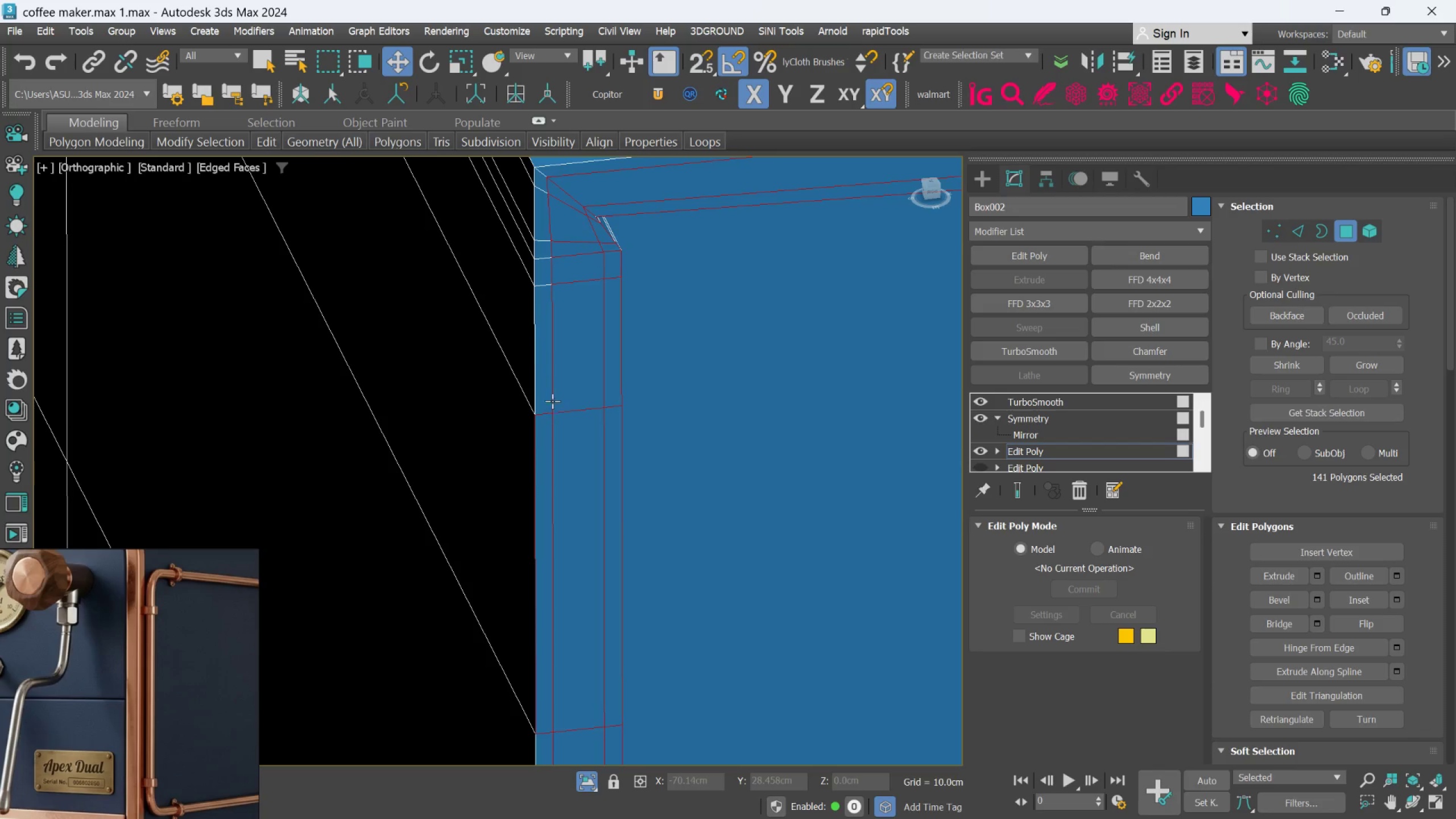 
left_click([552, 395])
 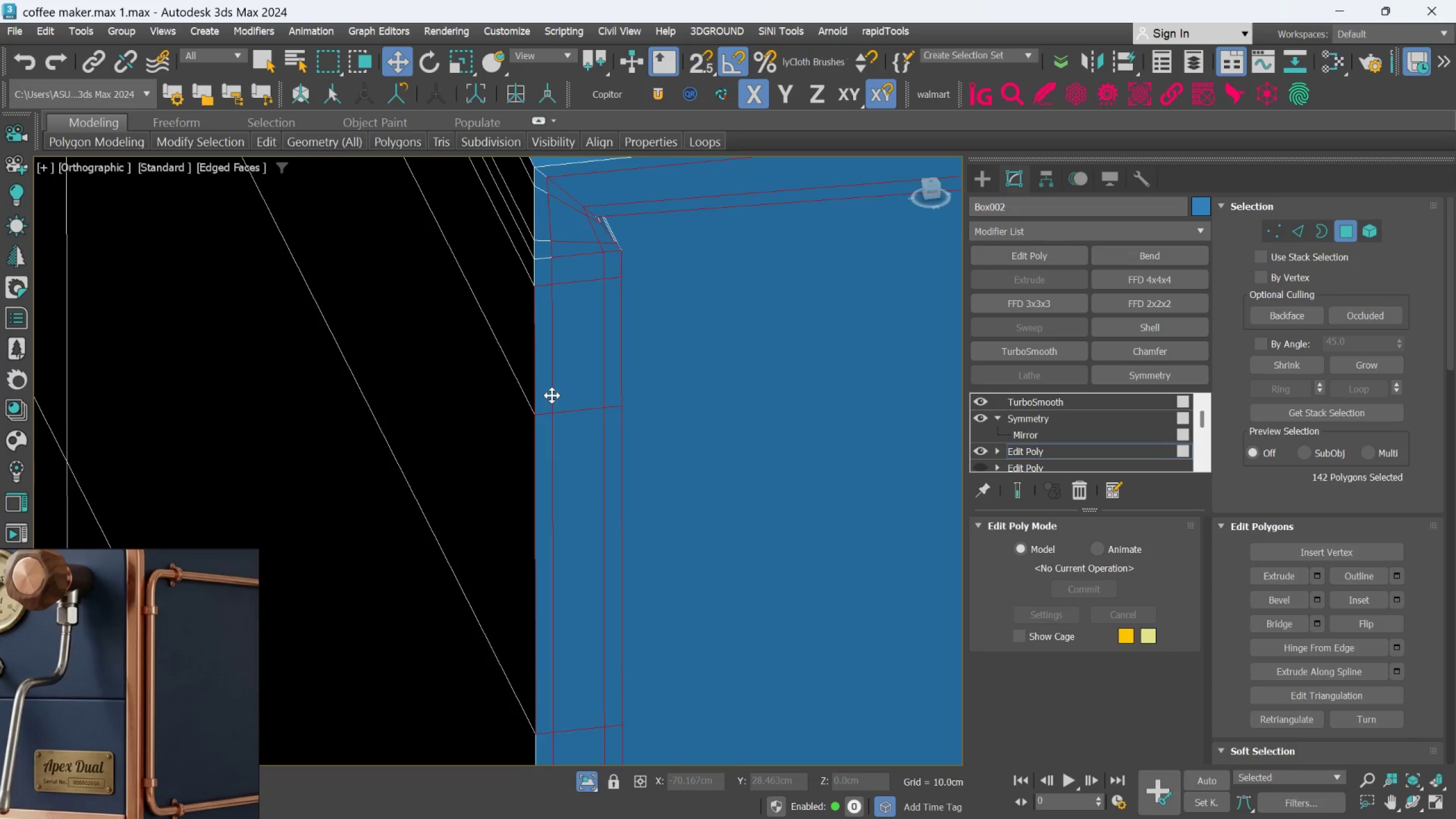 
double_click([552, 395])
 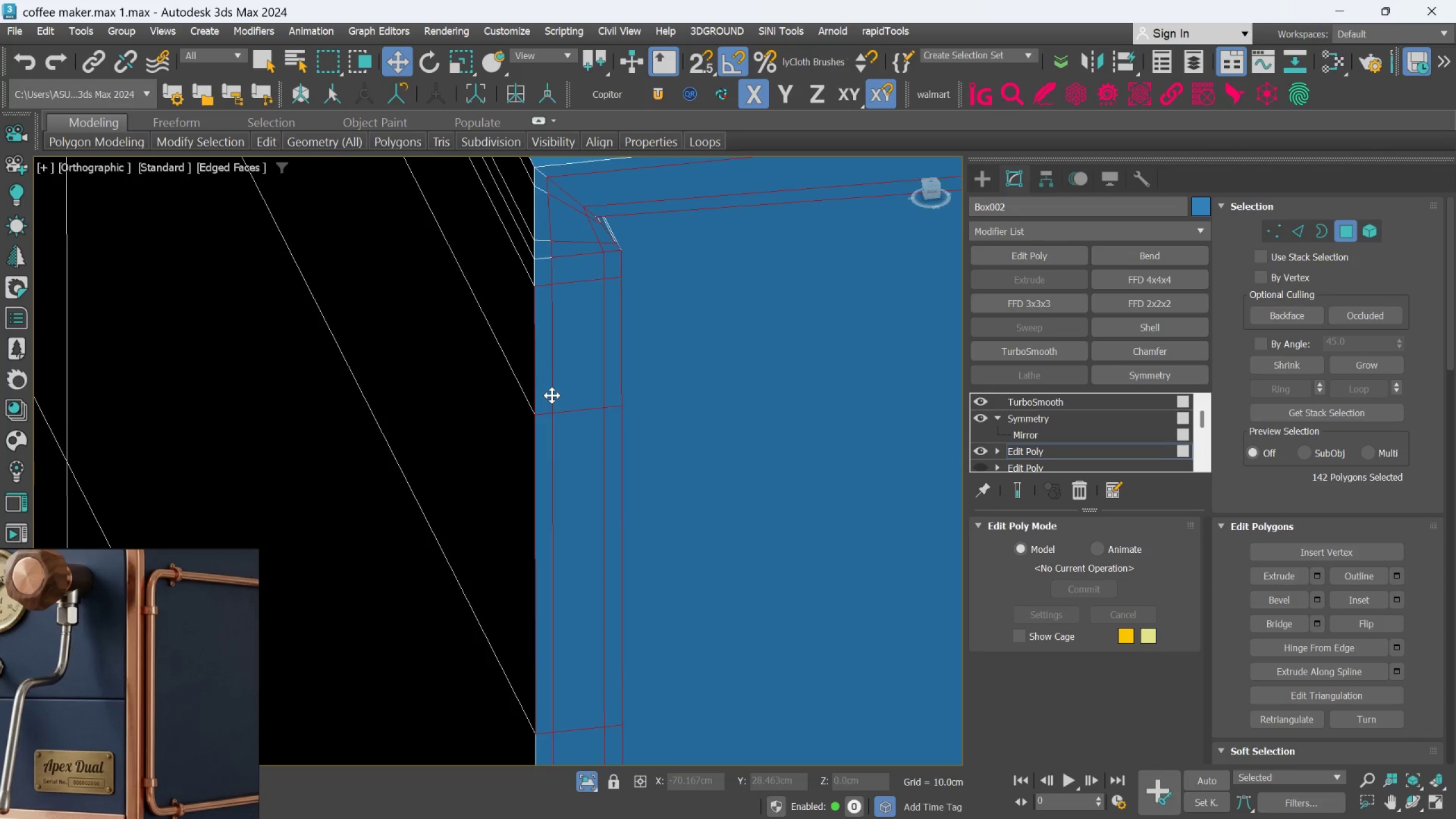 
hold_key(key=ControlLeft, duration=0.36)
 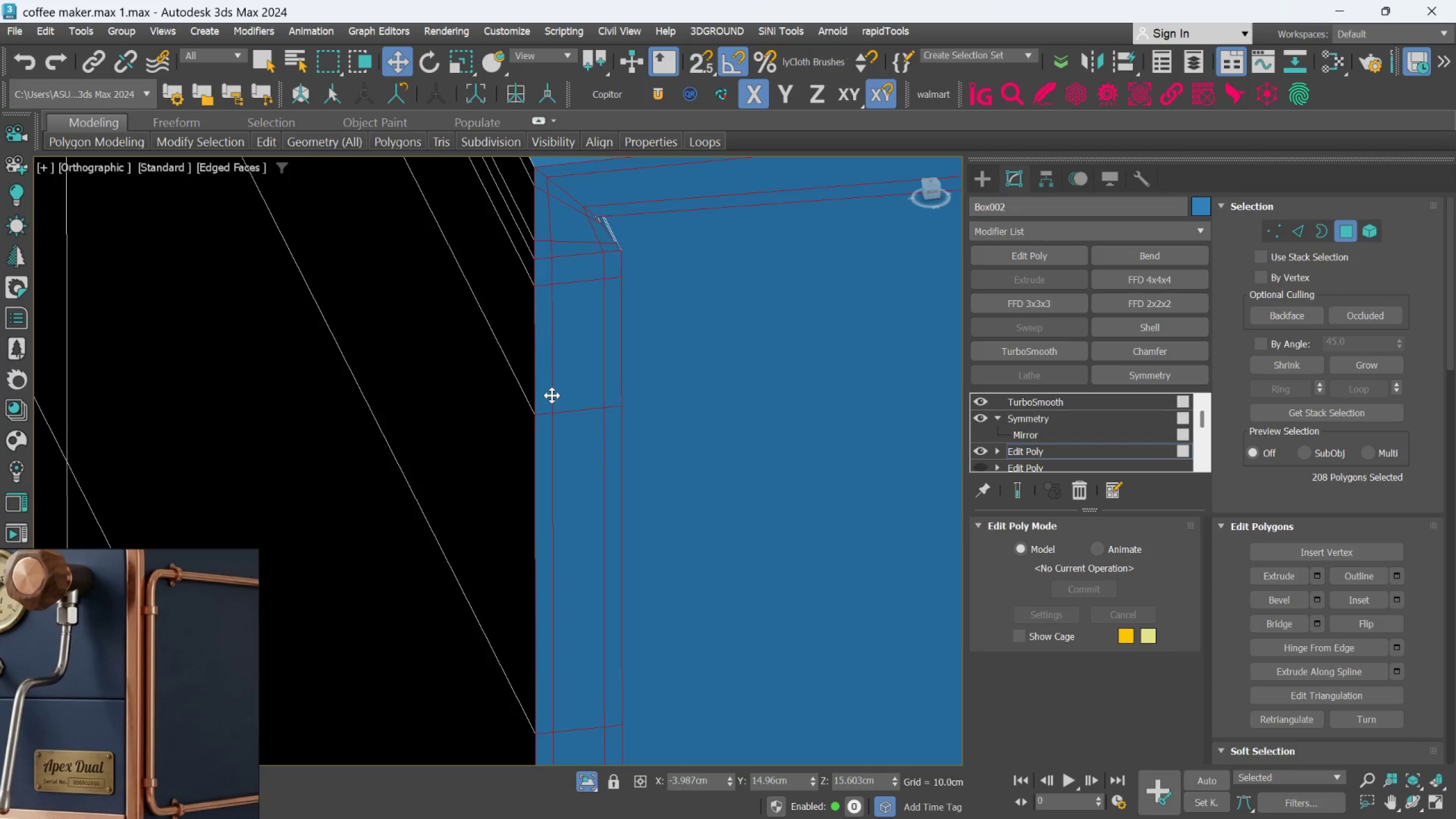 
scroll: coordinate [596, 366], scroll_direction: down, amount: 15.0
 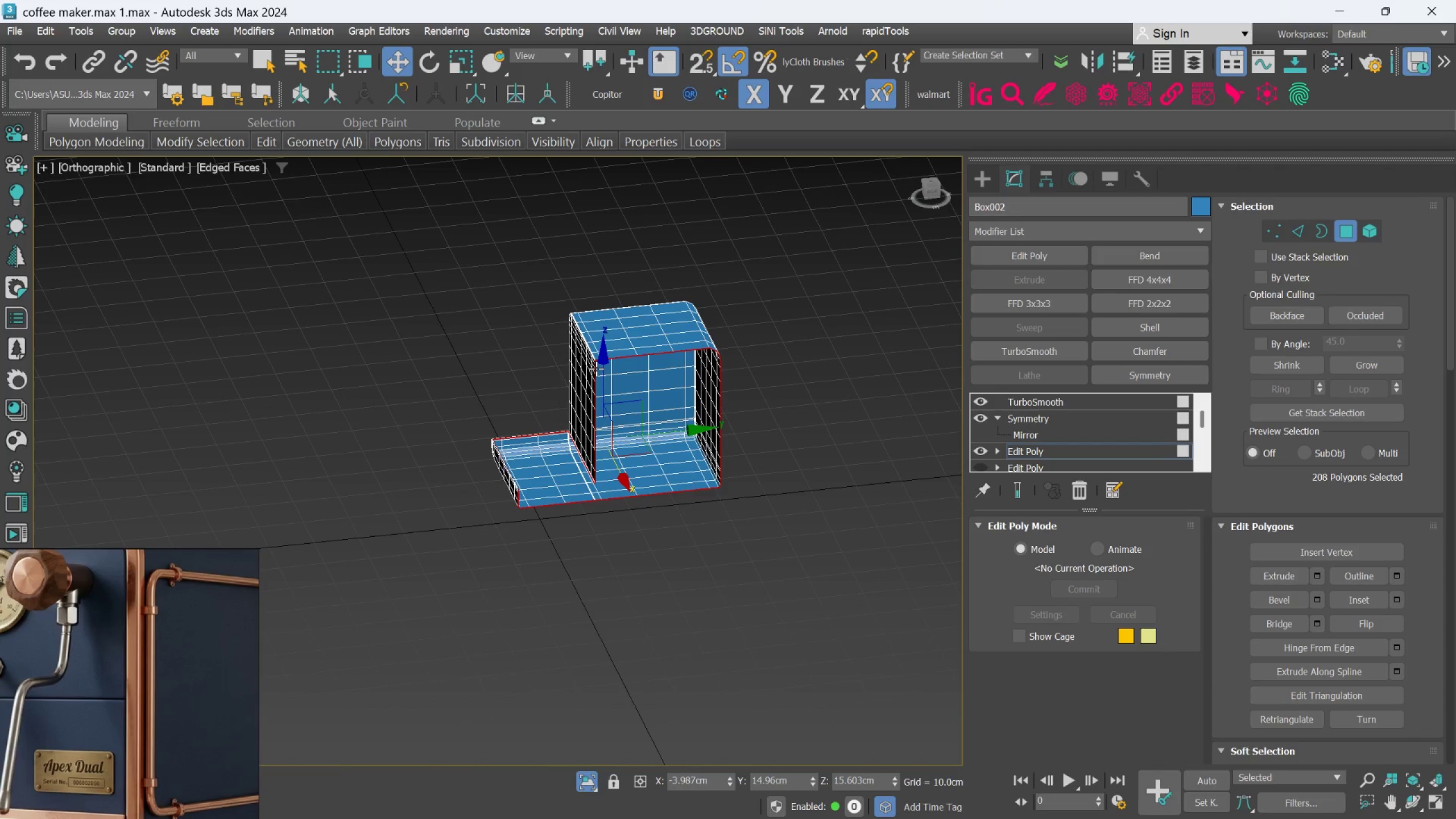 
scroll: coordinate [588, 410], scroll_direction: up, amount: 3.0
 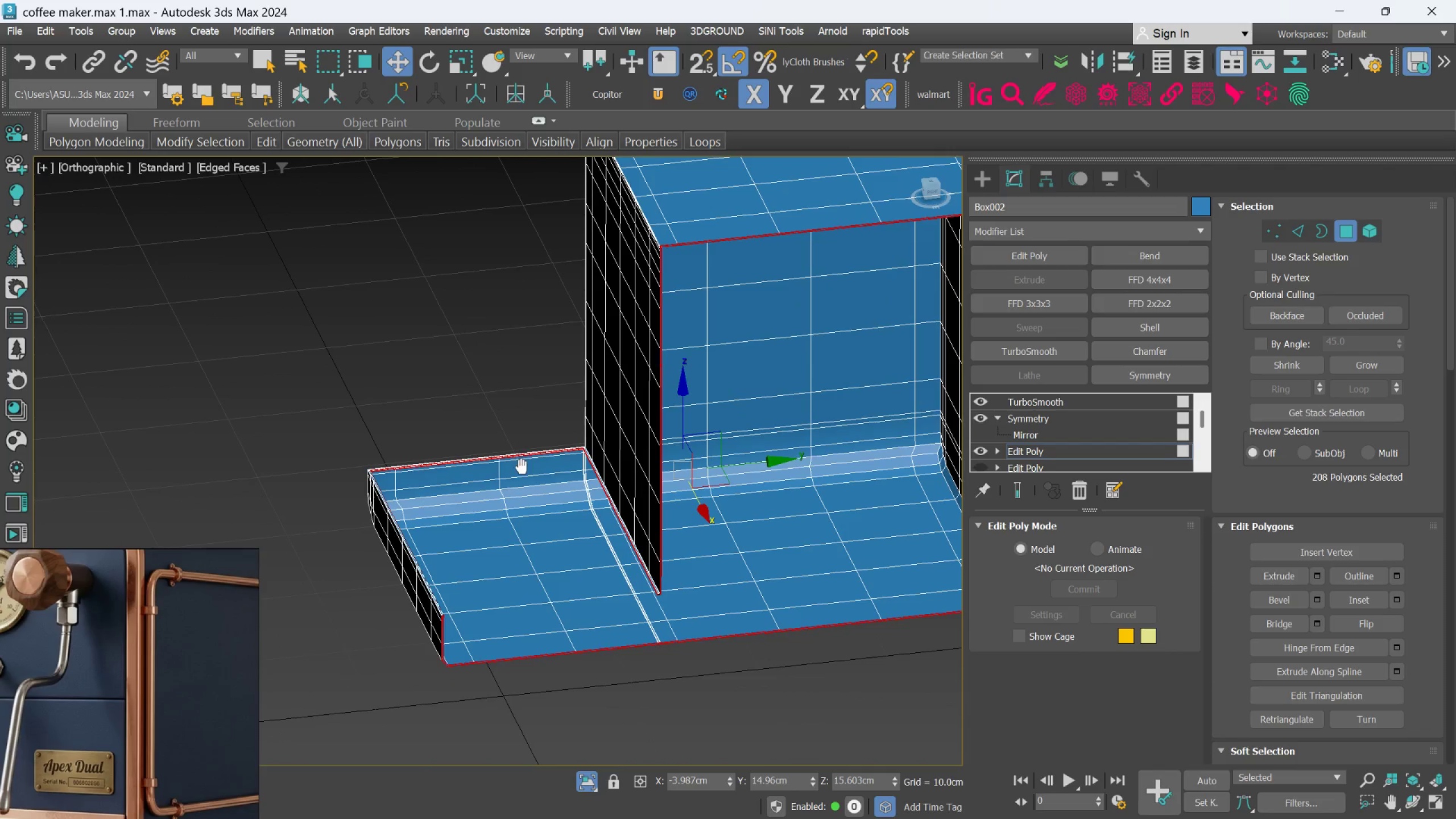 
hold_key(key=AltLeft, duration=0.64)
 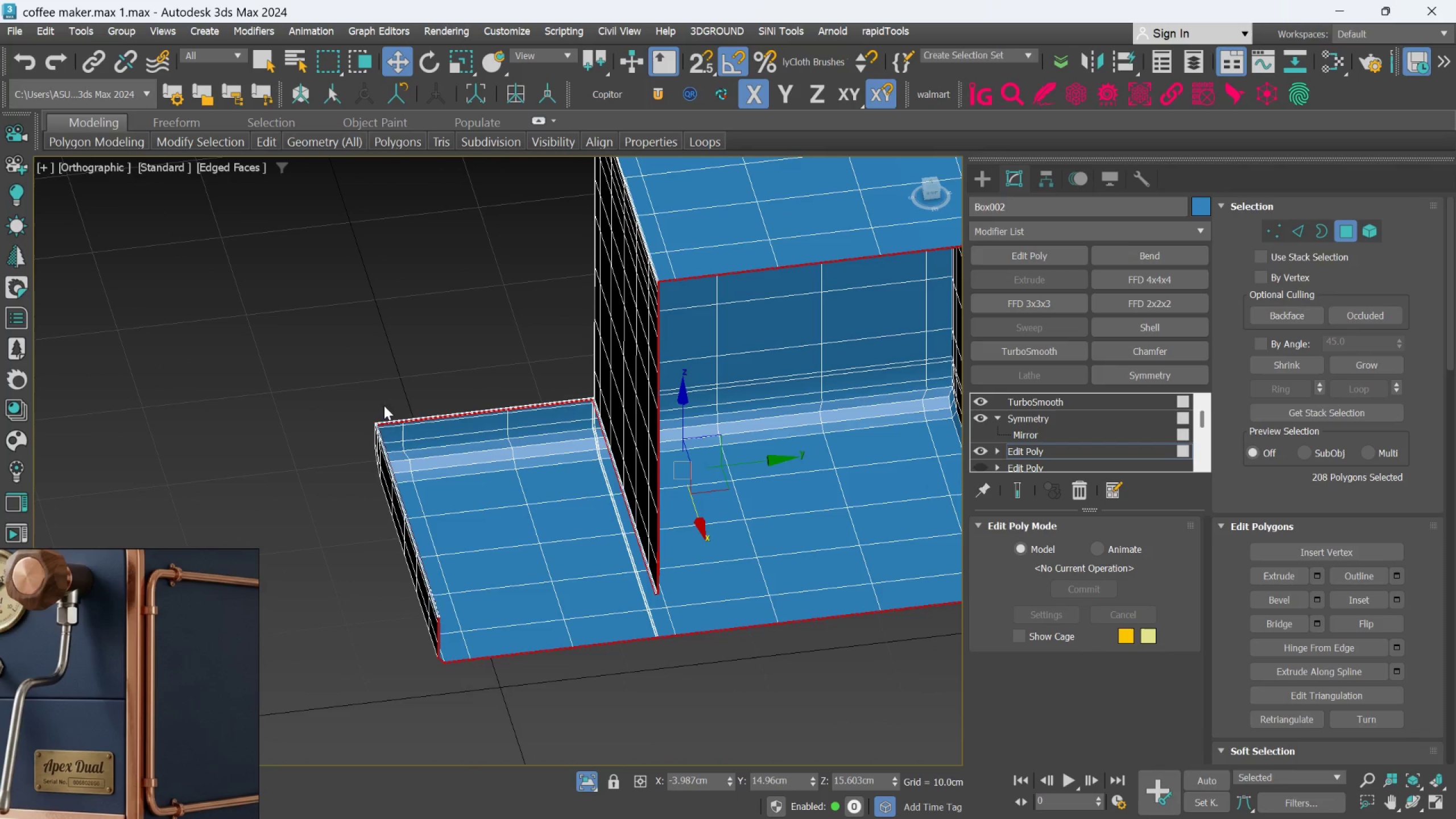 
hold_key(key=AltLeft, duration=1.21)
left_click_drag(start_coordinate=[316, 308], to_coordinate=[466, 610])
 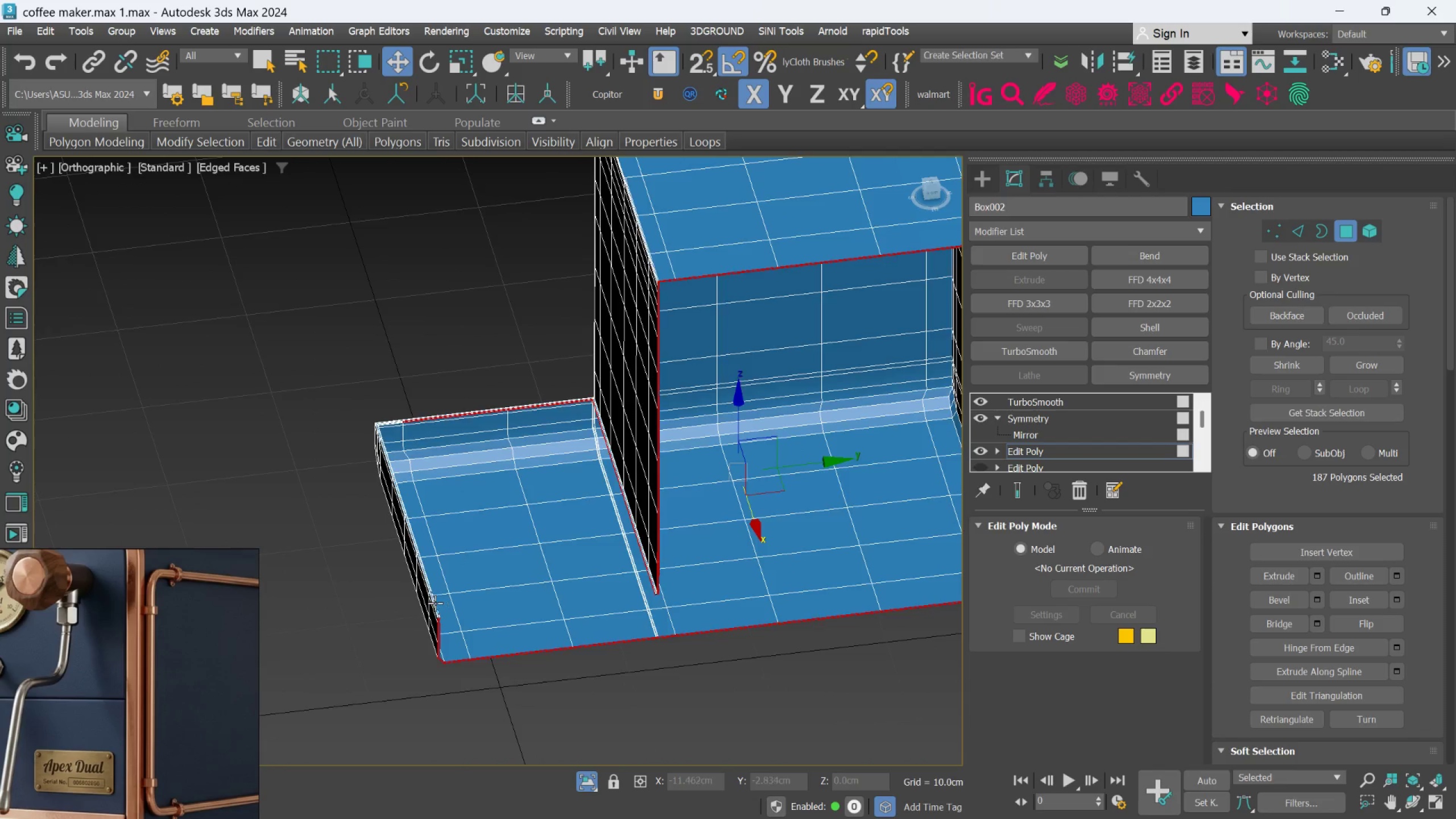 
key(Alt+AltLeft)
 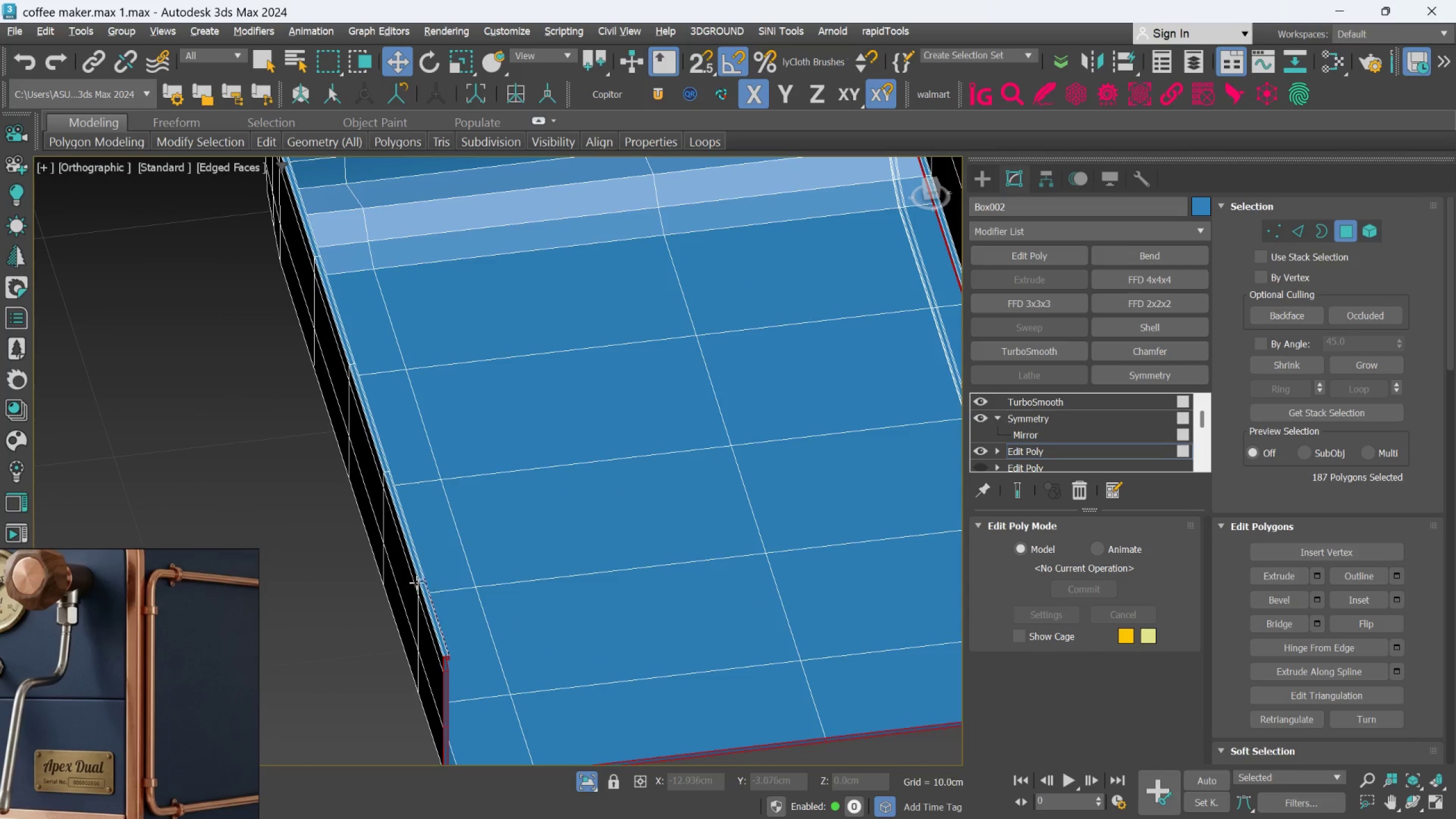 
scroll: coordinate [435, 584], scroll_direction: up, amount: 3.0
 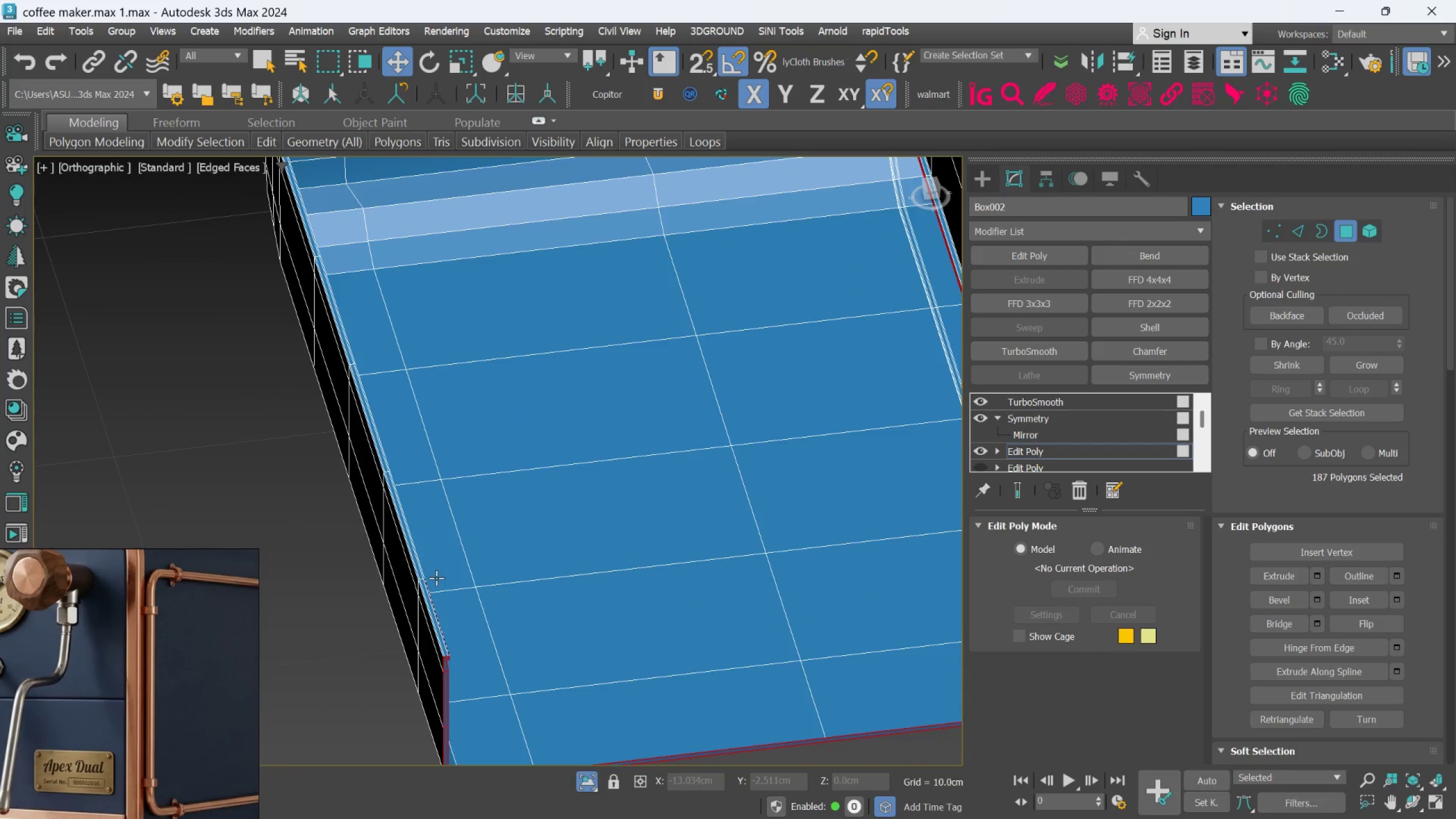 
hold_key(key=AltLeft, duration=0.84)
left_click_drag(start_coordinate=[361, 506], to_coordinate=[487, 639])
 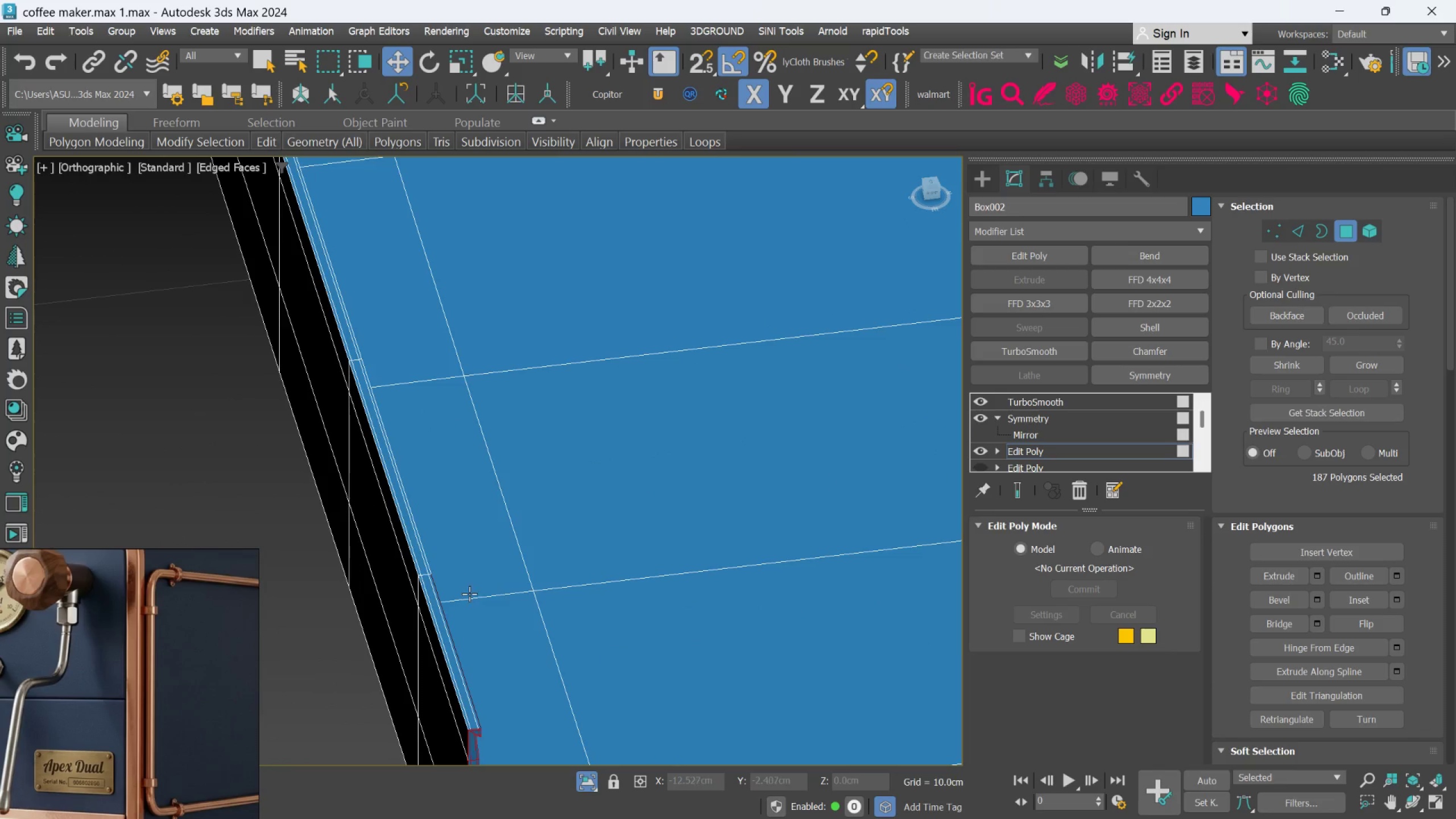 
scroll: coordinate [418, 583], scroll_direction: up, amount: 2.0
 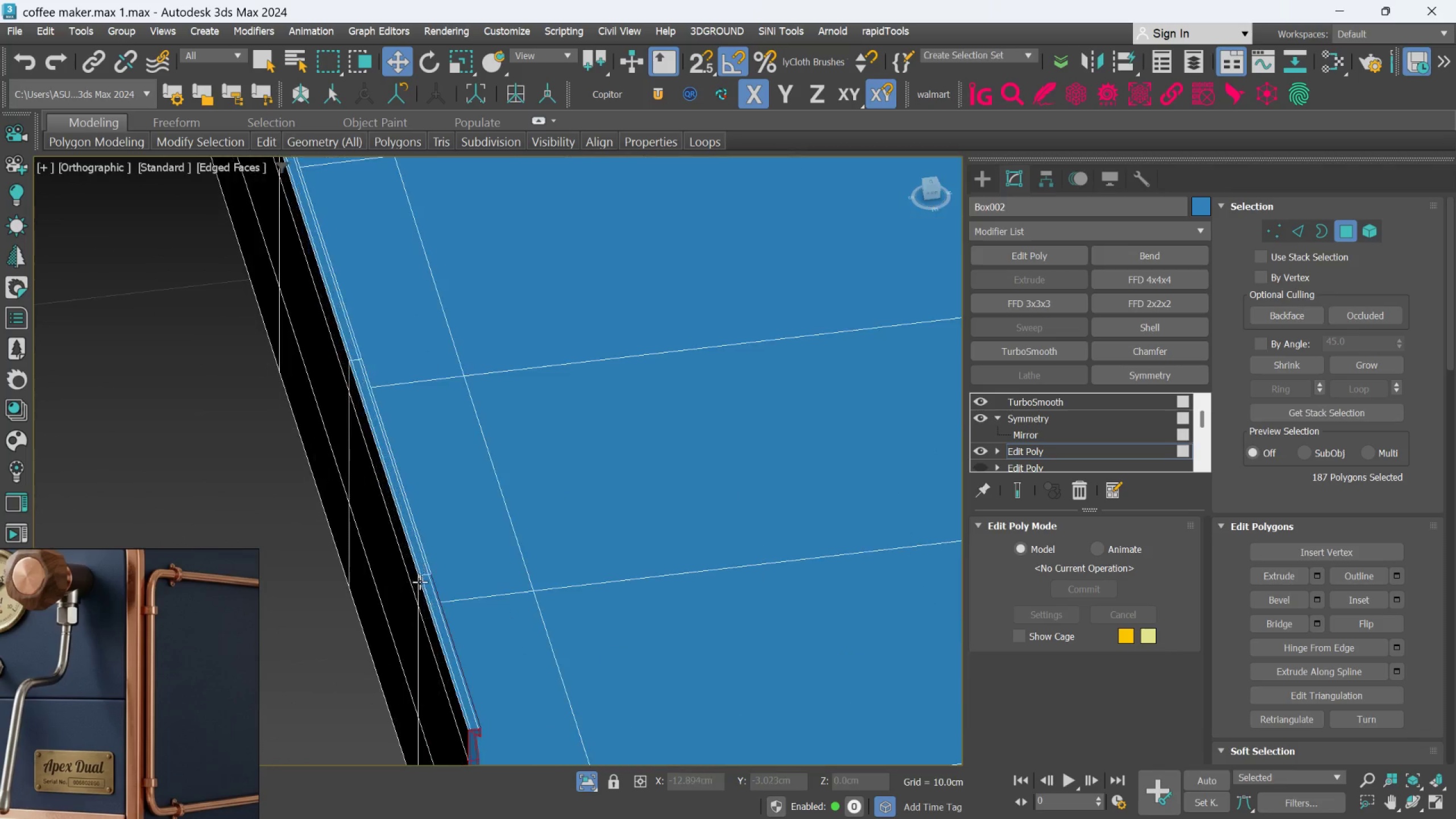 
hold_key(key=AltLeft, duration=0.34)
 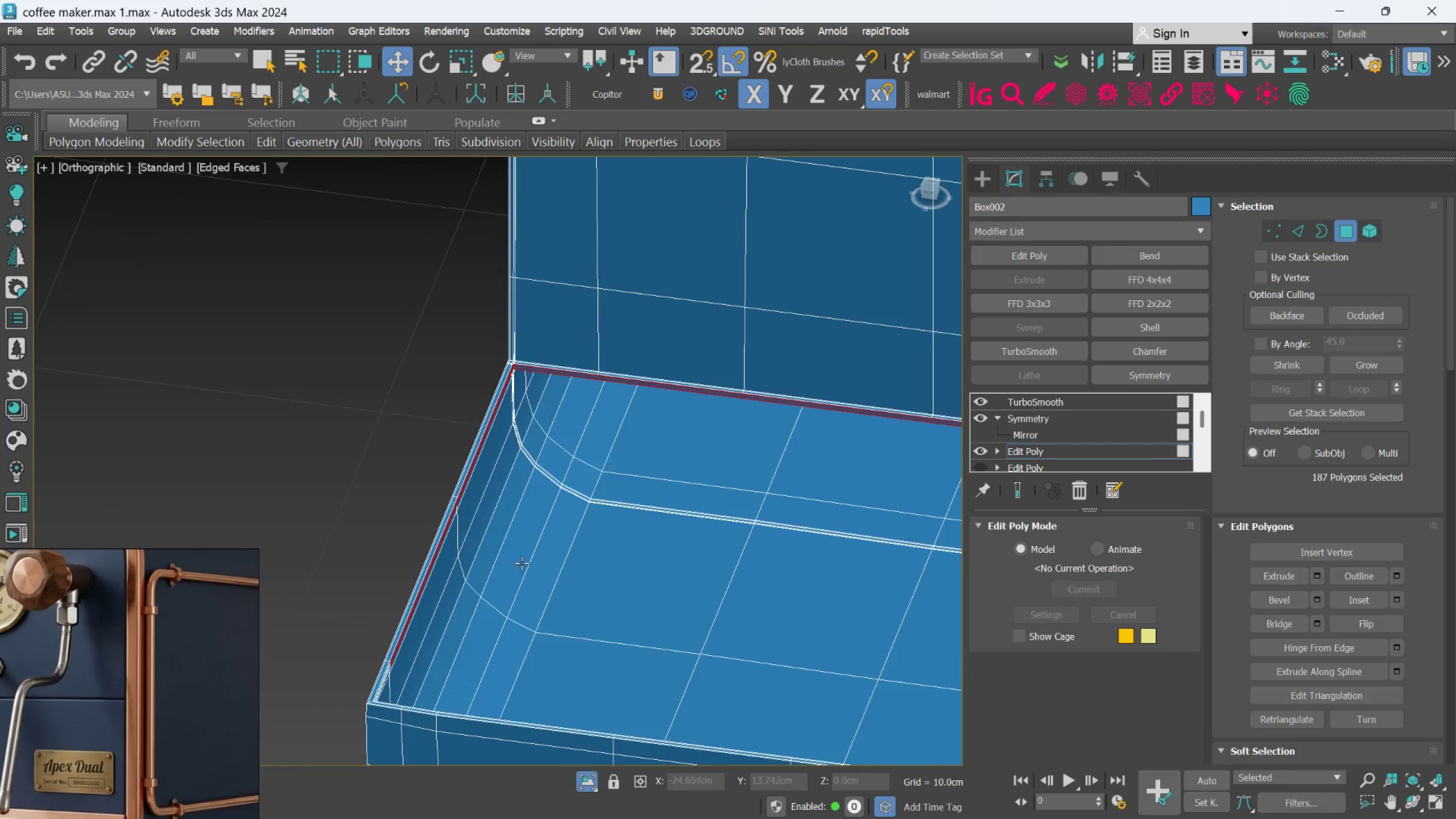 
scroll: coordinate [469, 592], scroll_direction: down, amount: 2.0
 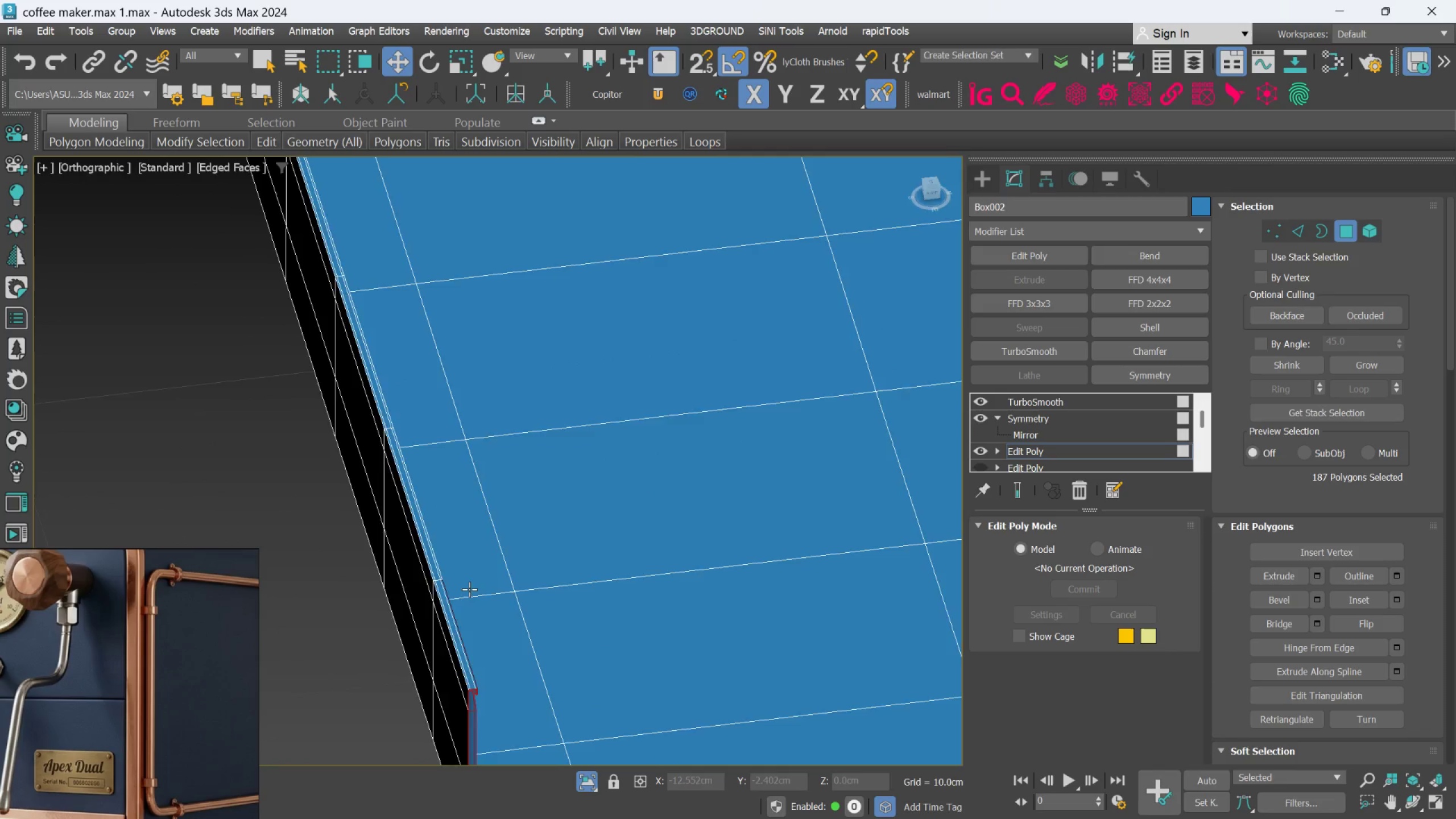 
hold_key(key=AltLeft, duration=0.35)
 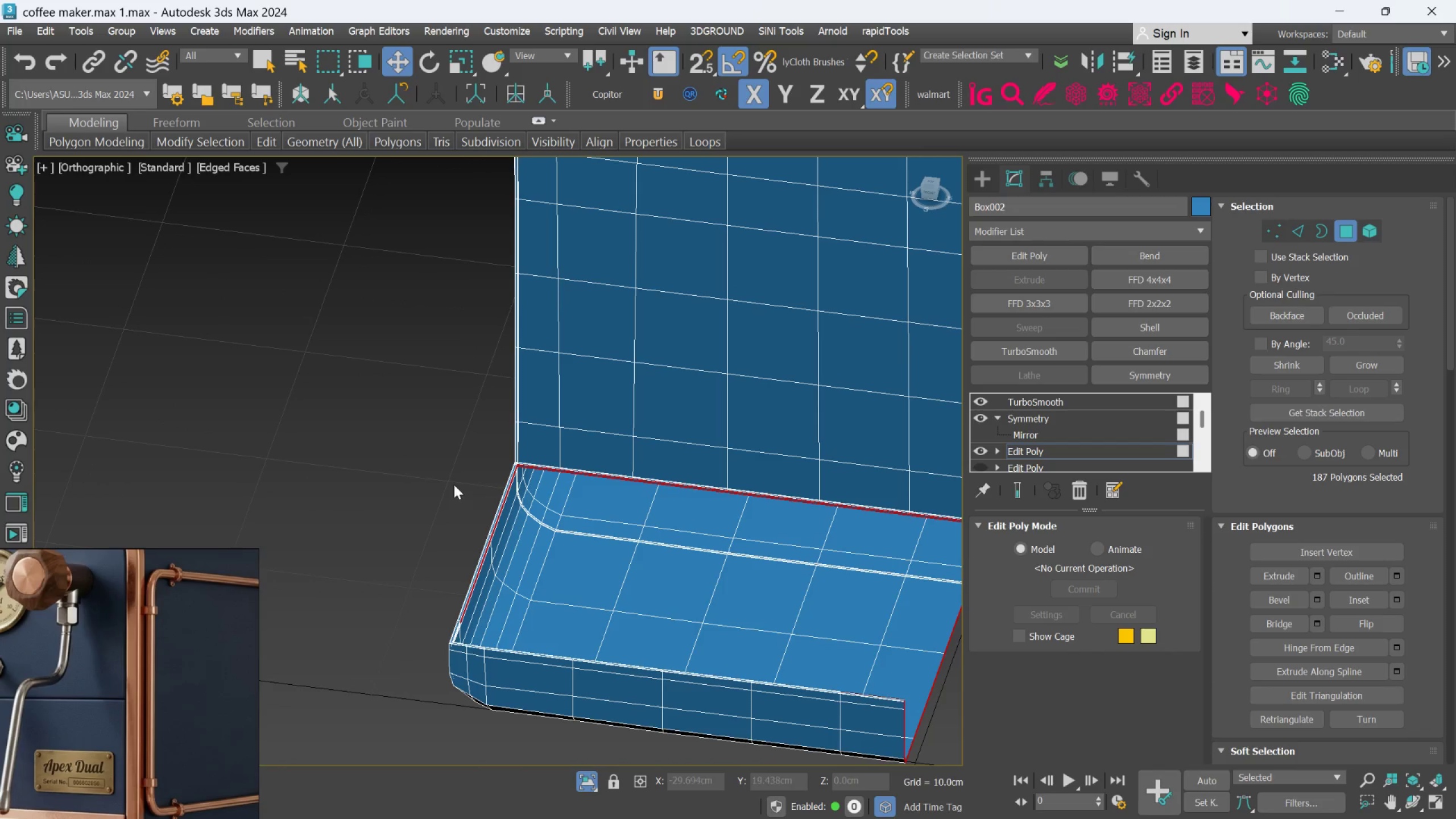 
scroll: coordinate [522, 563], scroll_direction: down, amount: 2.0
 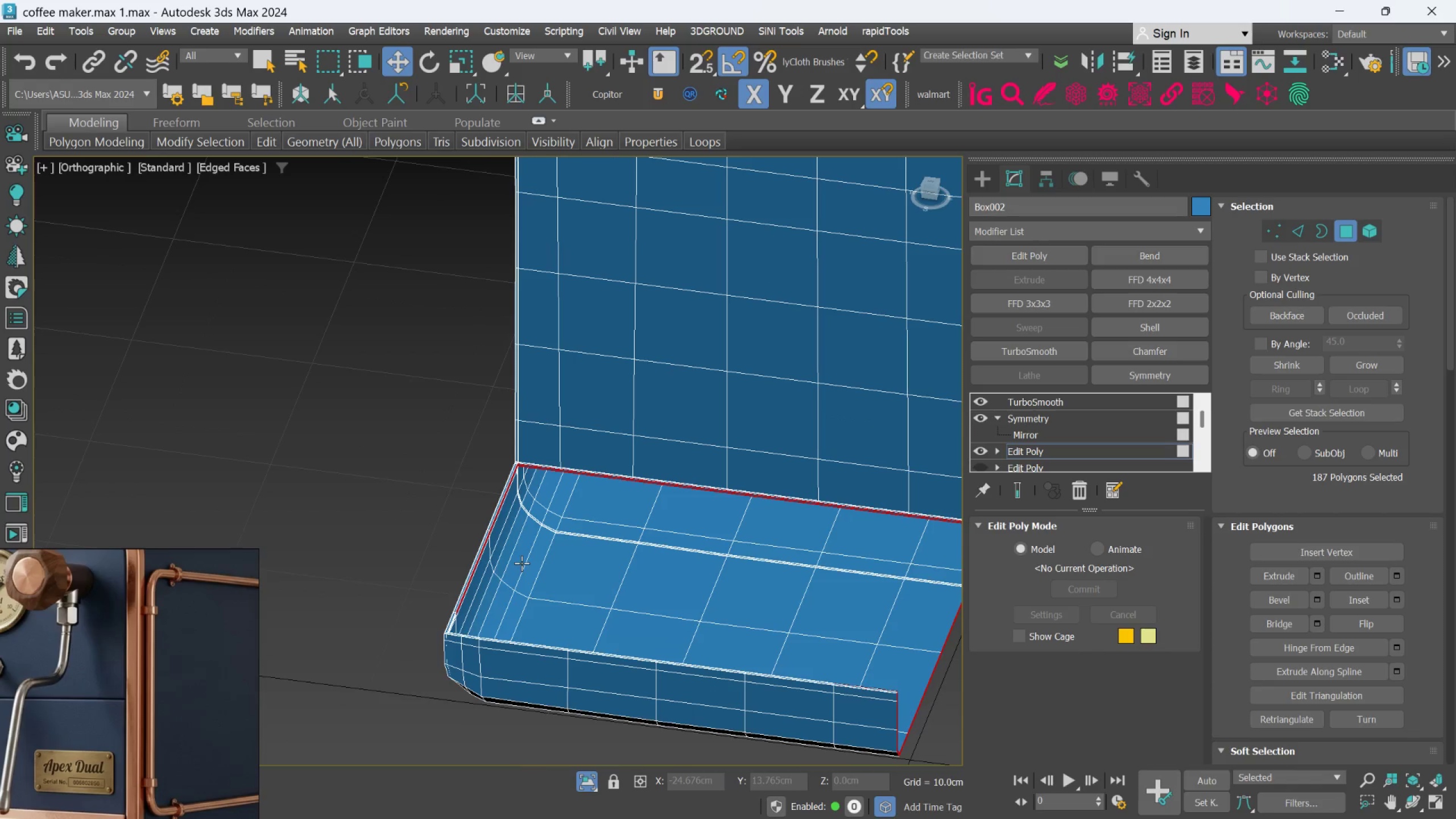 
hold_key(key=AltLeft, duration=0.93)
left_click_drag(start_coordinate=[444, 498], to_coordinate=[519, 668])
 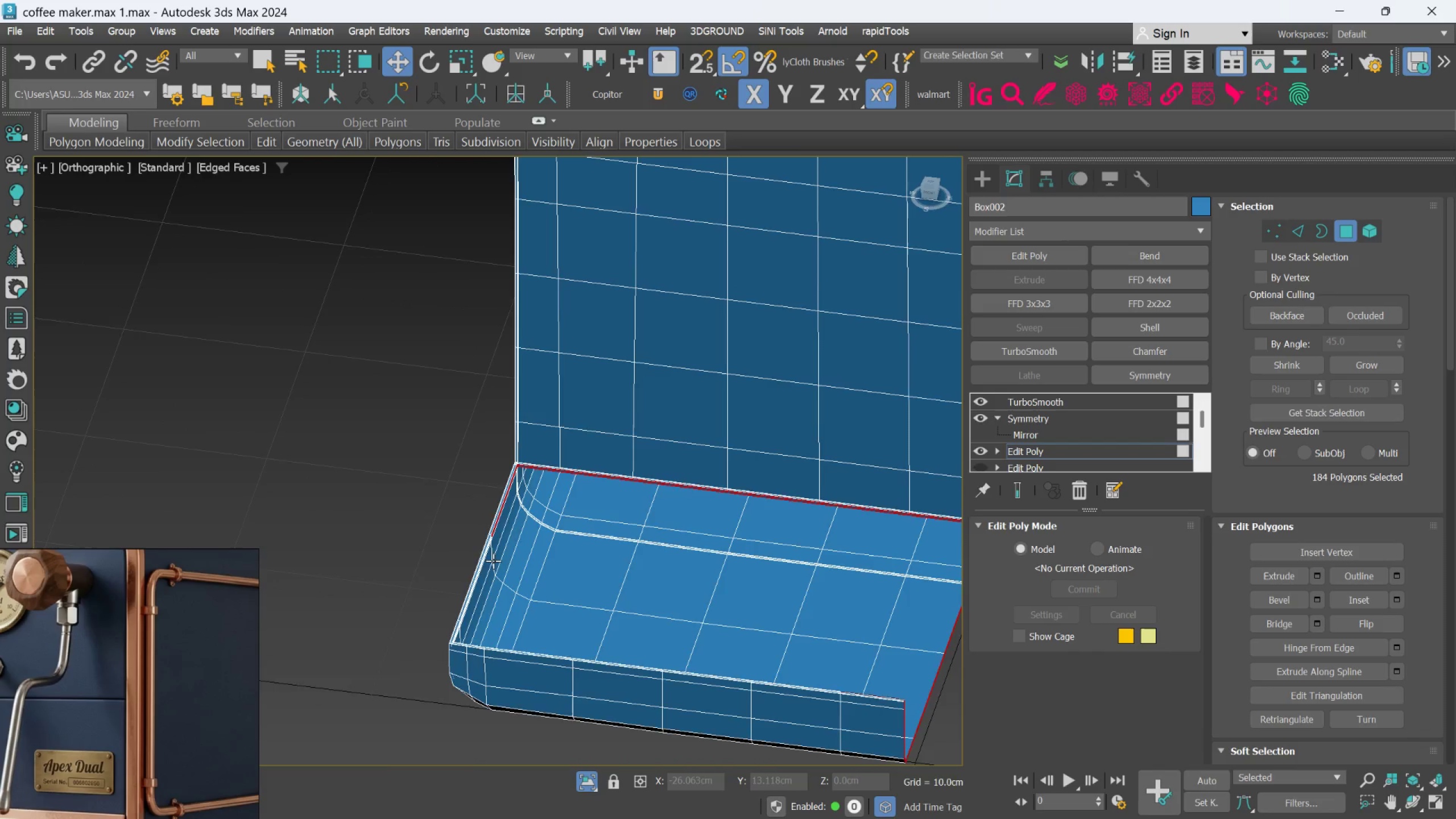 
hold_key(key=AltLeft, duration=1.24)
left_click_drag(start_coordinate=[538, 690], to_coordinate=[325, 346])
 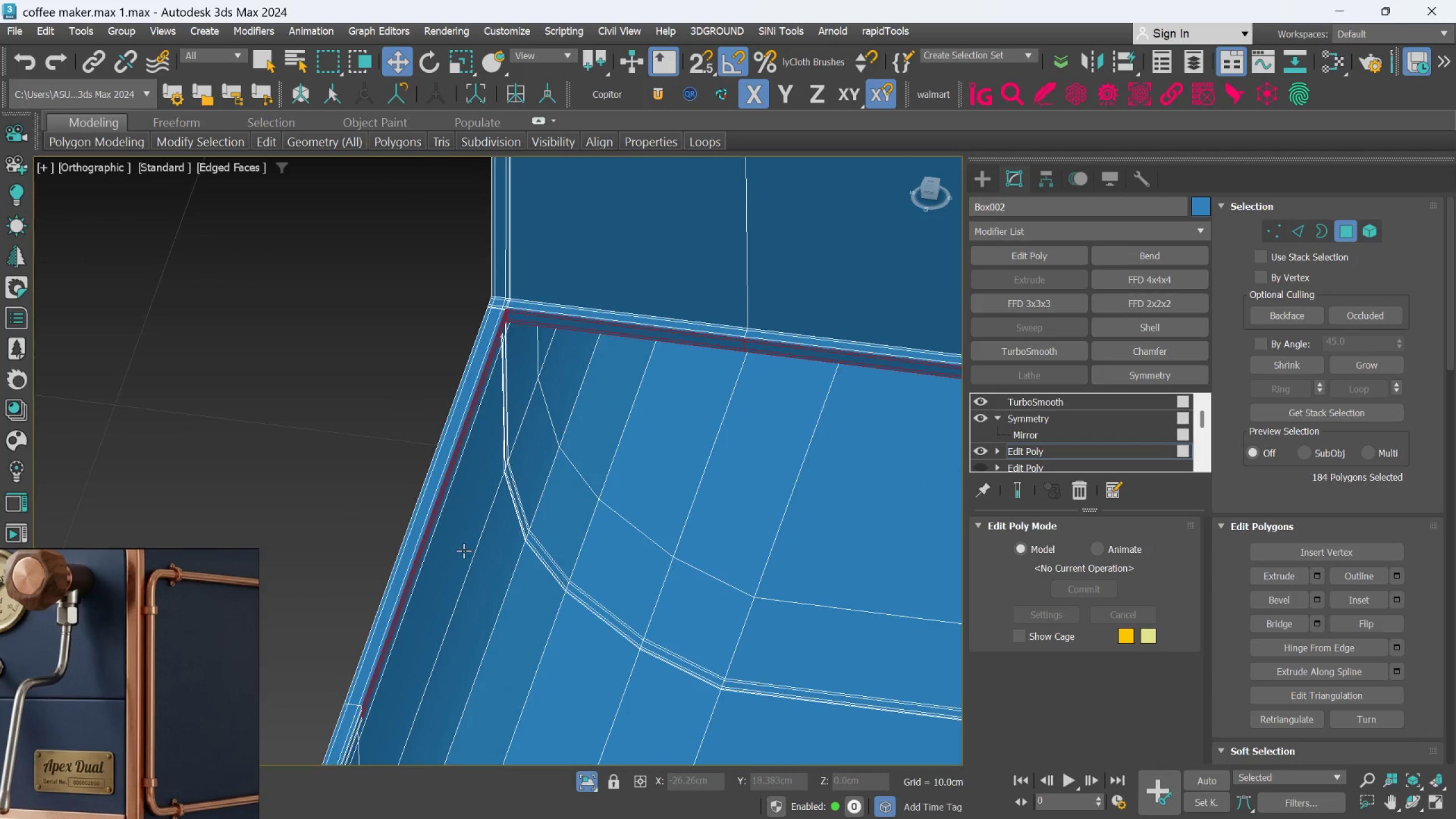 
scroll: coordinate [547, 445], scroll_direction: up, amount: 5.0
 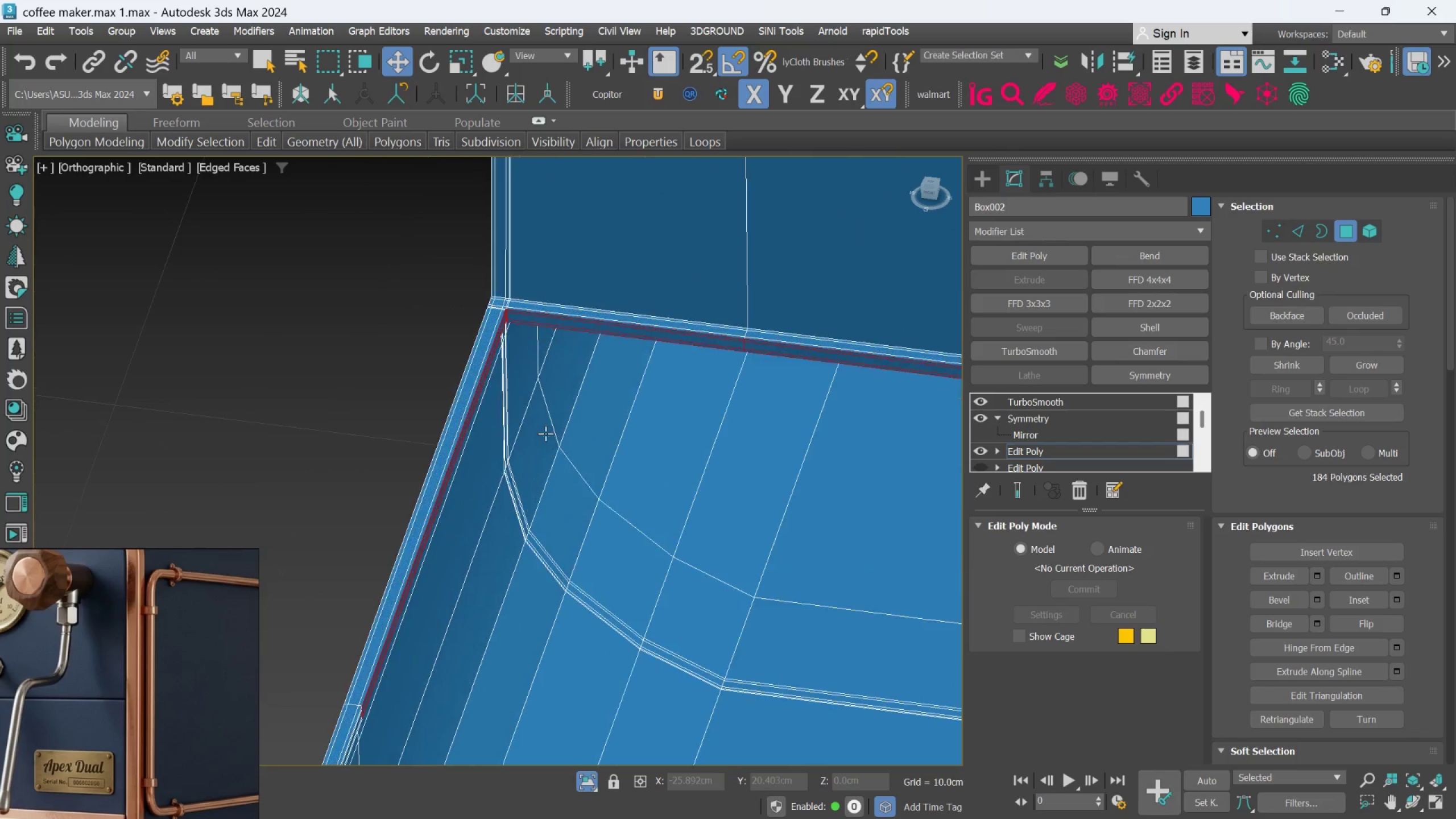 
hold_key(key=AltLeft, duration=0.54)
 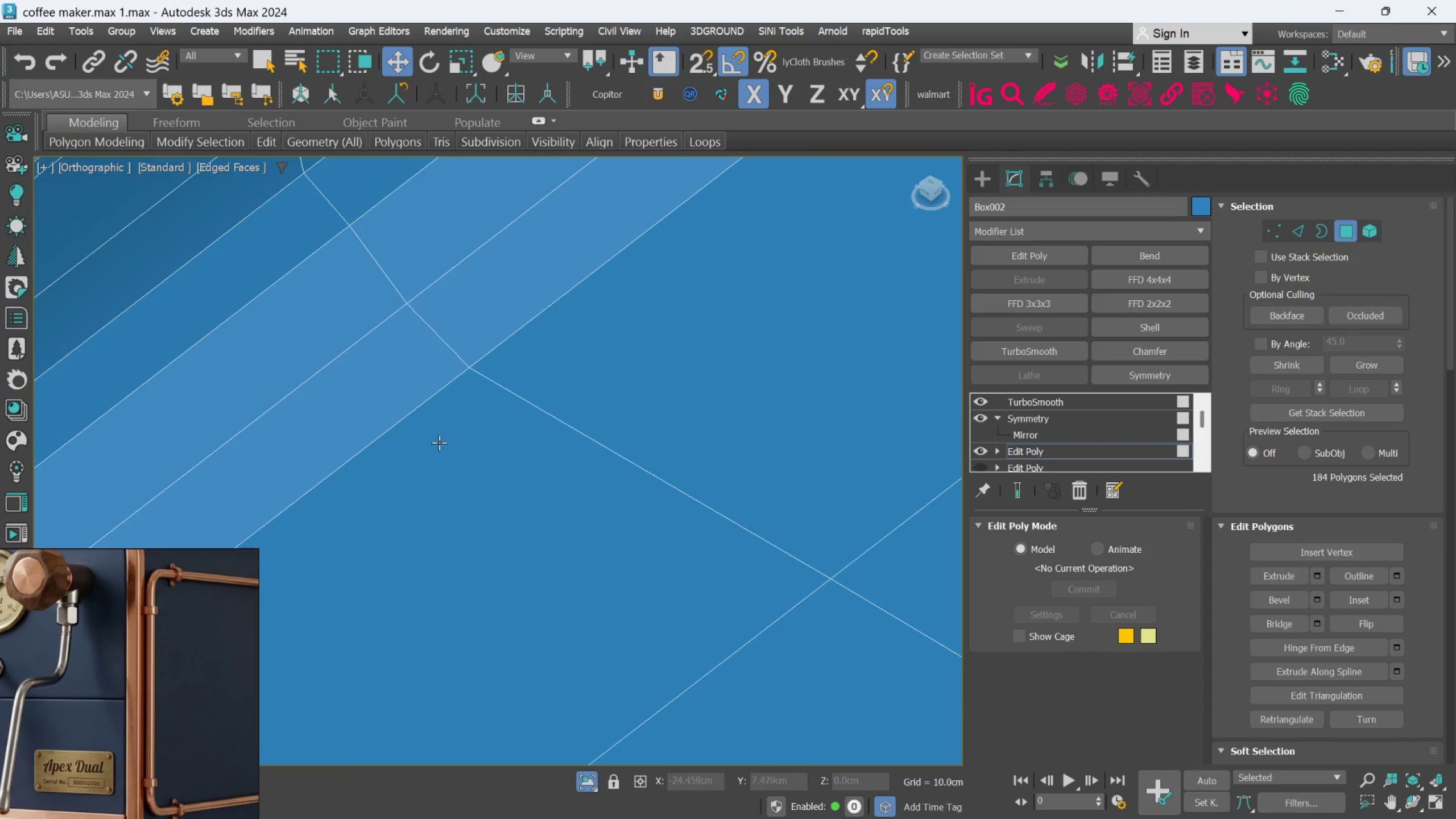 
scroll: coordinate [451, 455], scroll_direction: down, amount: 3.0
 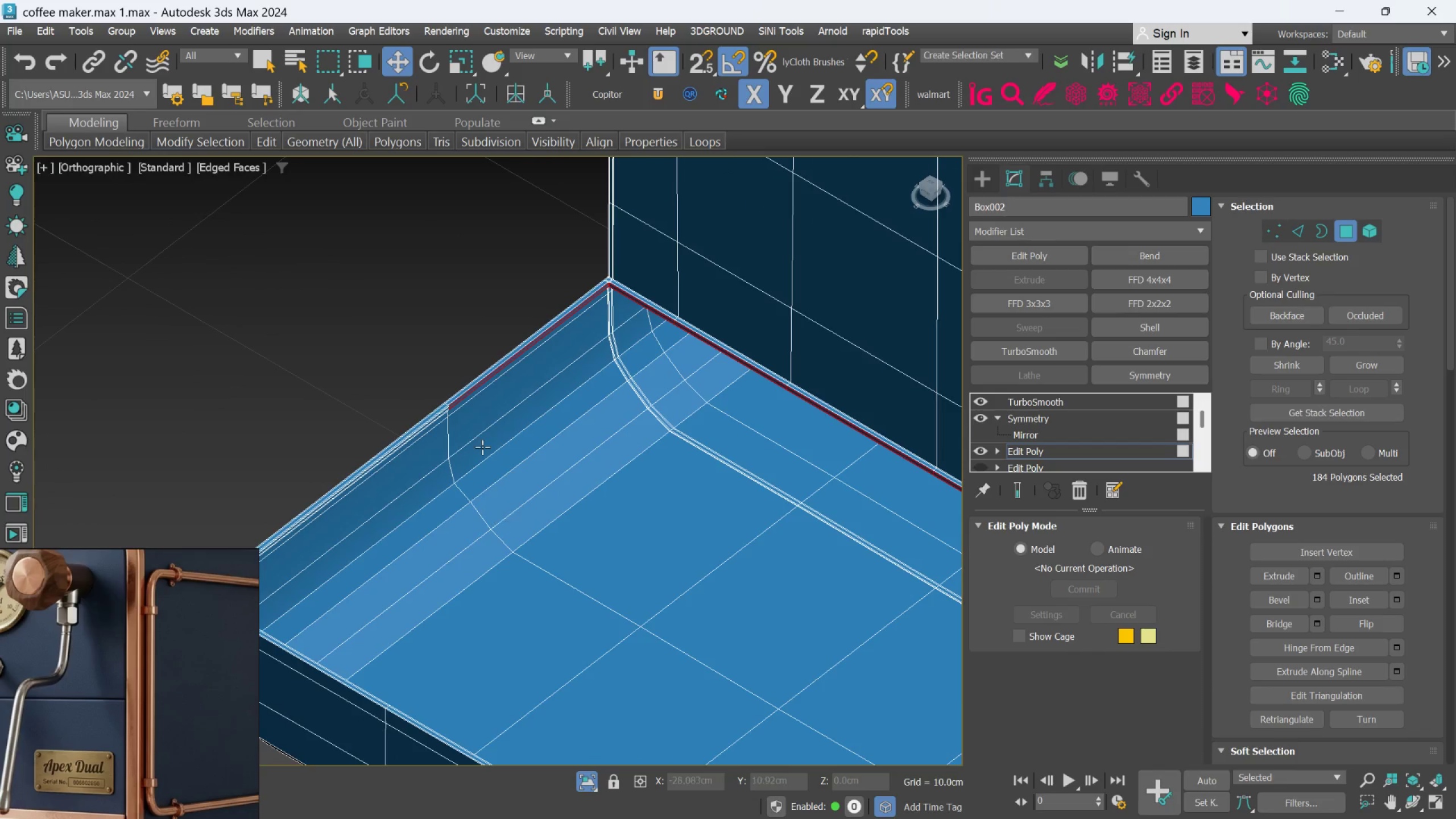 
hold_key(key=AltLeft, duration=1.01)
left_click_drag(start_coordinate=[446, 485], to_coordinate=[312, 369])
 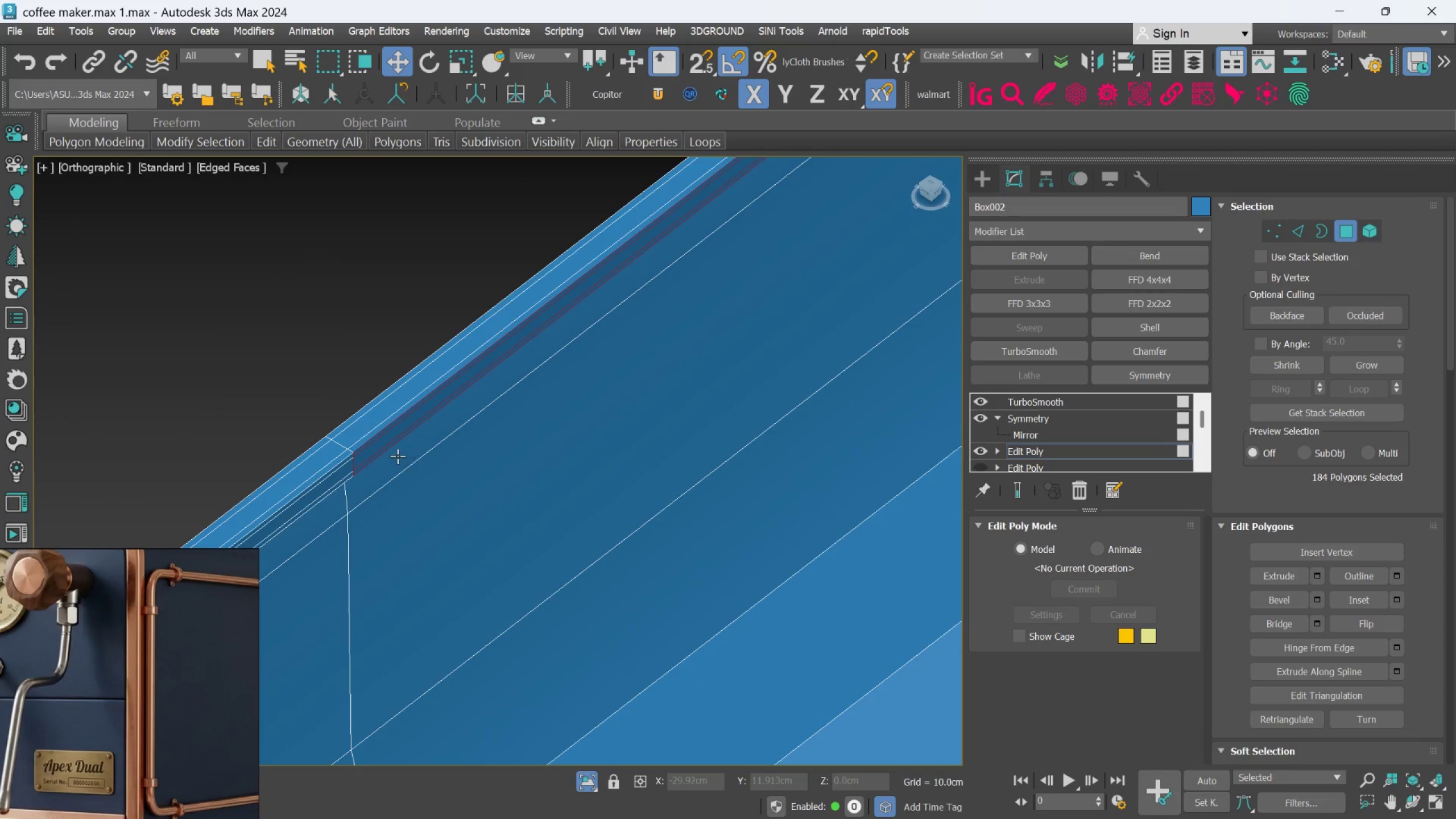 
scroll: coordinate [384, 444], scroll_direction: up, amount: 6.0
 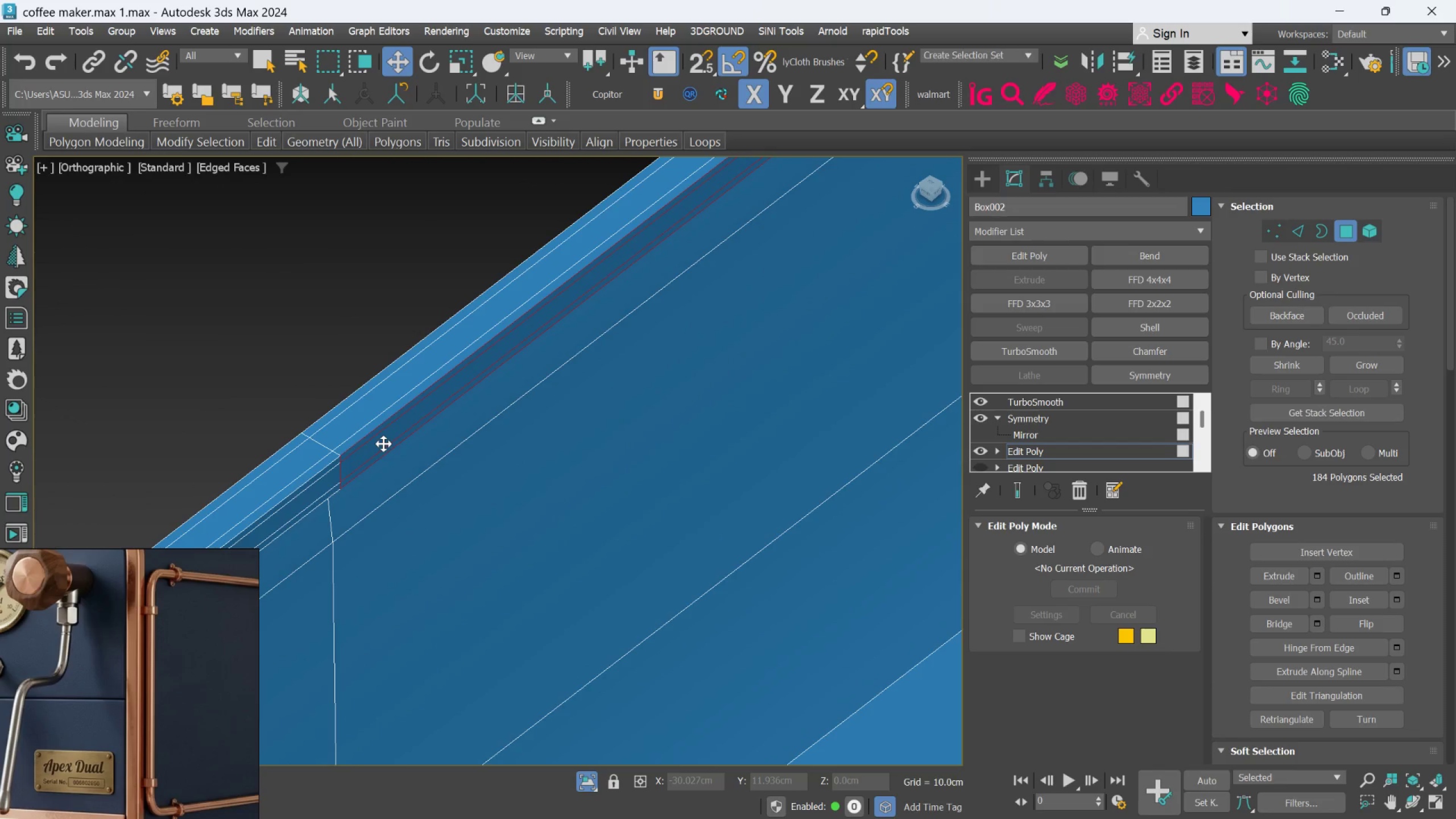 
hold_key(key=AltLeft, duration=0.5)
 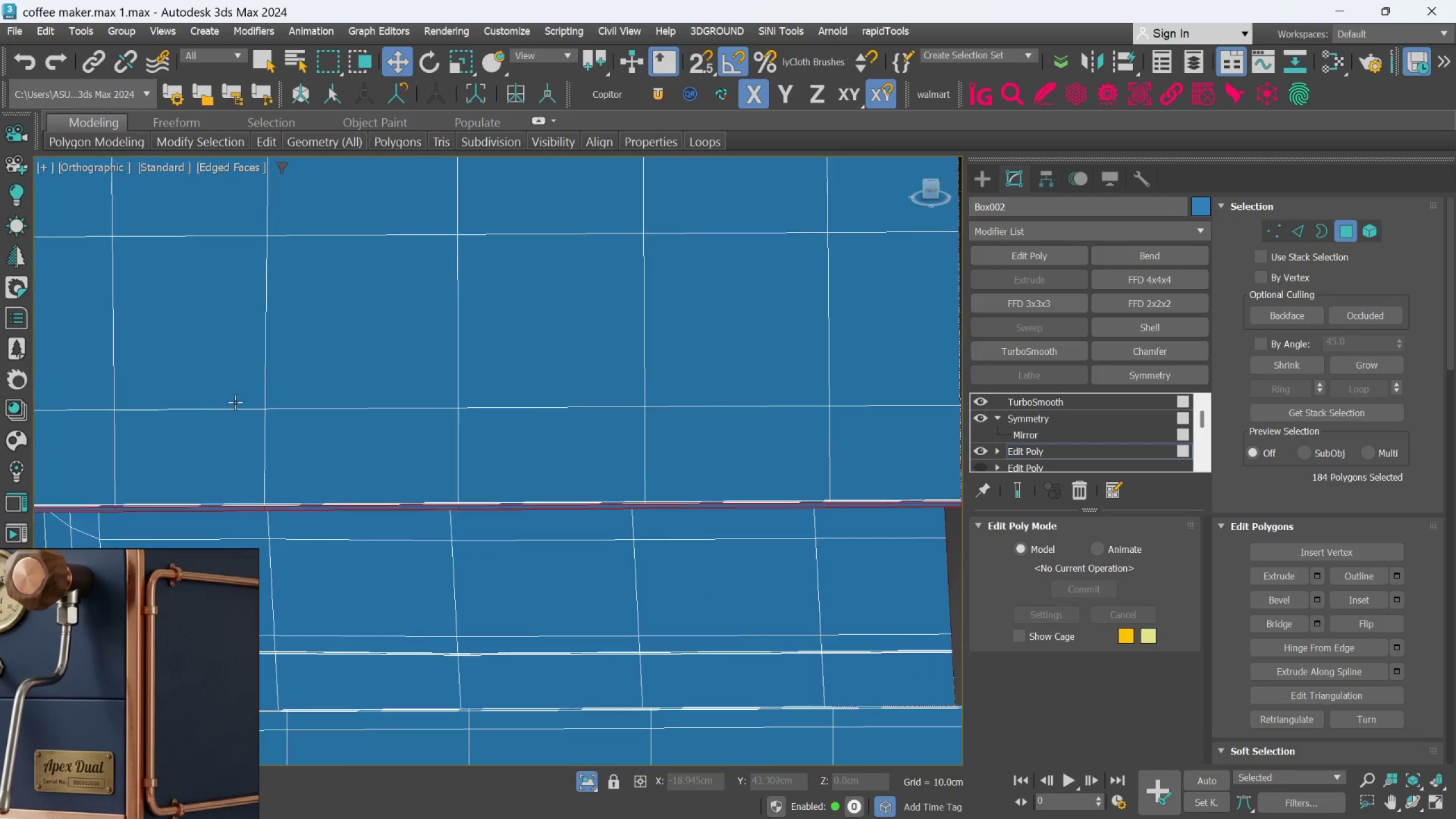 
scroll: coordinate [486, 453], scroll_direction: down, amount: 6.0
 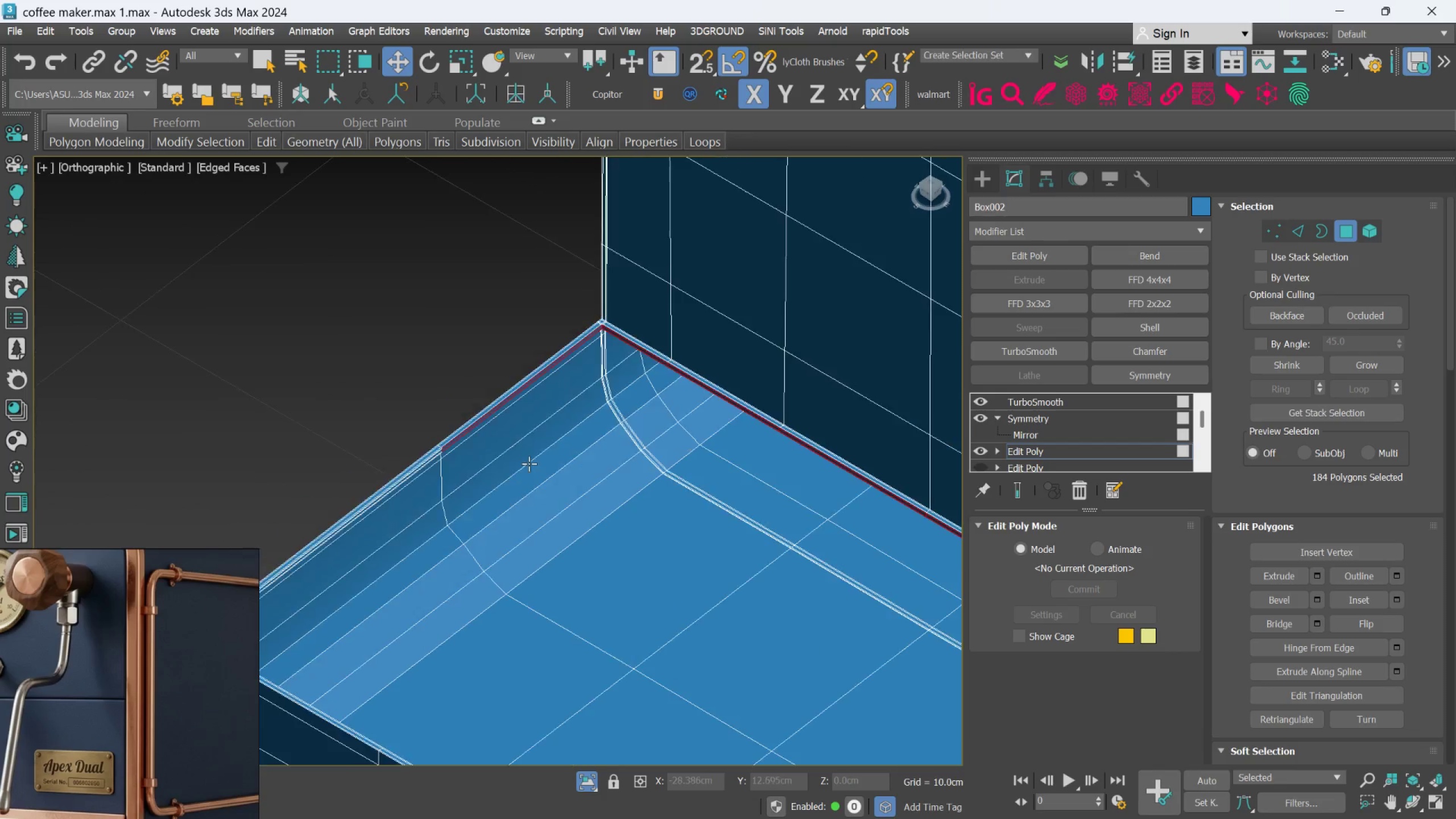 
hold_key(key=AltLeft, duration=1.53)
 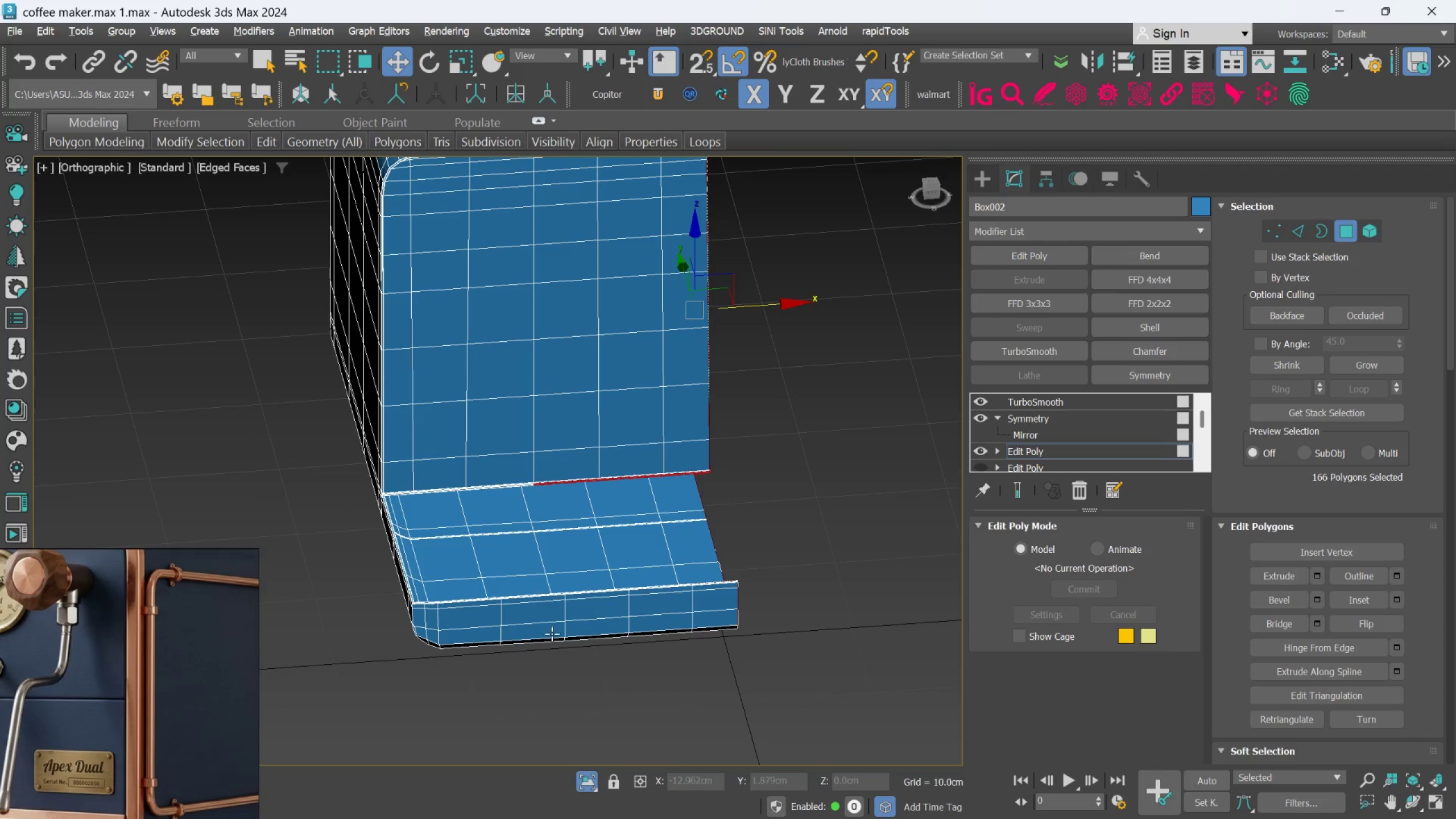 
scroll: coordinate [565, 466], scroll_direction: down, amount: 3.0
 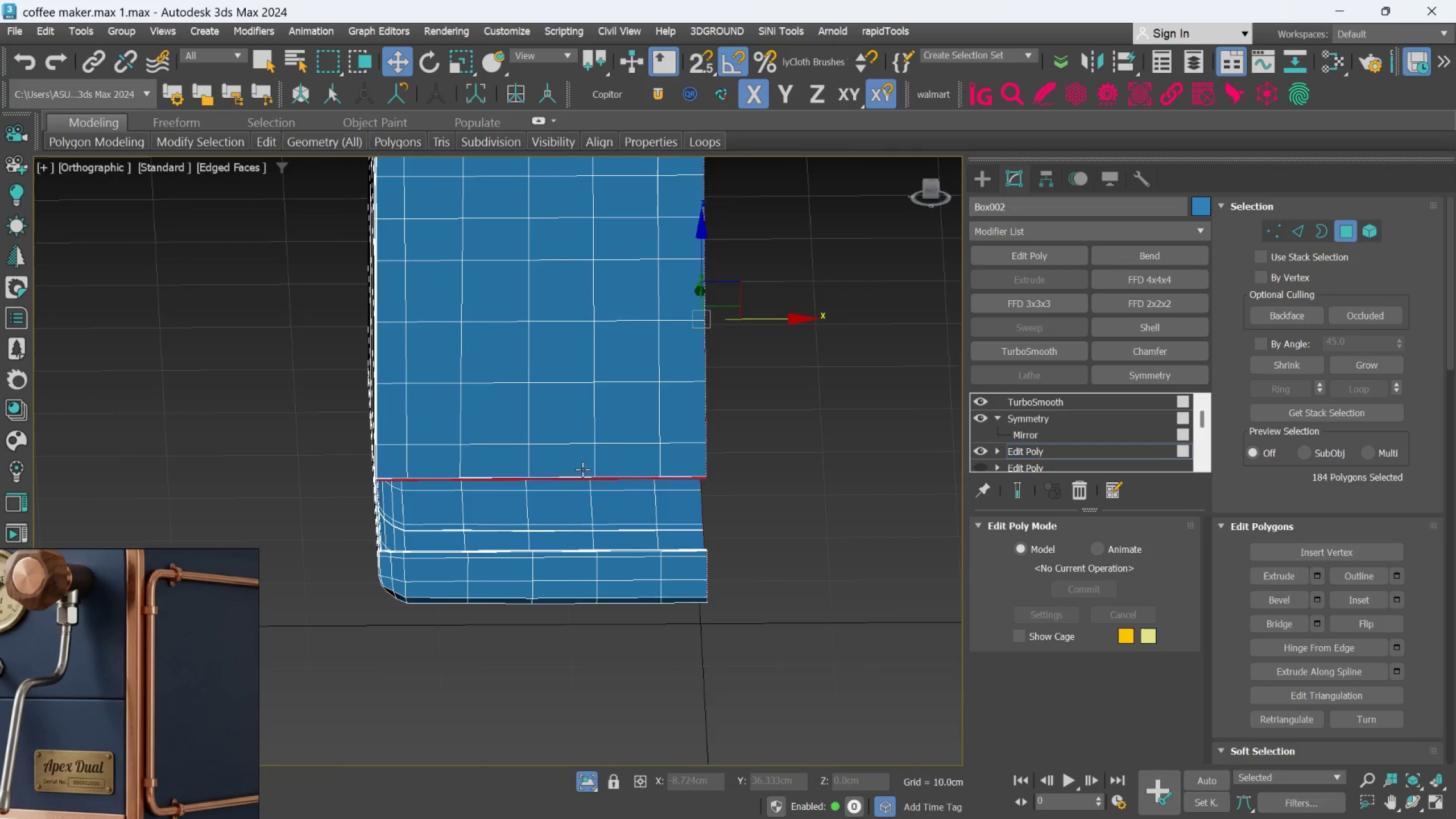 
left_click_drag(start_coordinate=[253, 300], to_coordinate=[552, 683])
 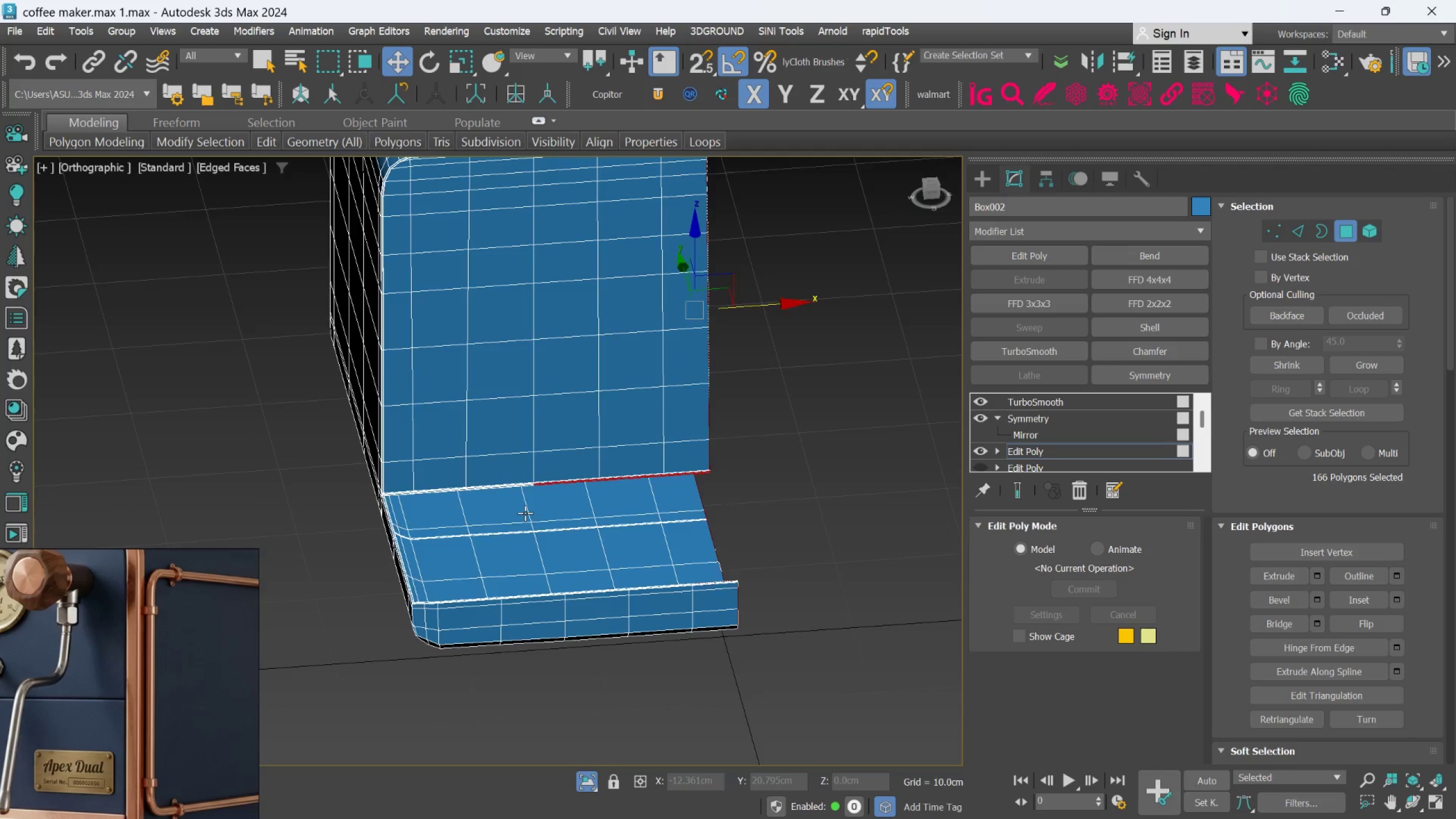 
hold_key(key=AltLeft, duration=0.72)
 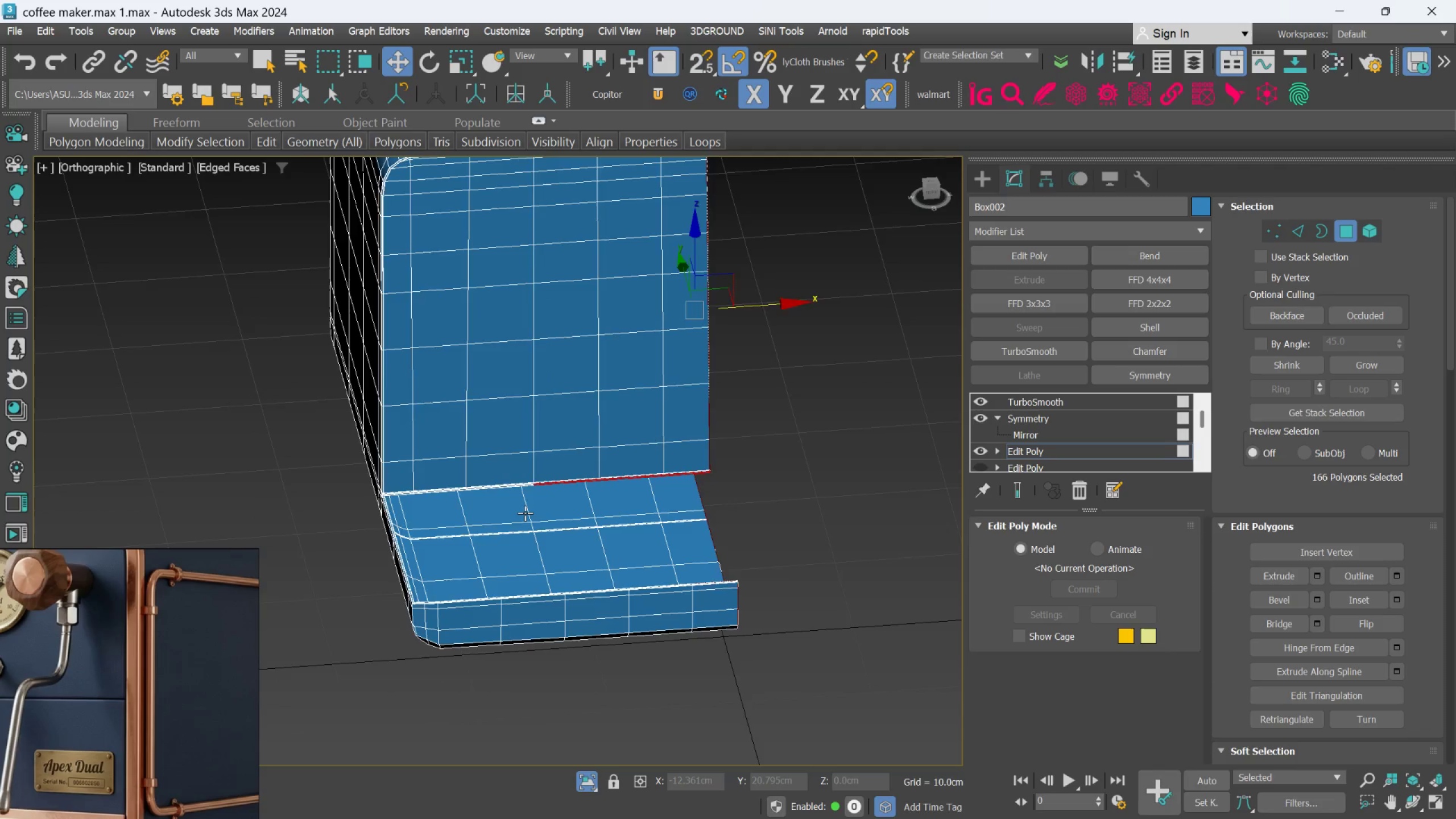 
hold_key(key=AltLeft, duration=0.8)
 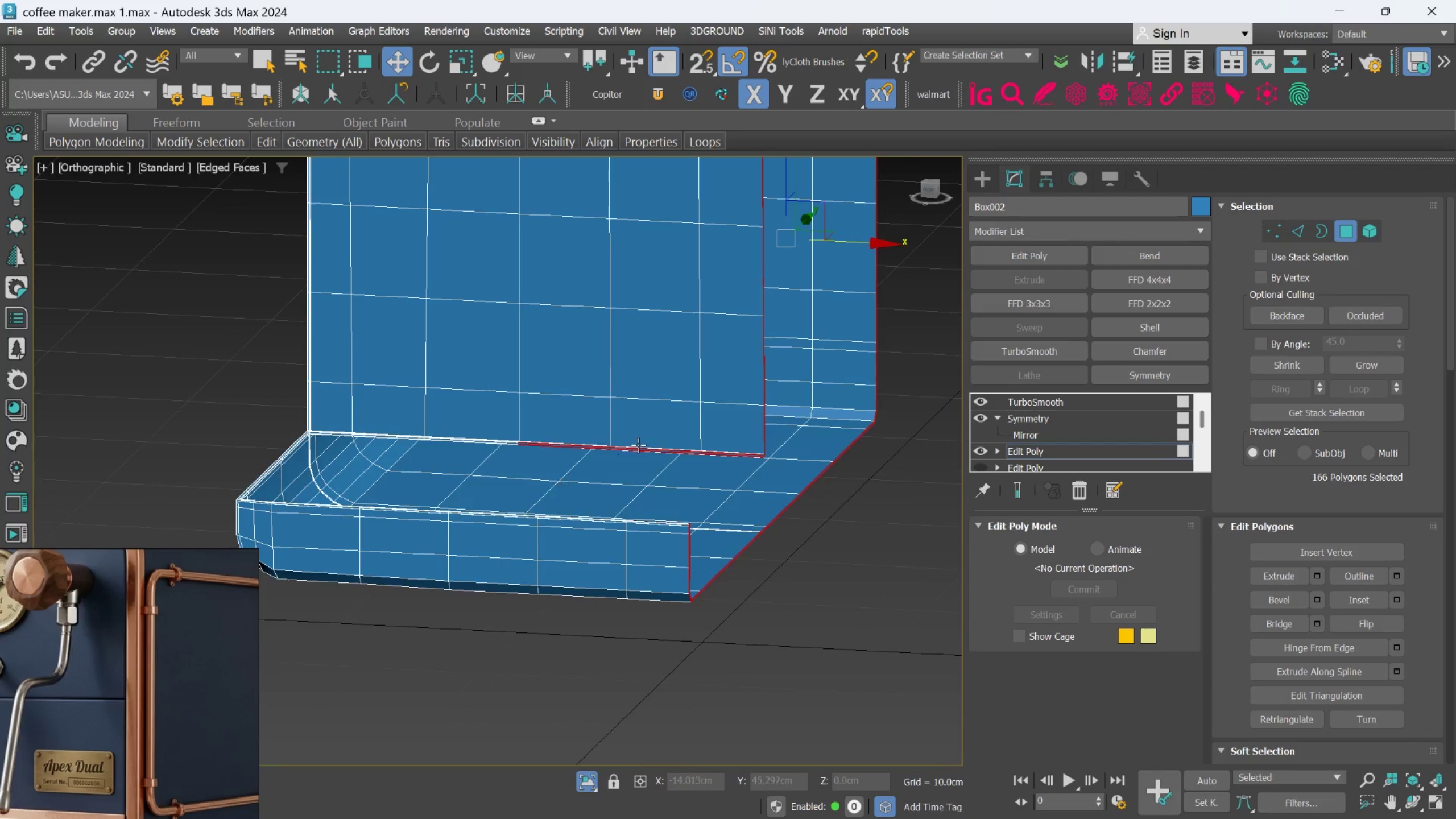 
scroll: coordinate [525, 513], scroll_direction: up, amount: 1.0
 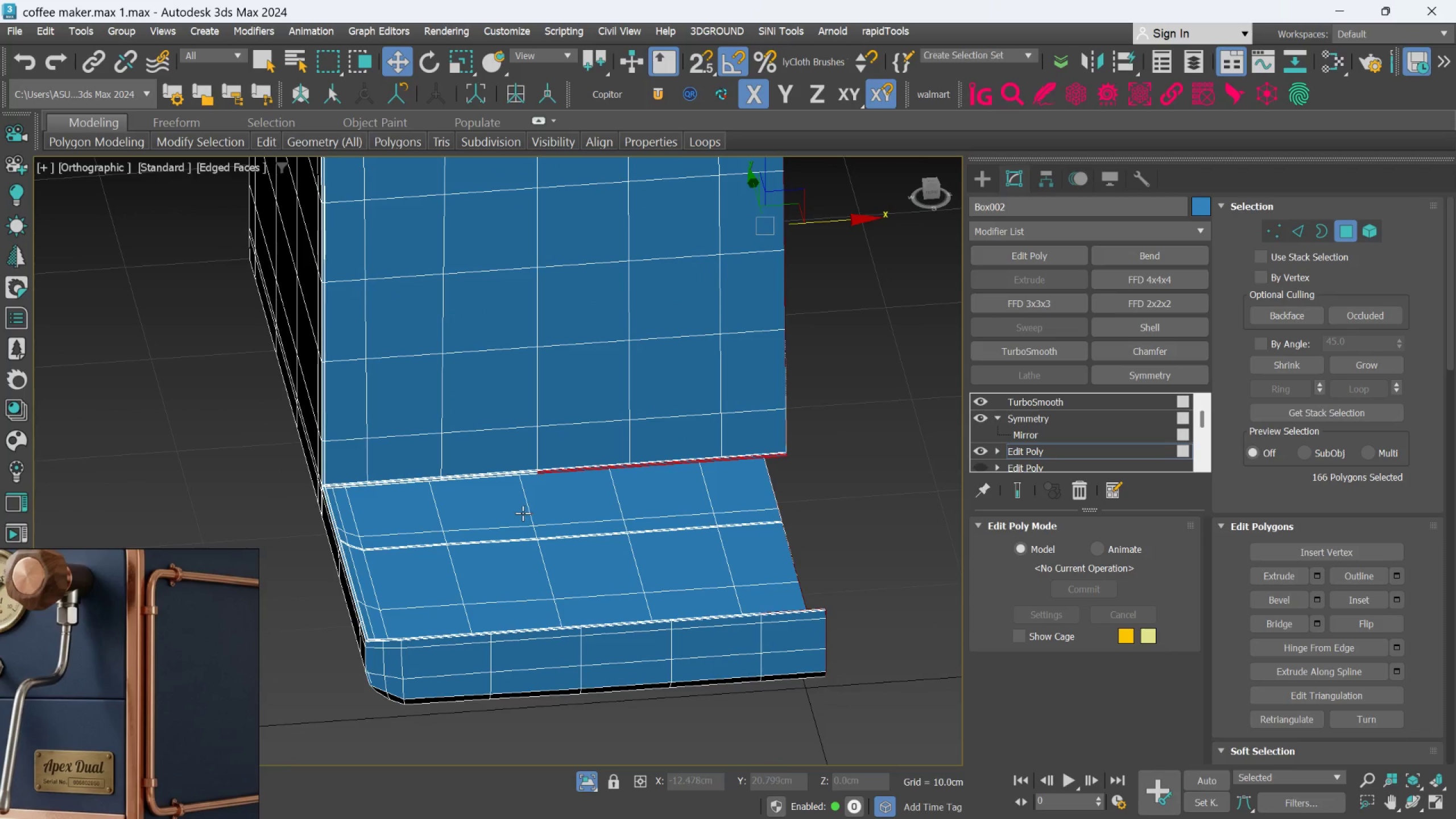 
hold_key(key=AltLeft, duration=0.57)
 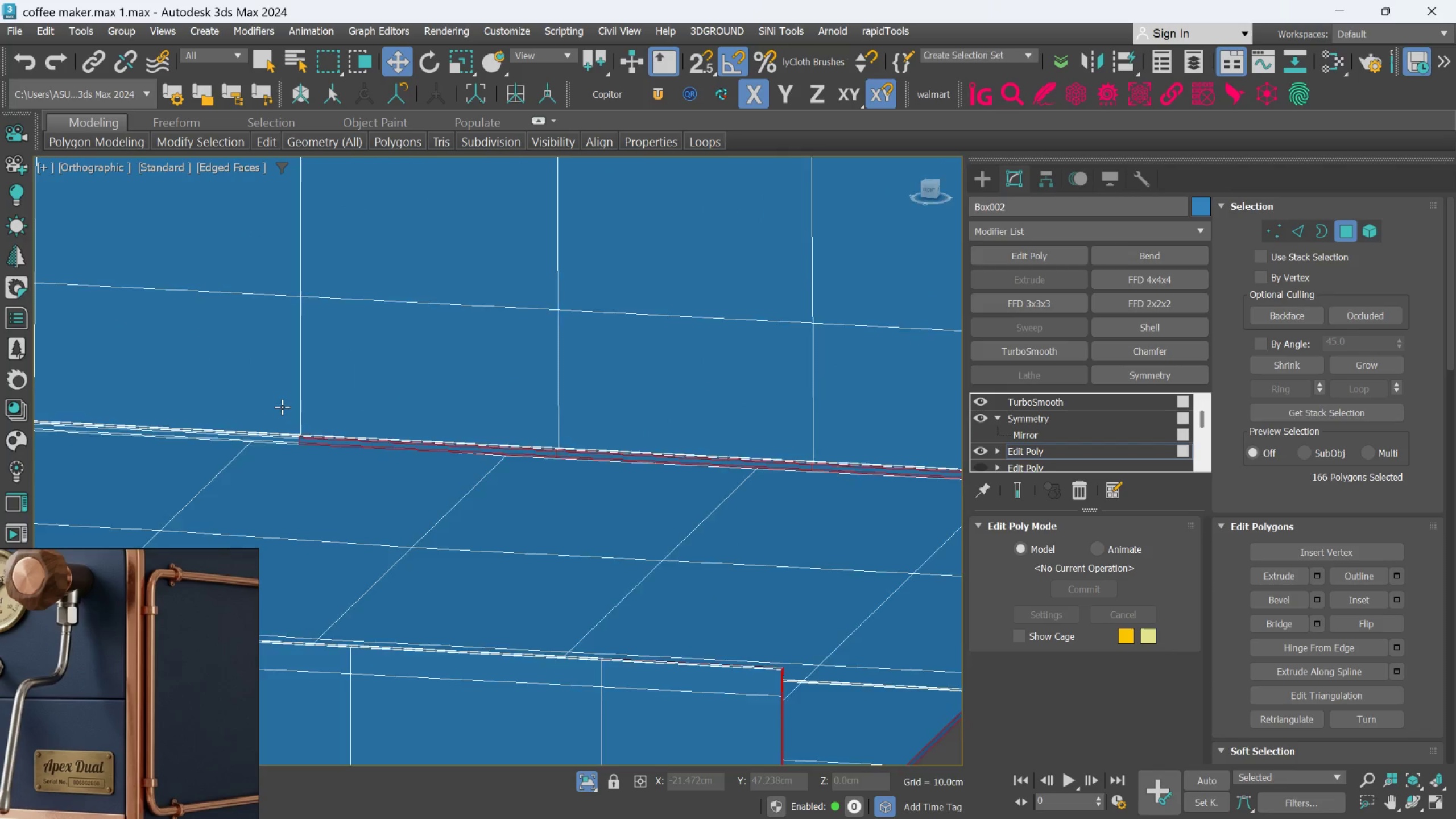 
scroll: coordinate [639, 445], scroll_direction: up, amount: 3.0
 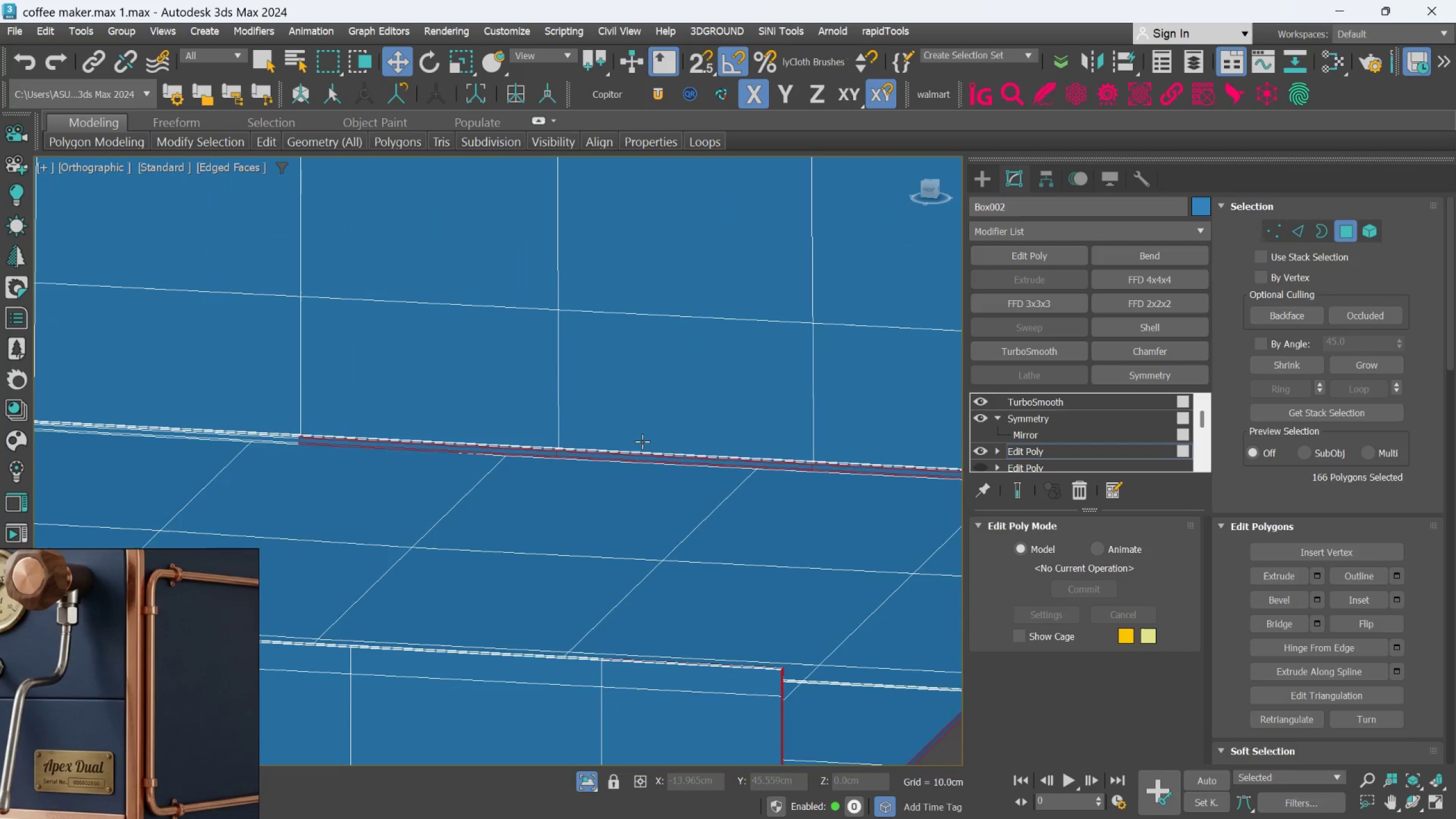 
hold_key(key=AltLeft, duration=1.43)
 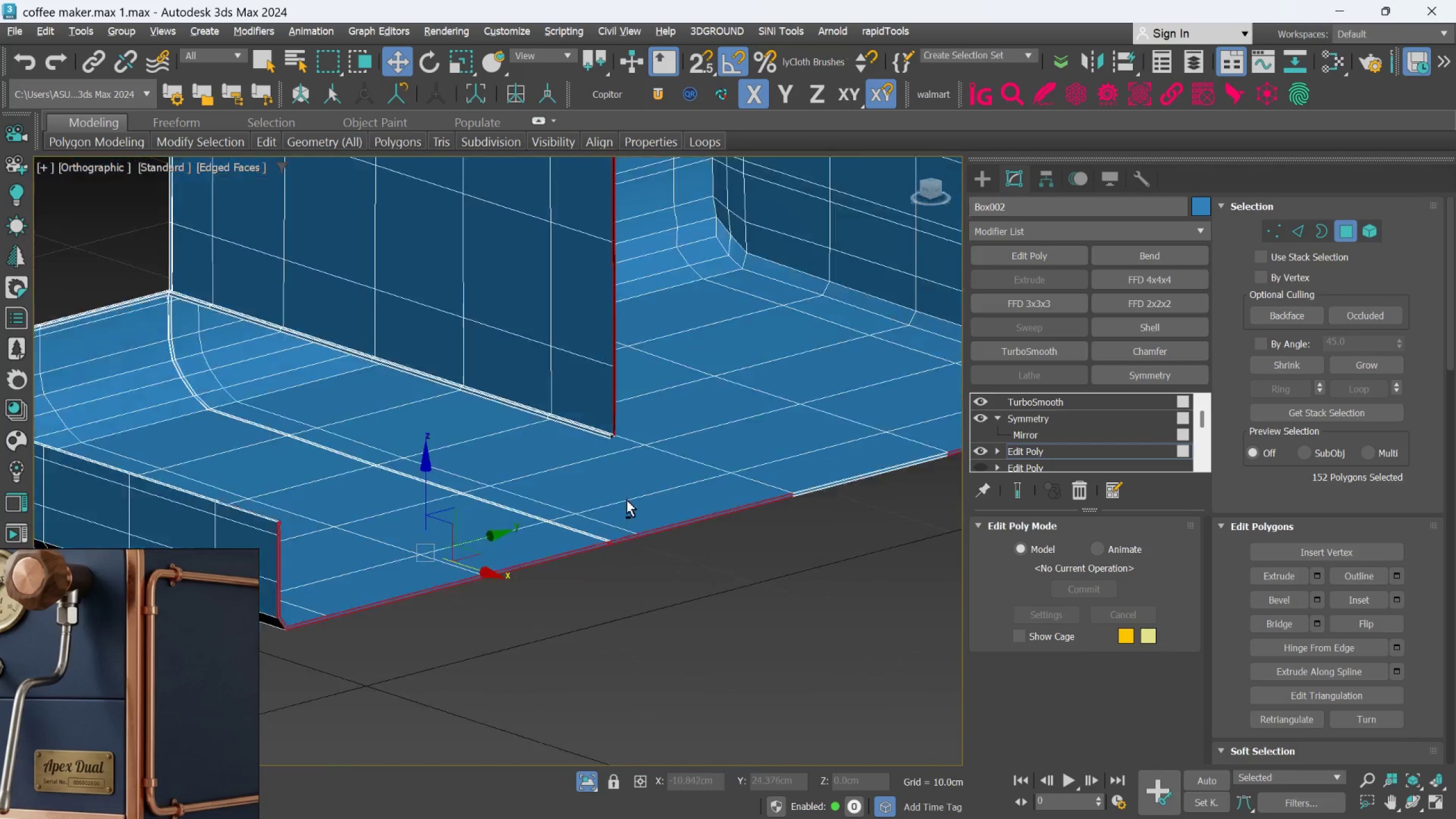 
scroll: coordinate [295, 416], scroll_direction: down, amount: 2.0
 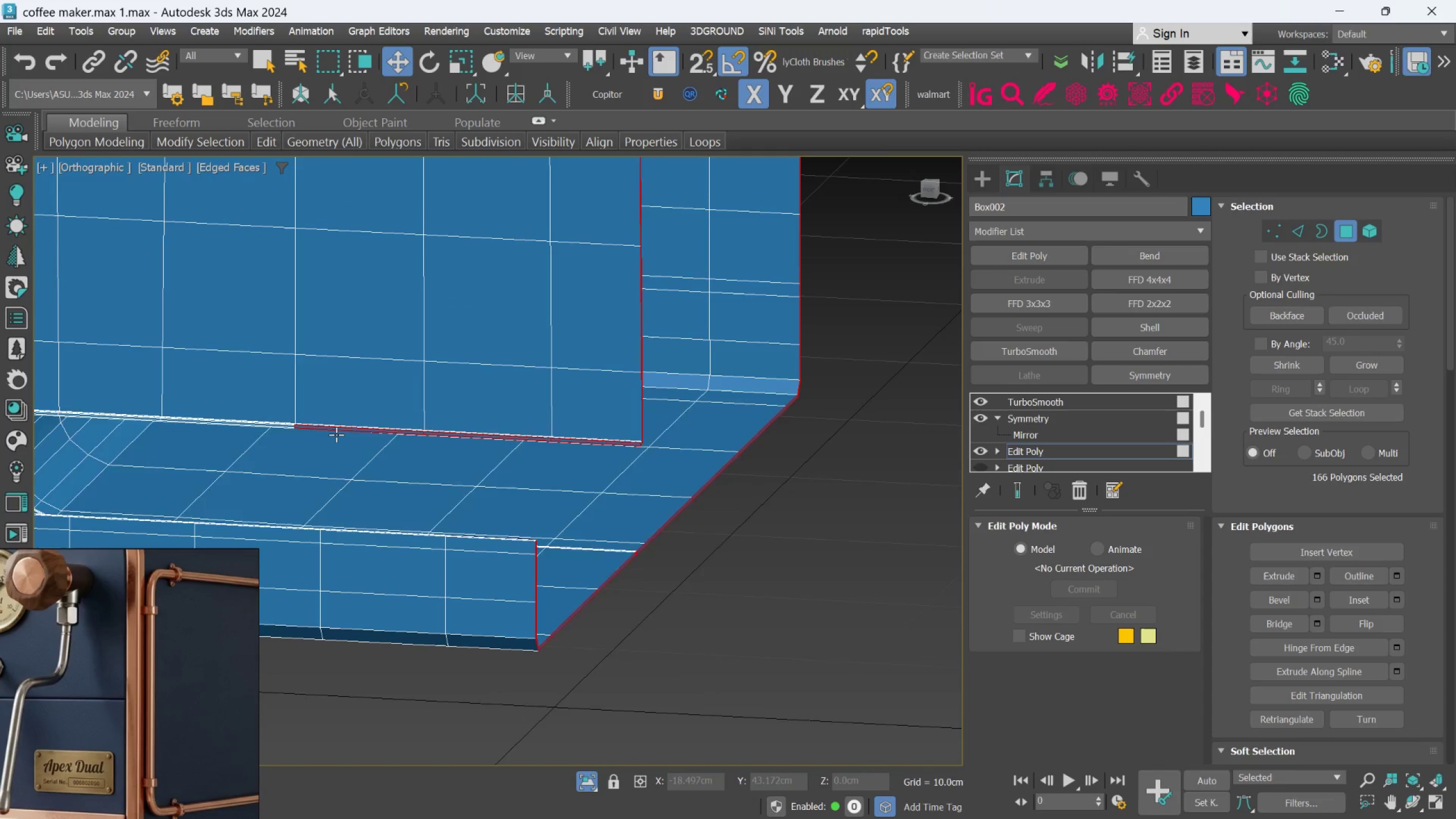 
left_click_drag(start_coordinate=[292, 425], to_coordinate=[721, 528])
 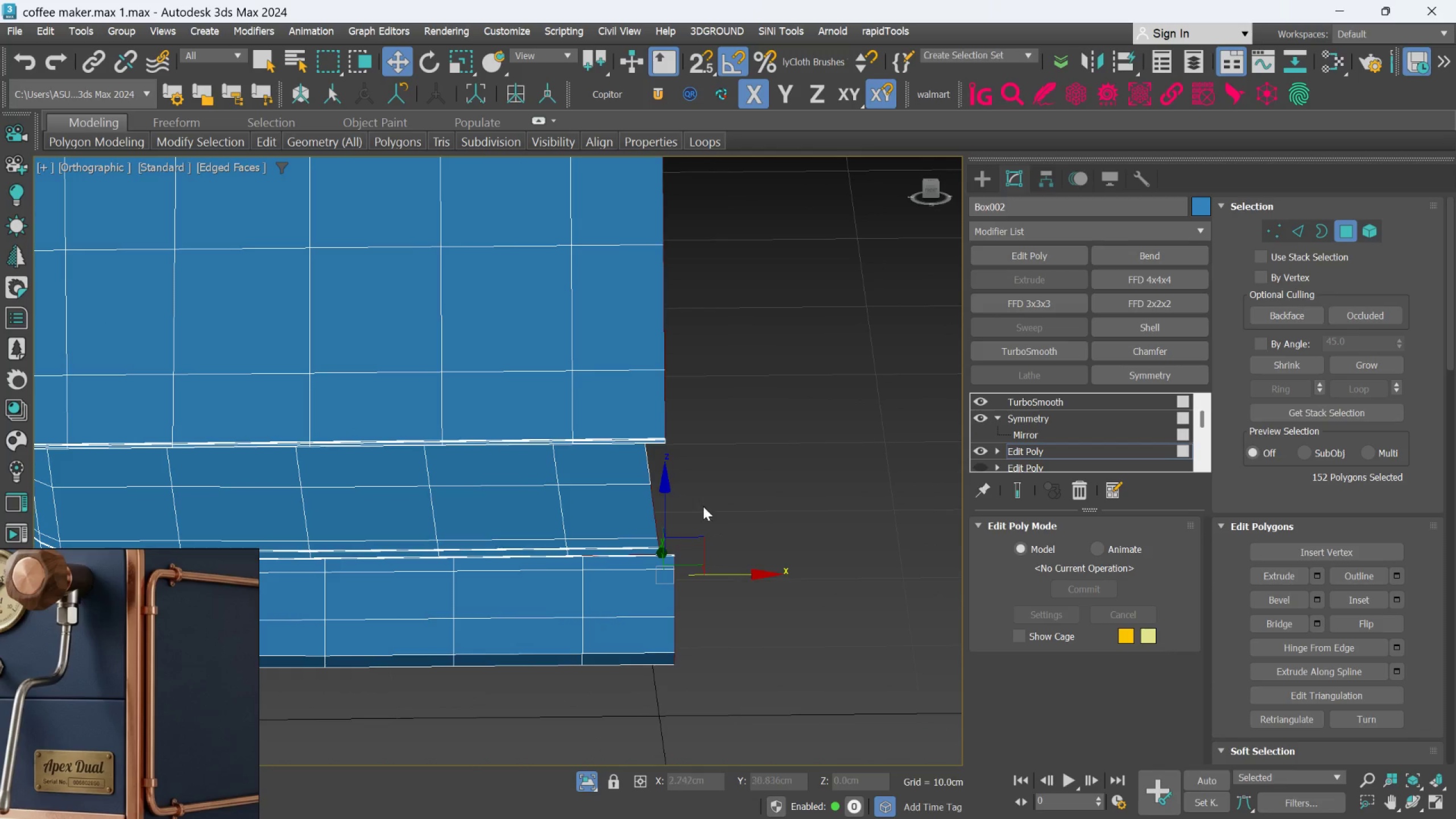 
hold_key(key=AltLeft, duration=0.66)
 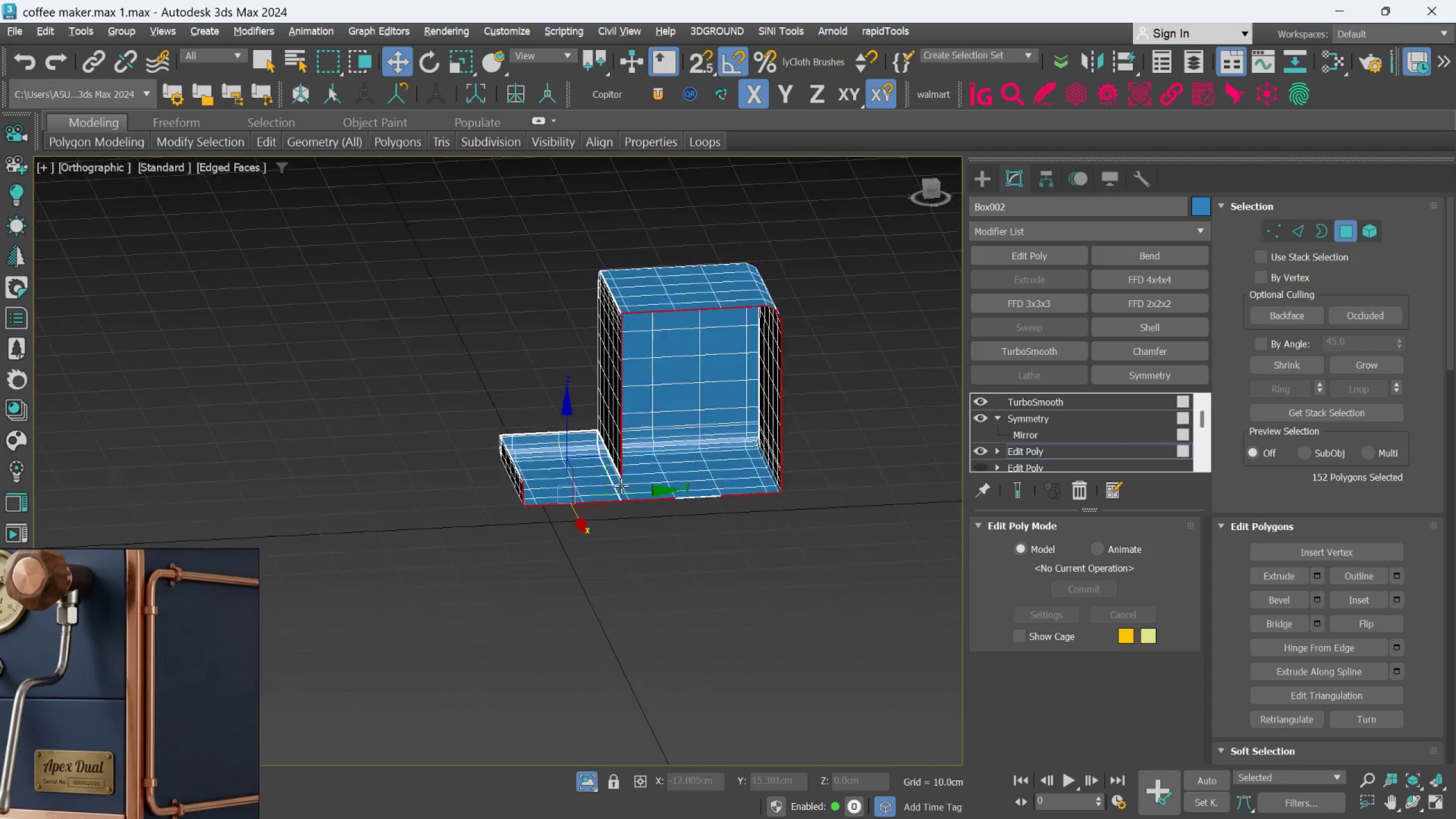 
hold_key(key=AltLeft, duration=0.51)
 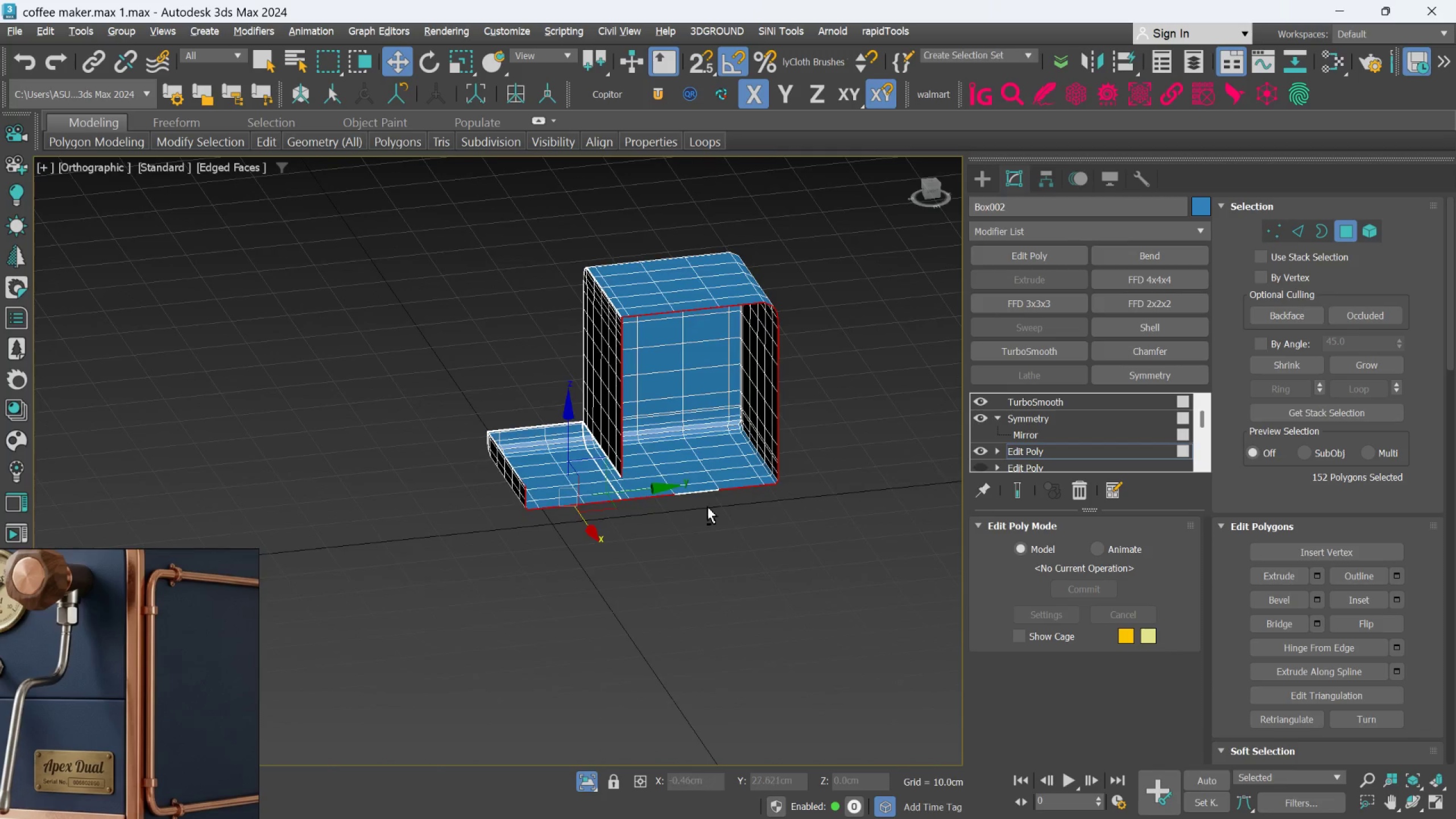 
scroll: coordinate [629, 492], scroll_direction: down, amount: 5.0
 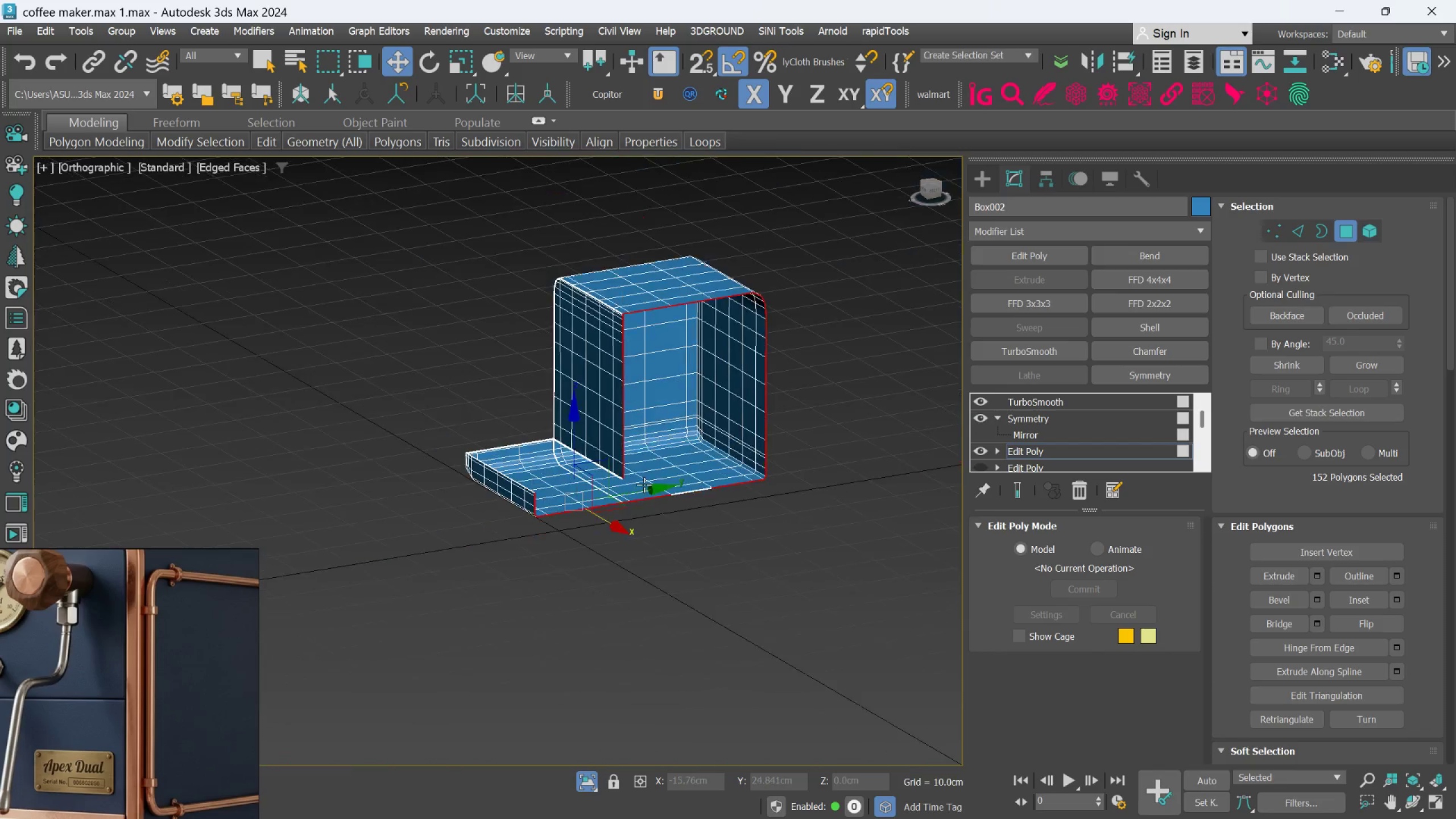 
hold_key(key=AltLeft, duration=1.52)
 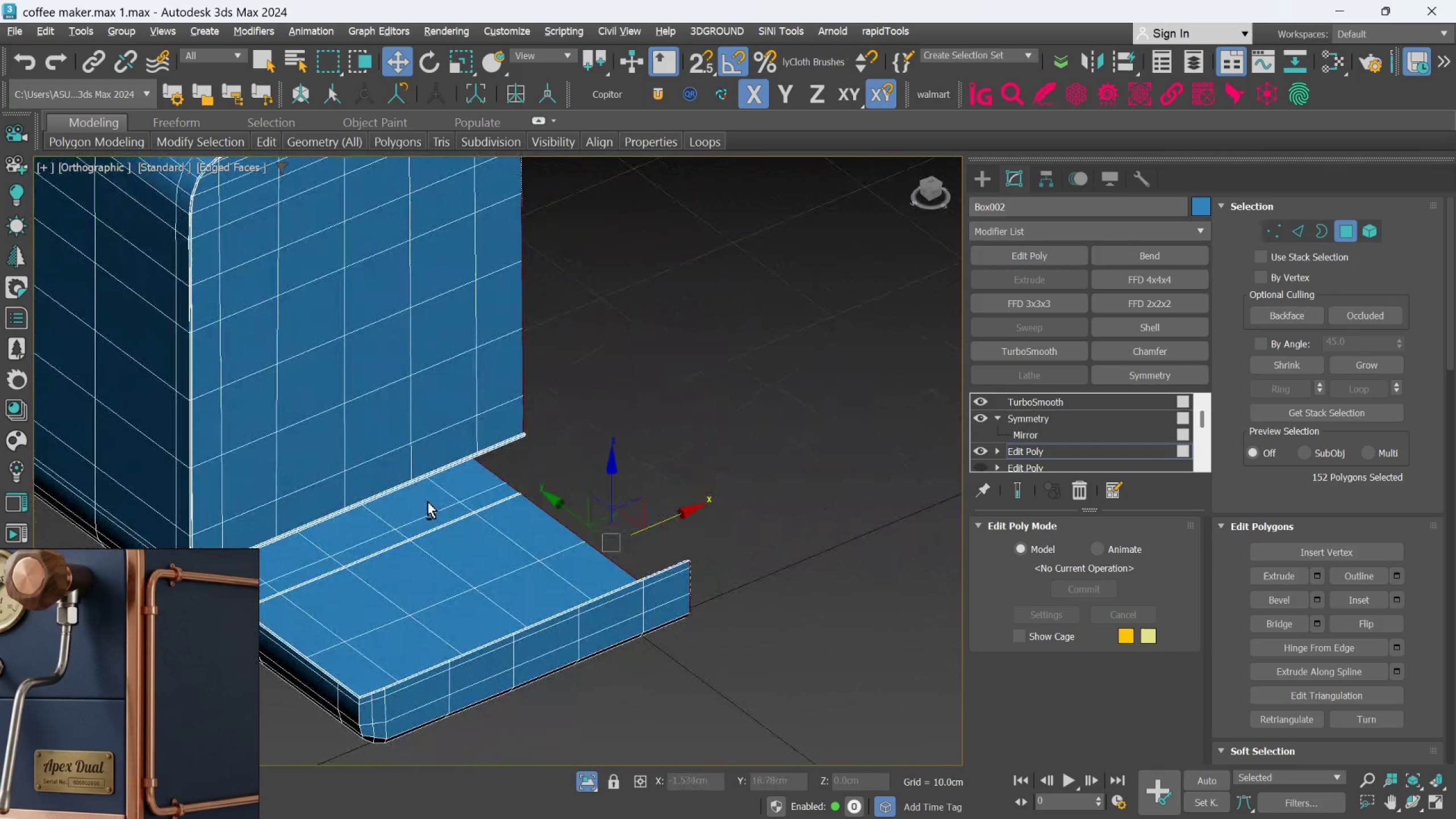 
scroll: coordinate [713, 493], scroll_direction: up, amount: 3.0
 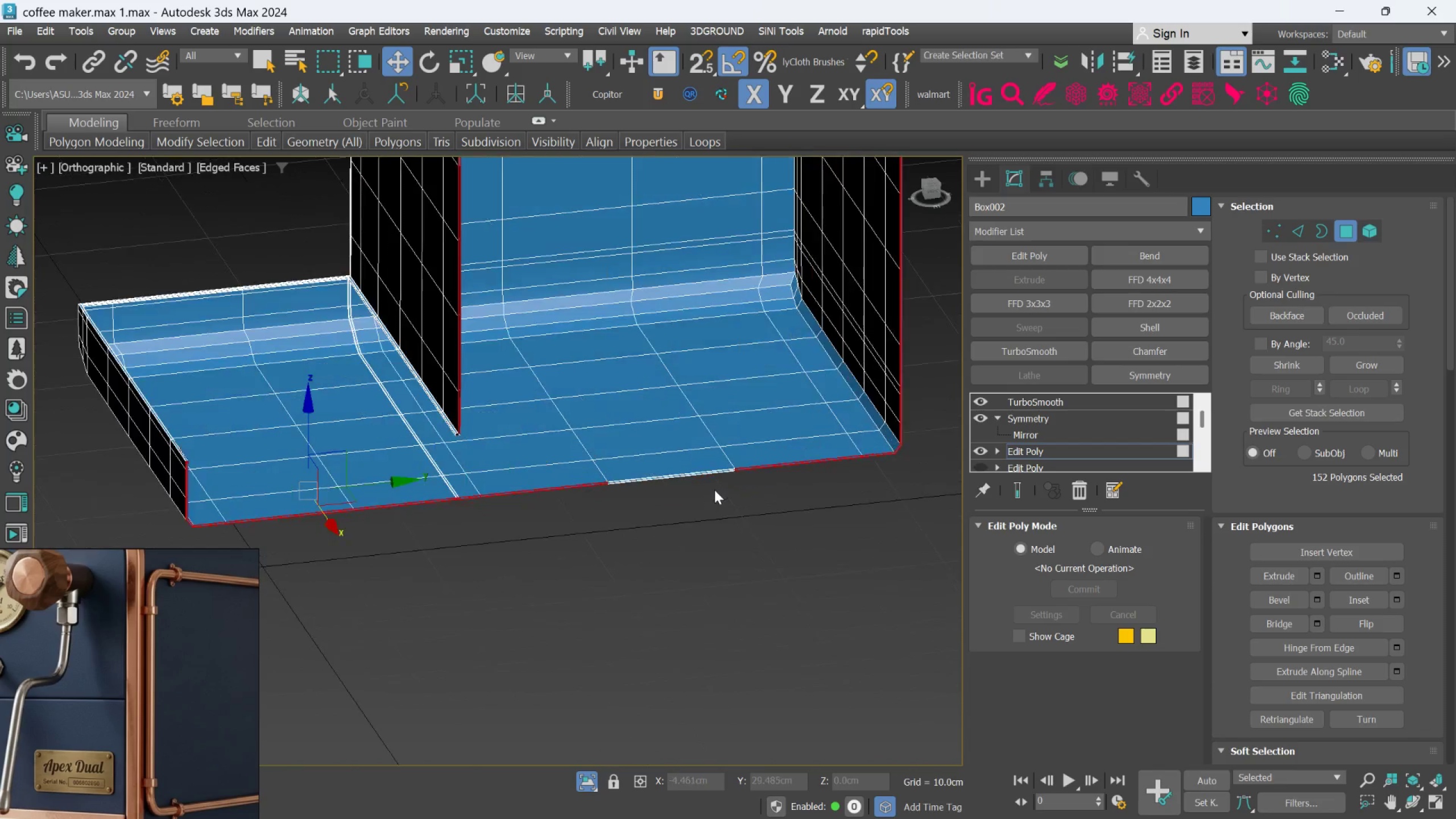 
hold_key(key=AltLeft, duration=1.5)
 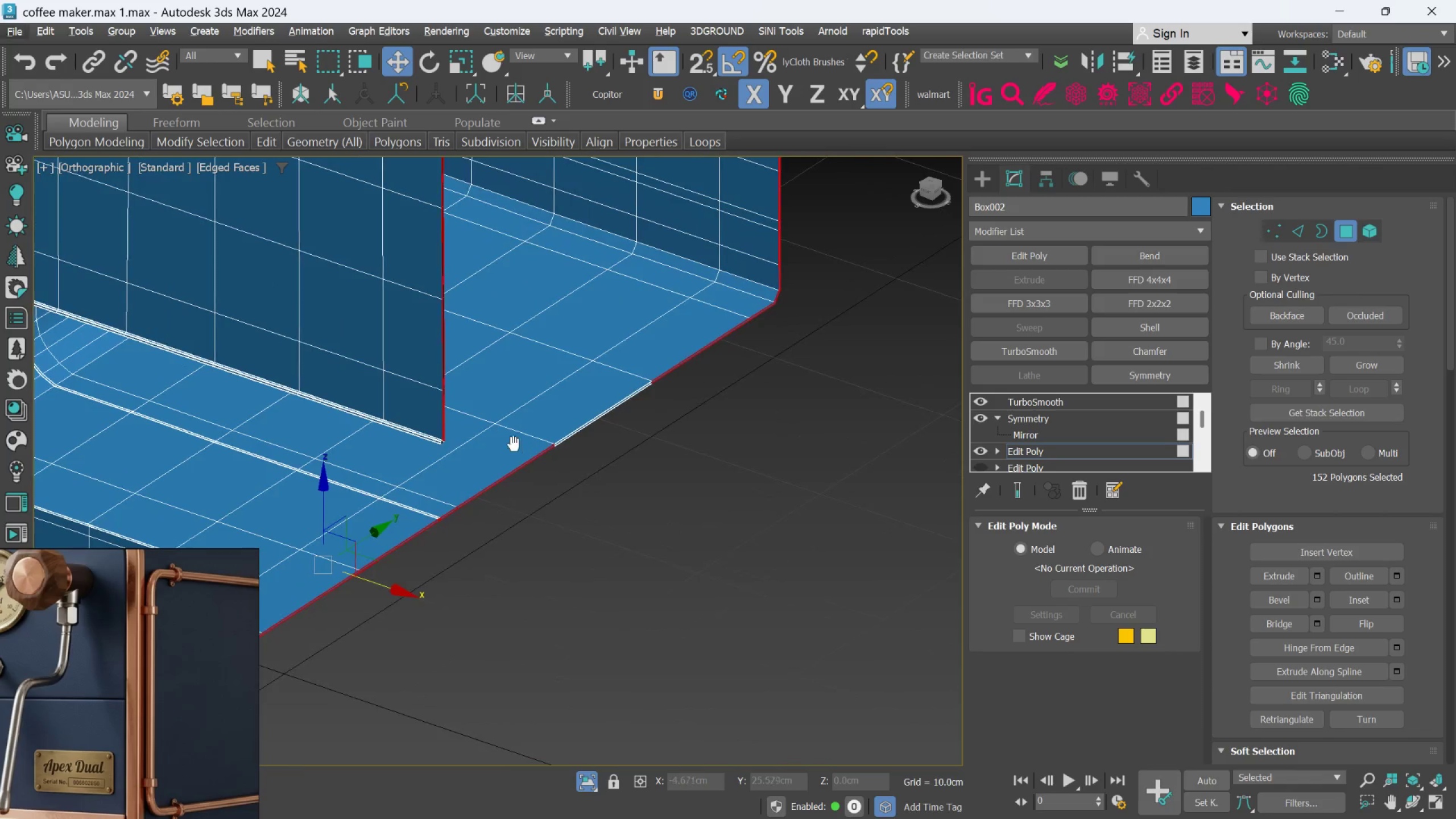 
key(Alt+AltLeft)
 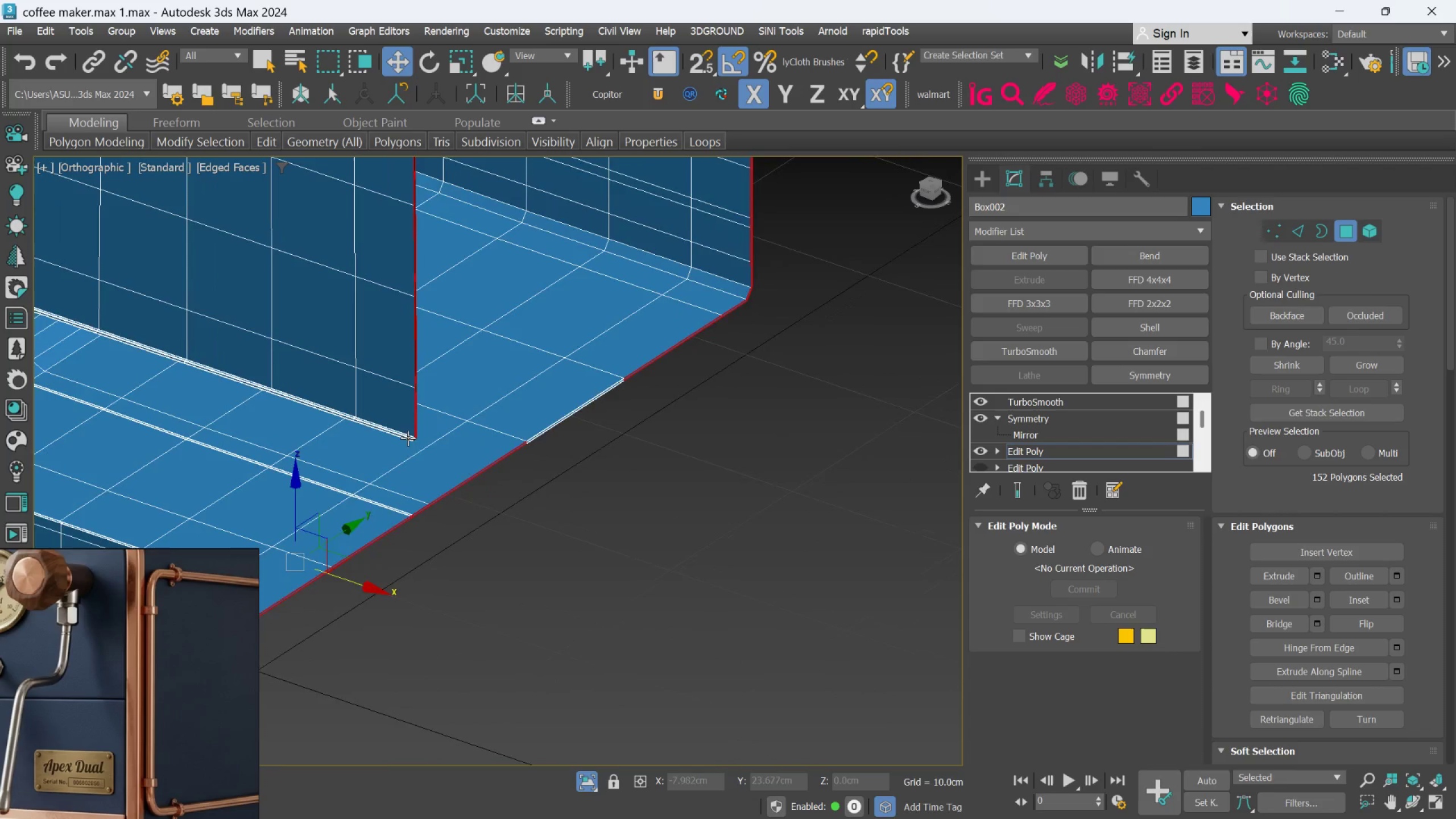 
scroll: coordinate [510, 452], scroll_direction: none, amount: 0.0
 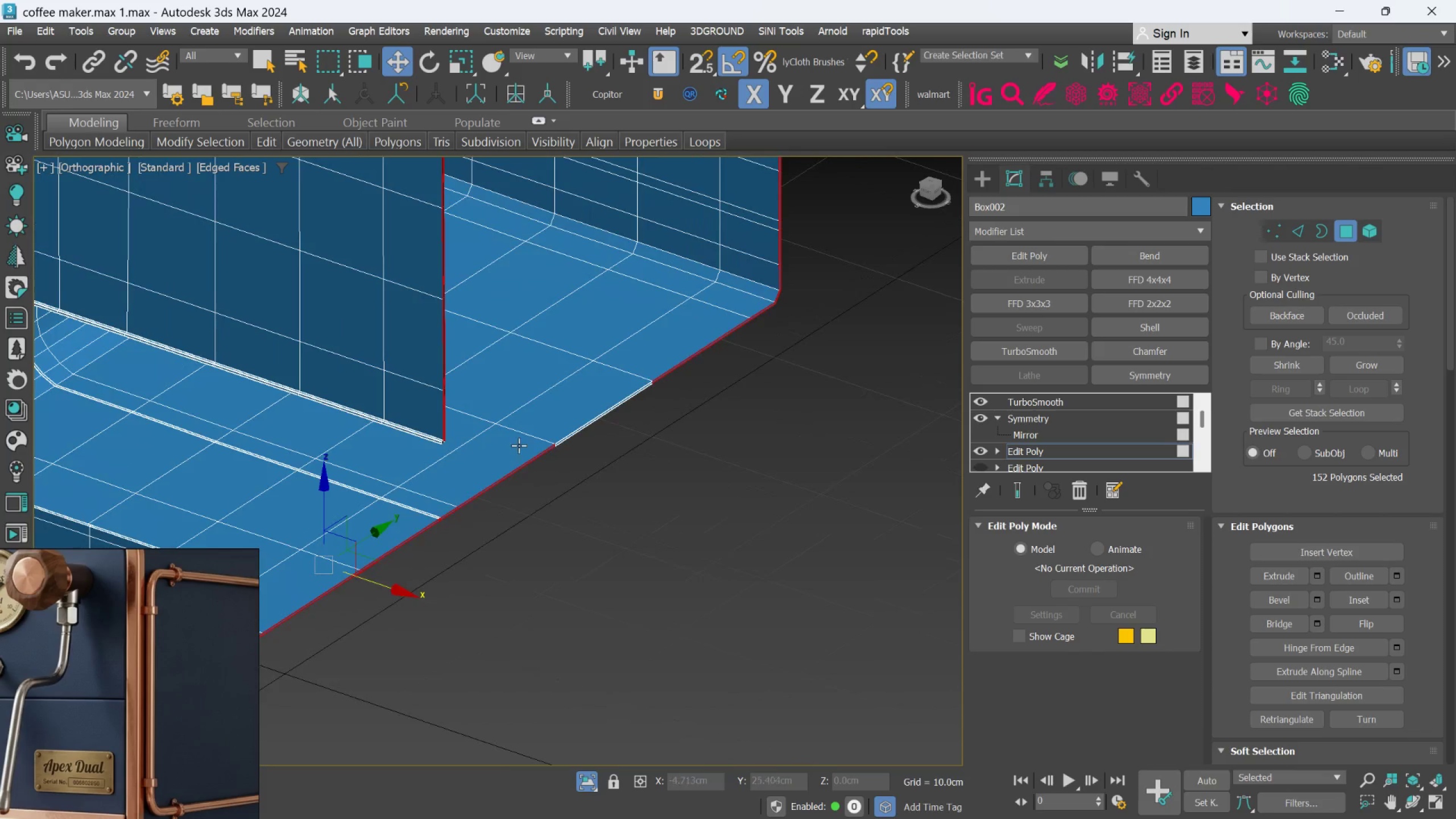 
hold_key(key=AltLeft, duration=0.54)
 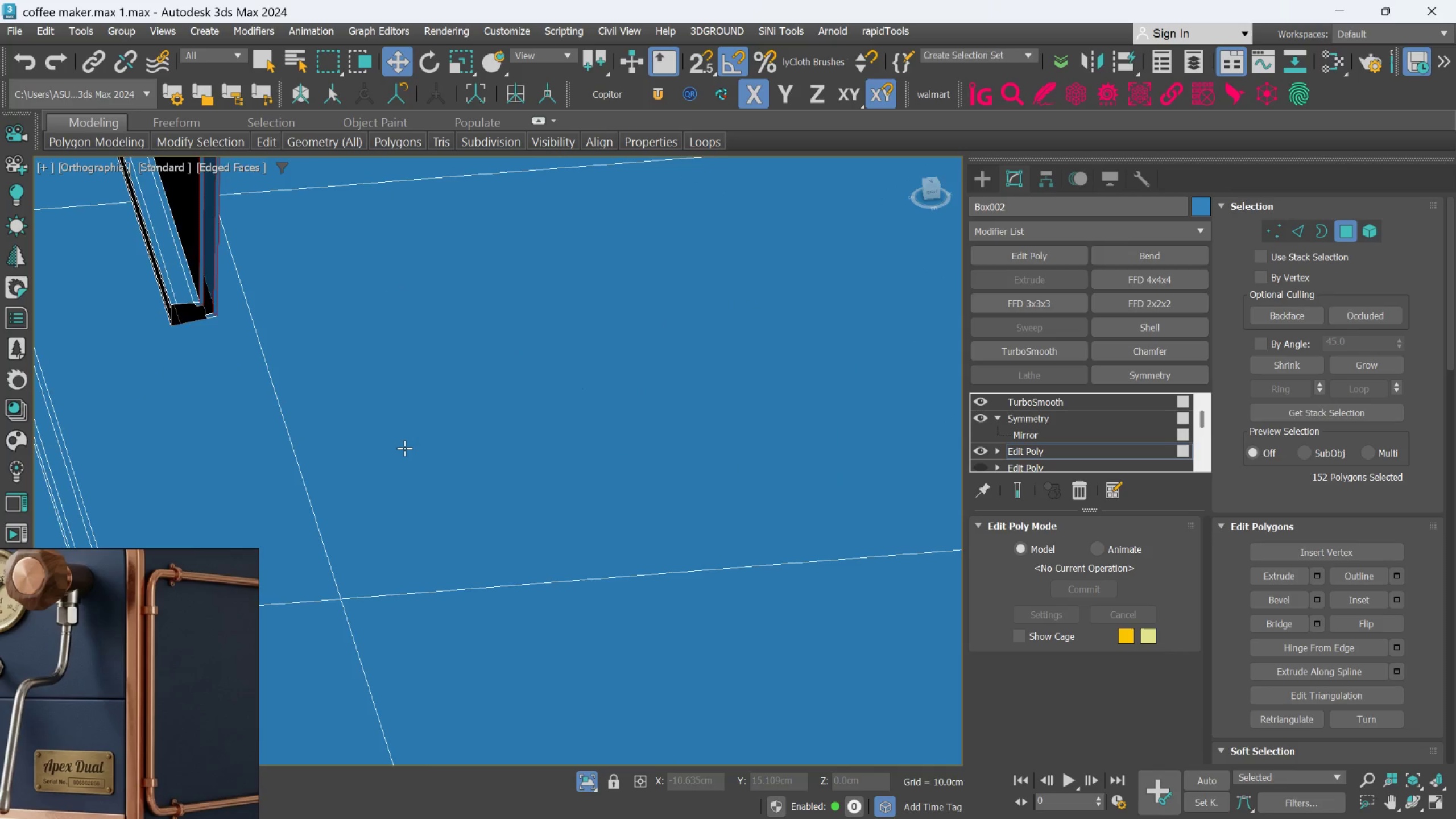 
scroll: coordinate [463, 436], scroll_direction: up, amount: 6.0
 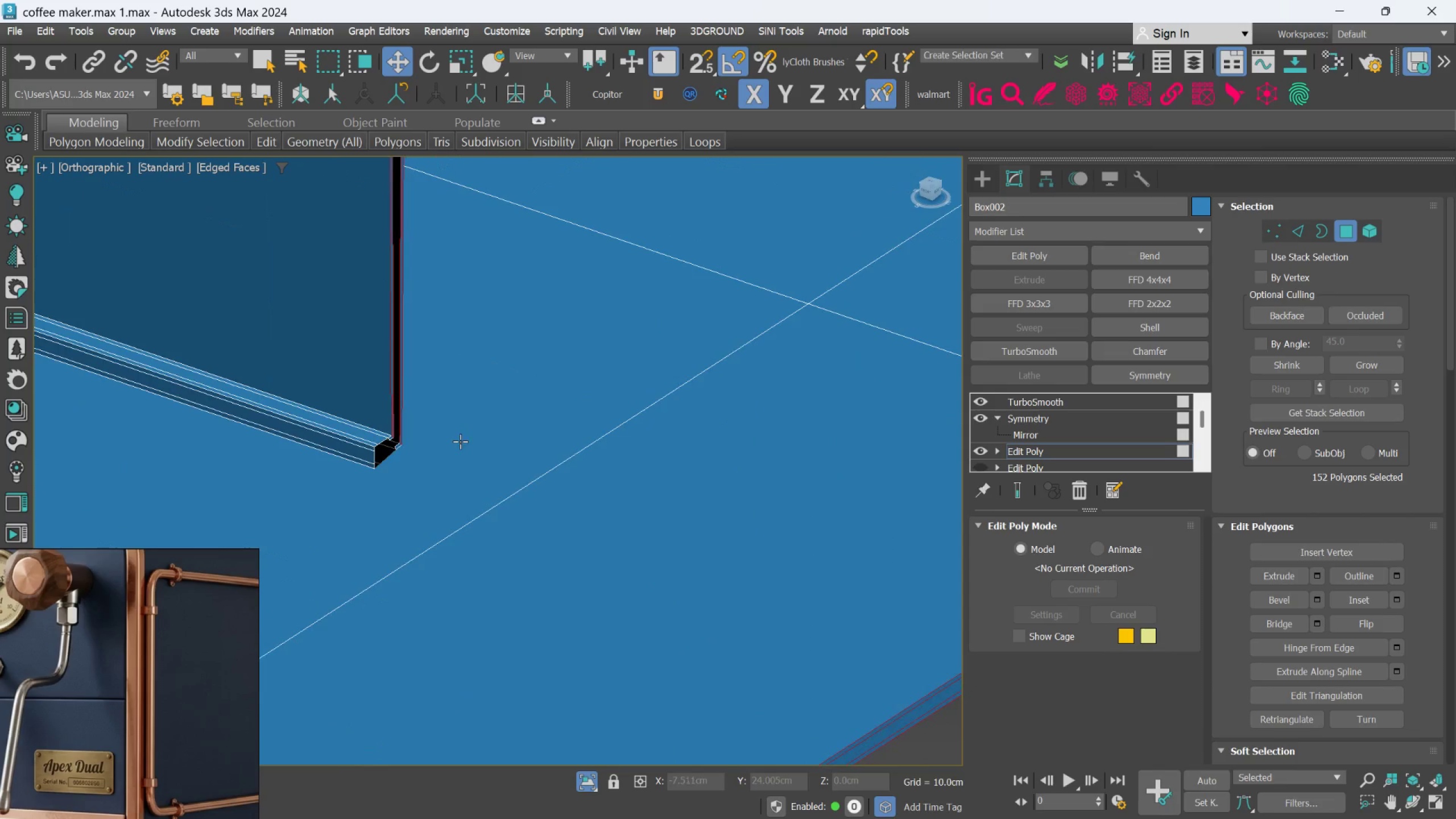 
hold_key(key=AltLeft, duration=0.33)
 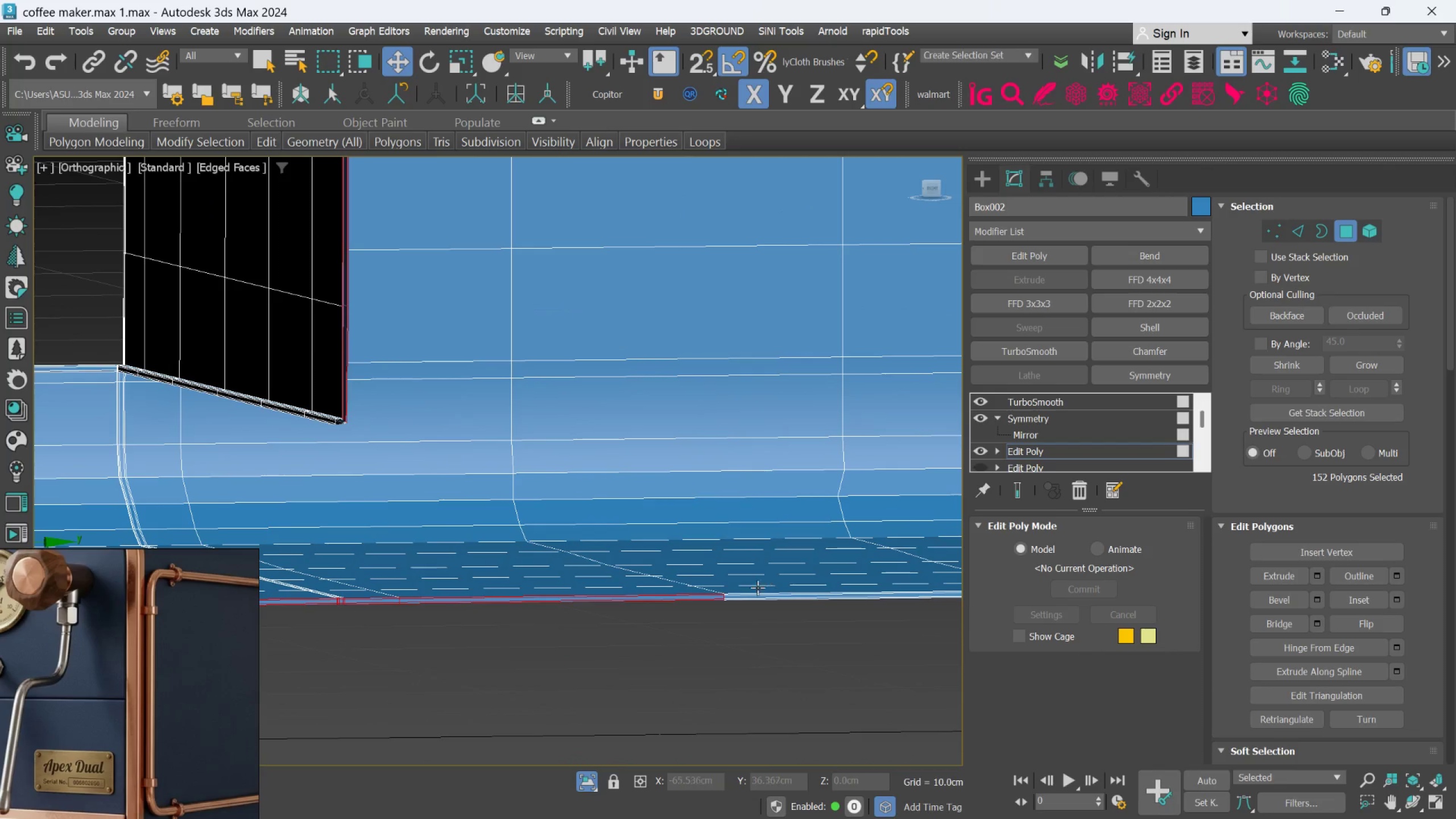 
scroll: coordinate [584, 512], scroll_direction: down, amount: 4.0
 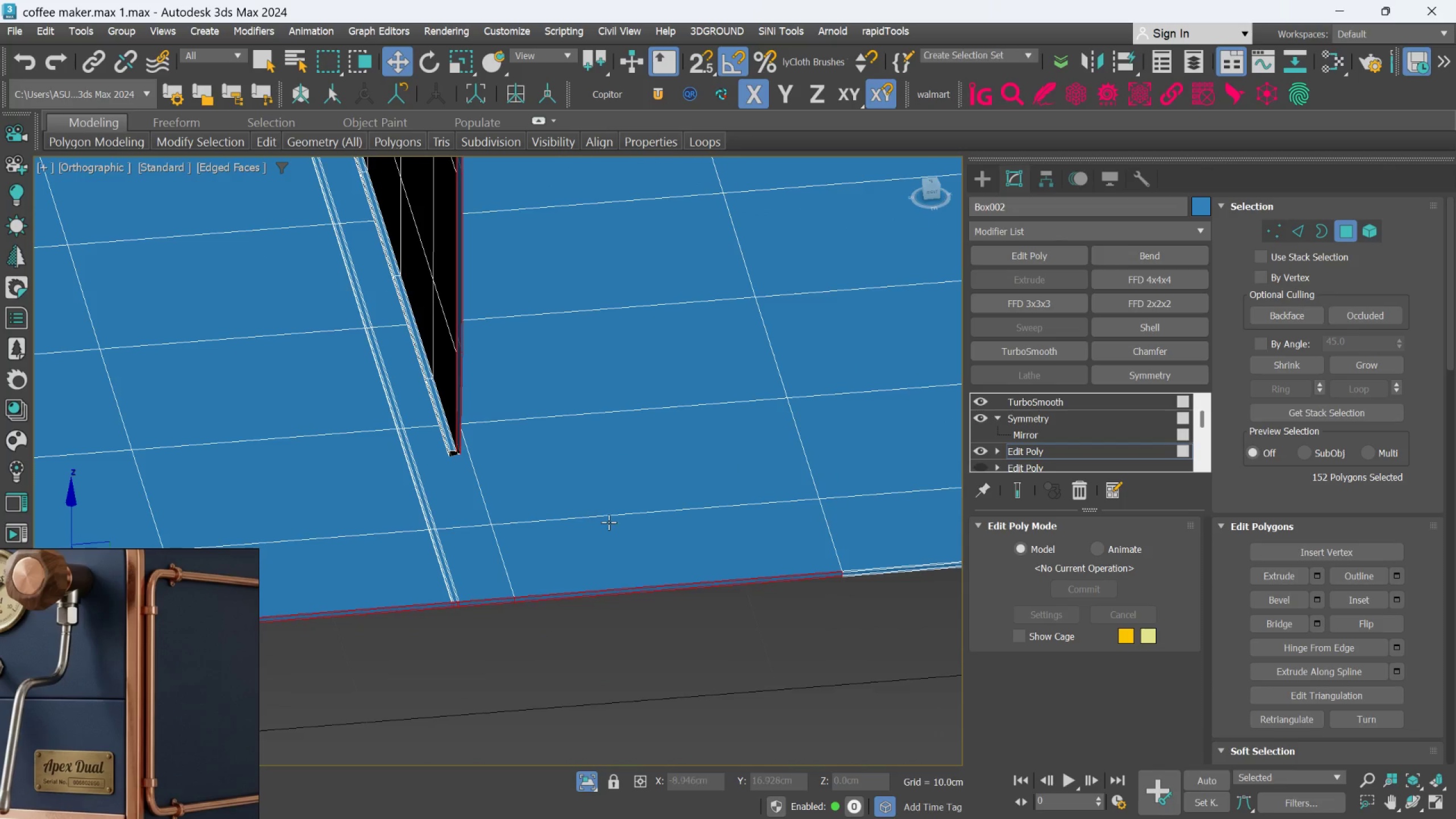 
hold_key(key=ControlLeft, duration=1.52)
 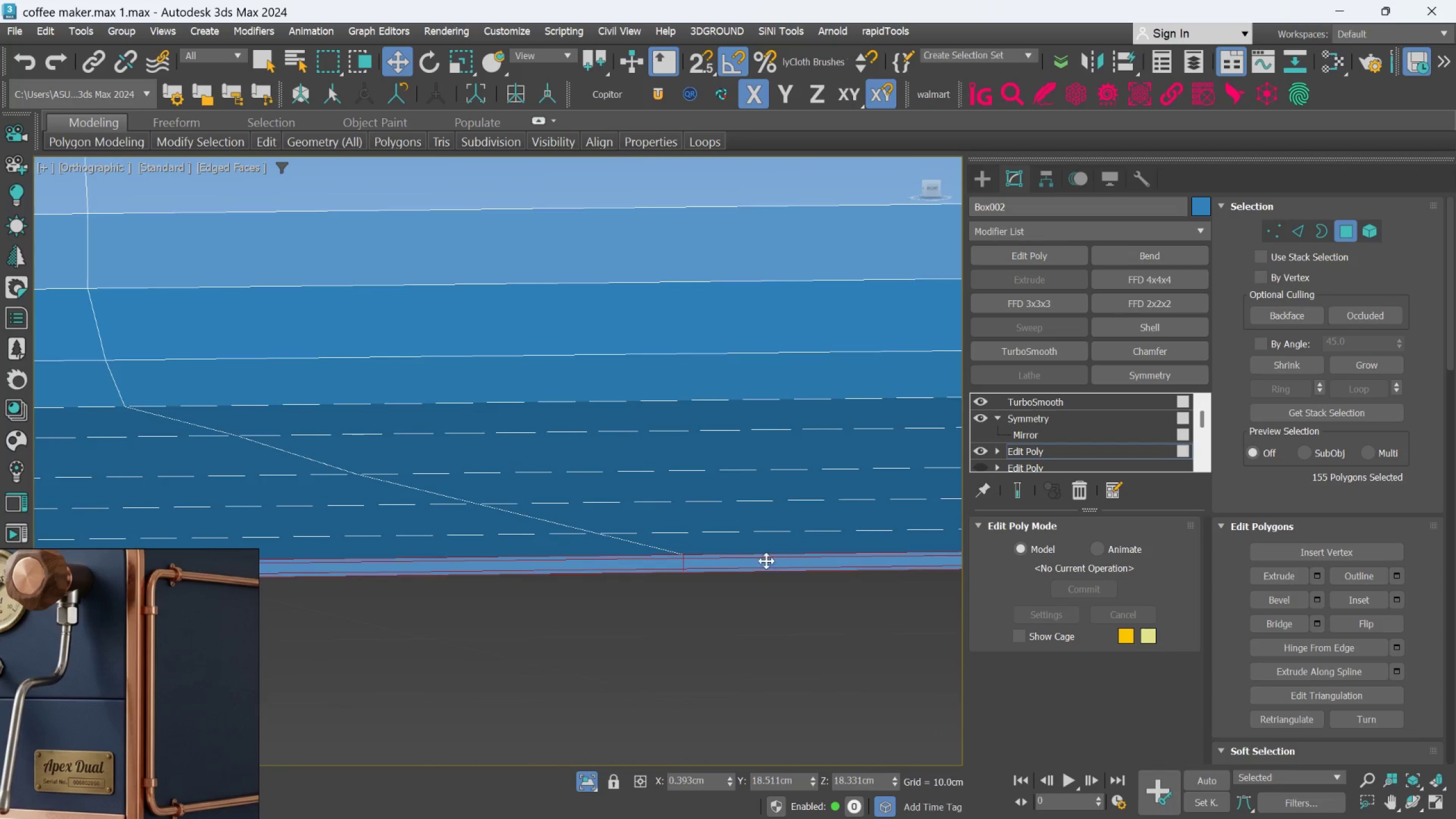 
scroll: coordinate [785, 595], scroll_direction: up, amount: 5.0
 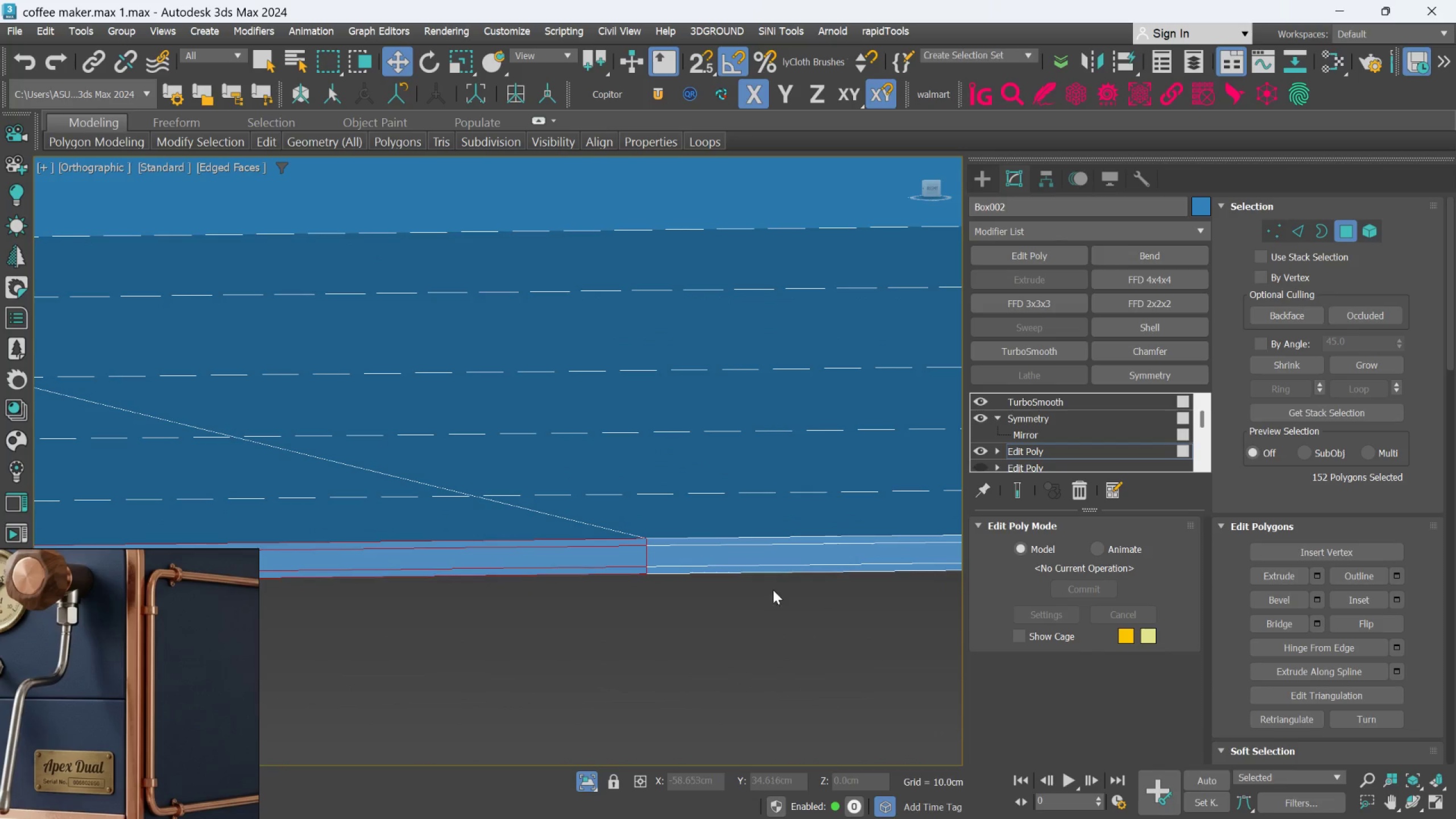 
left_click([731, 560])
 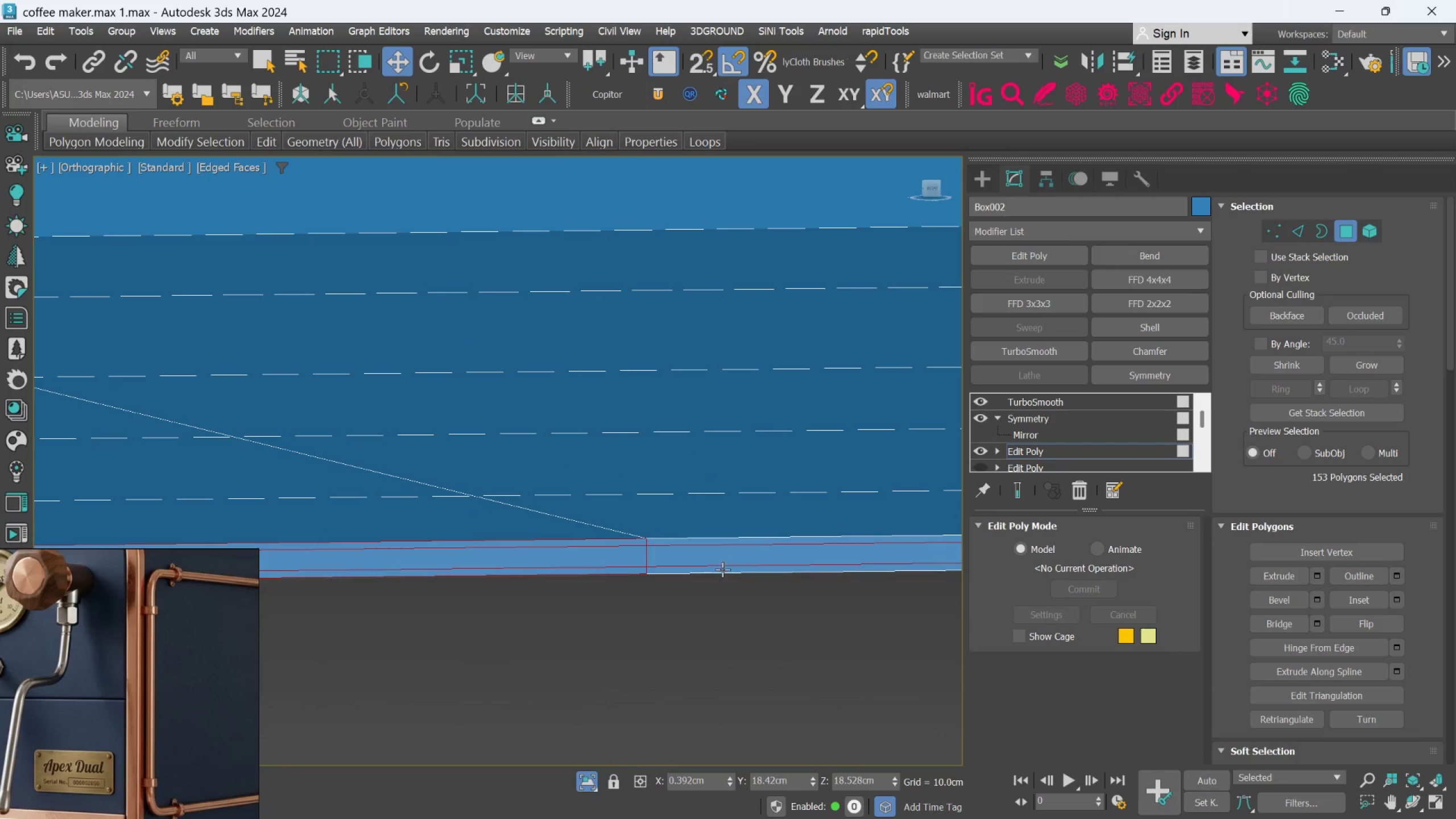 
double_click([722, 570])
 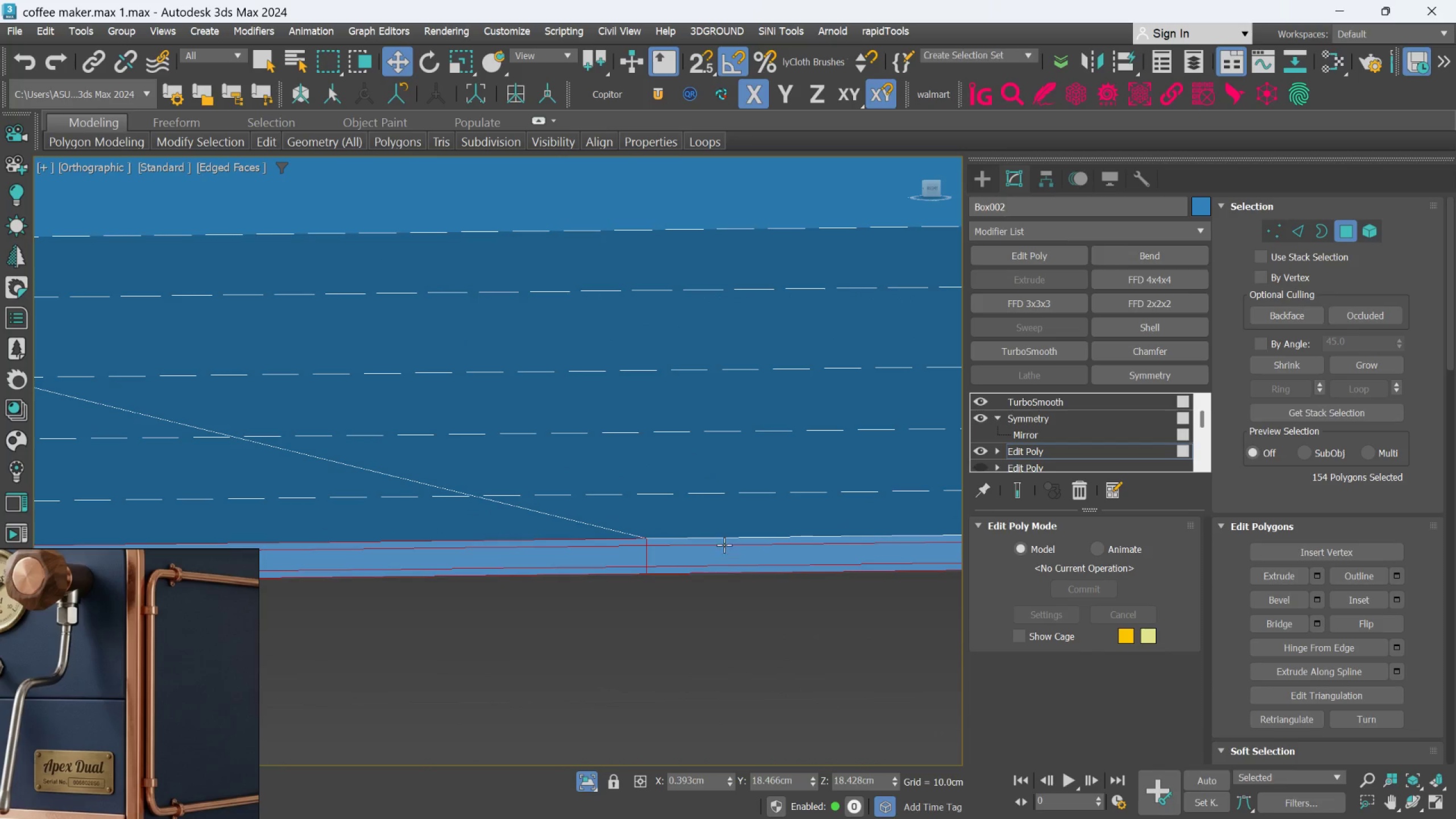 
left_click([724, 544])
 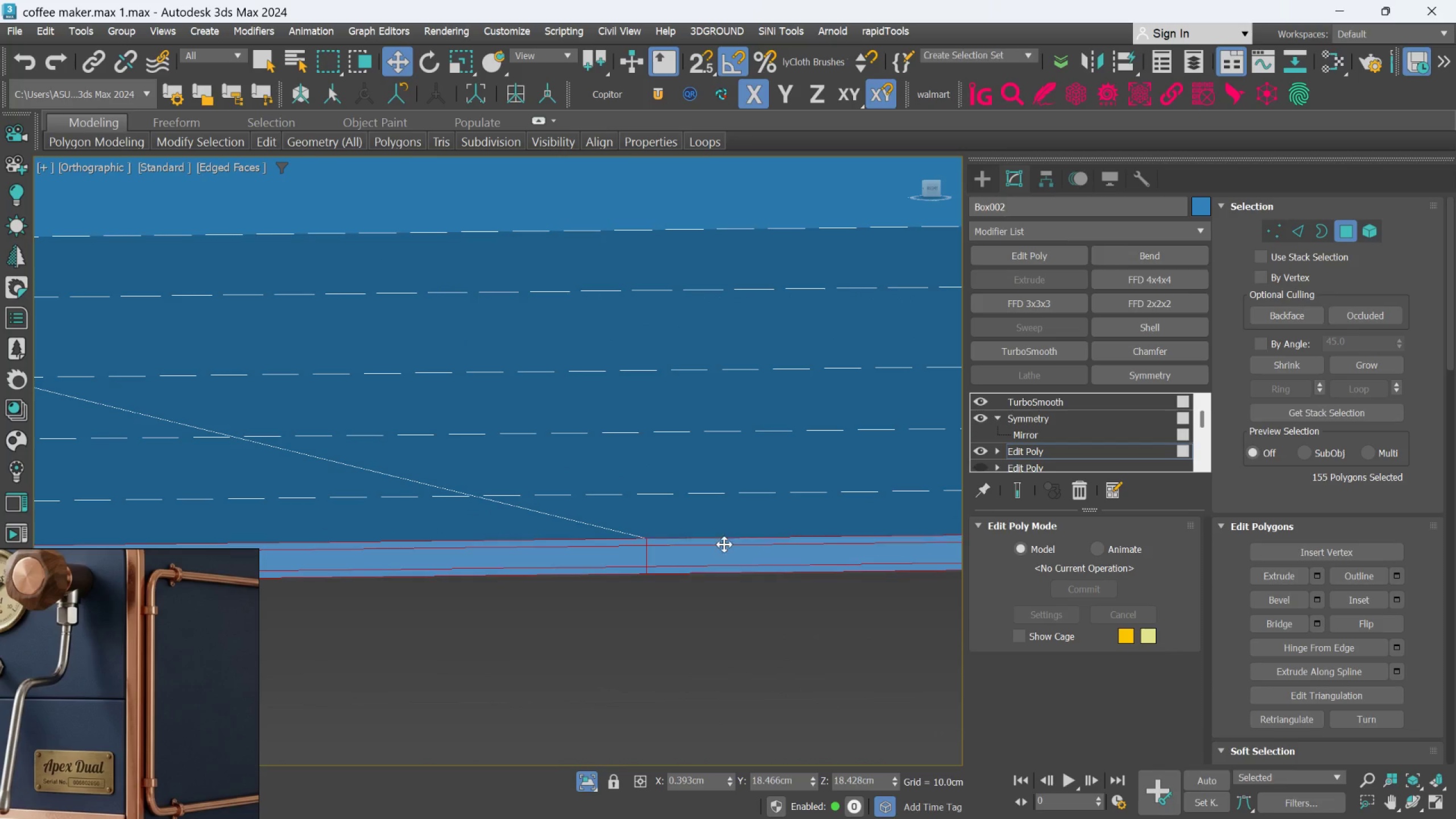 
key(Control+ControlLeft)
 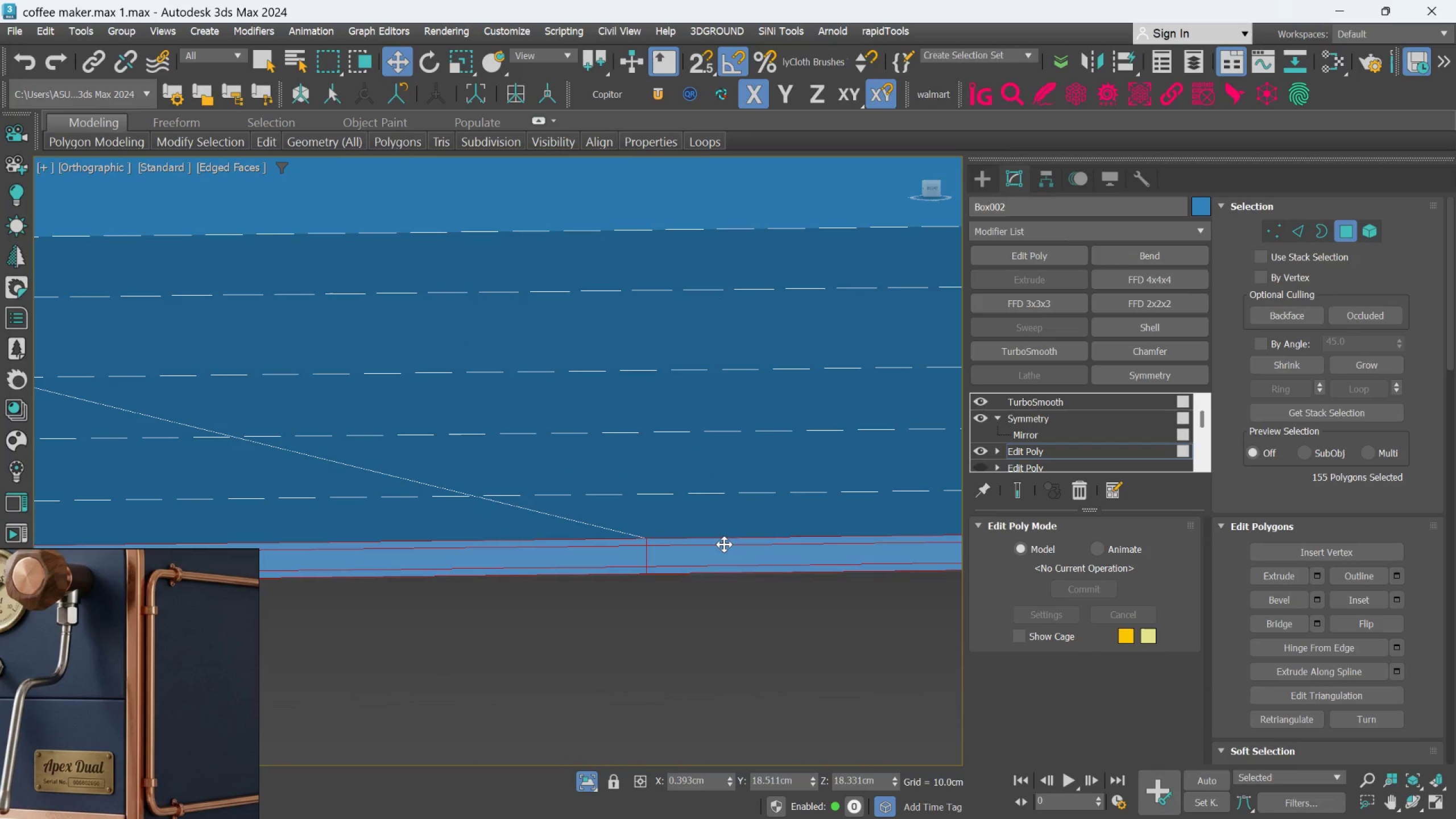 
key(Control+ControlLeft)
 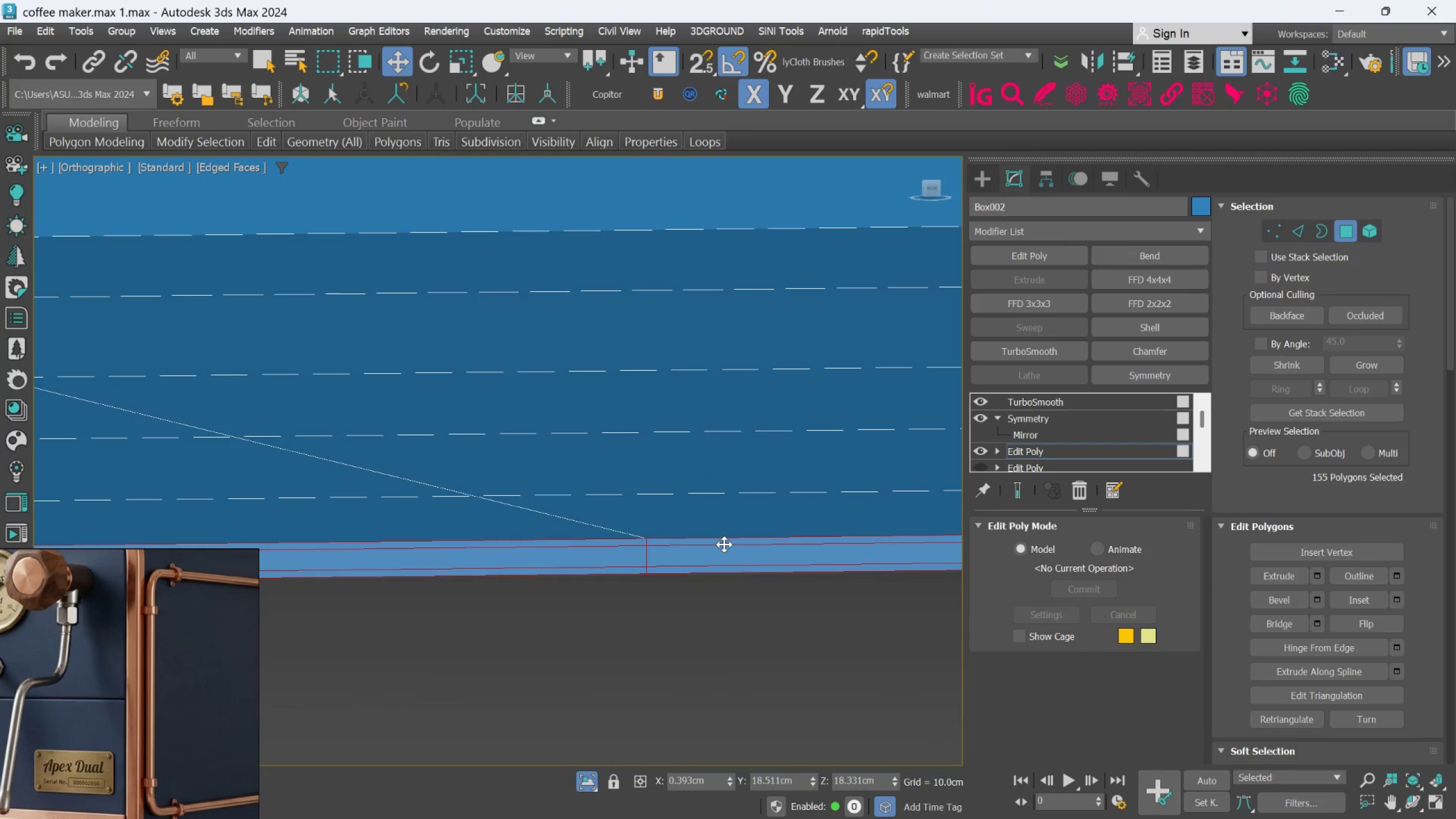 
key(Control+ControlLeft)
 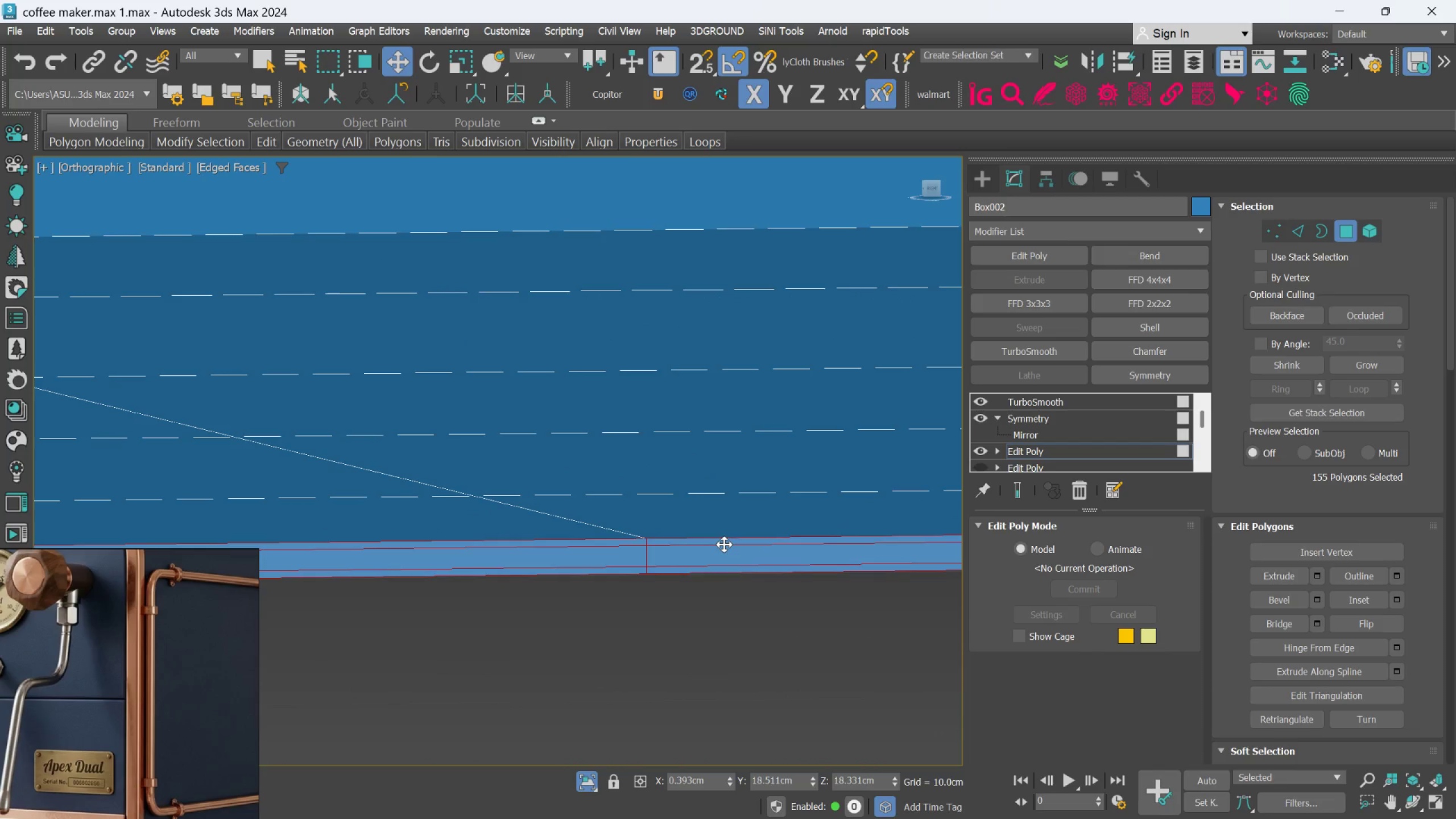 
key(Control+ControlLeft)
 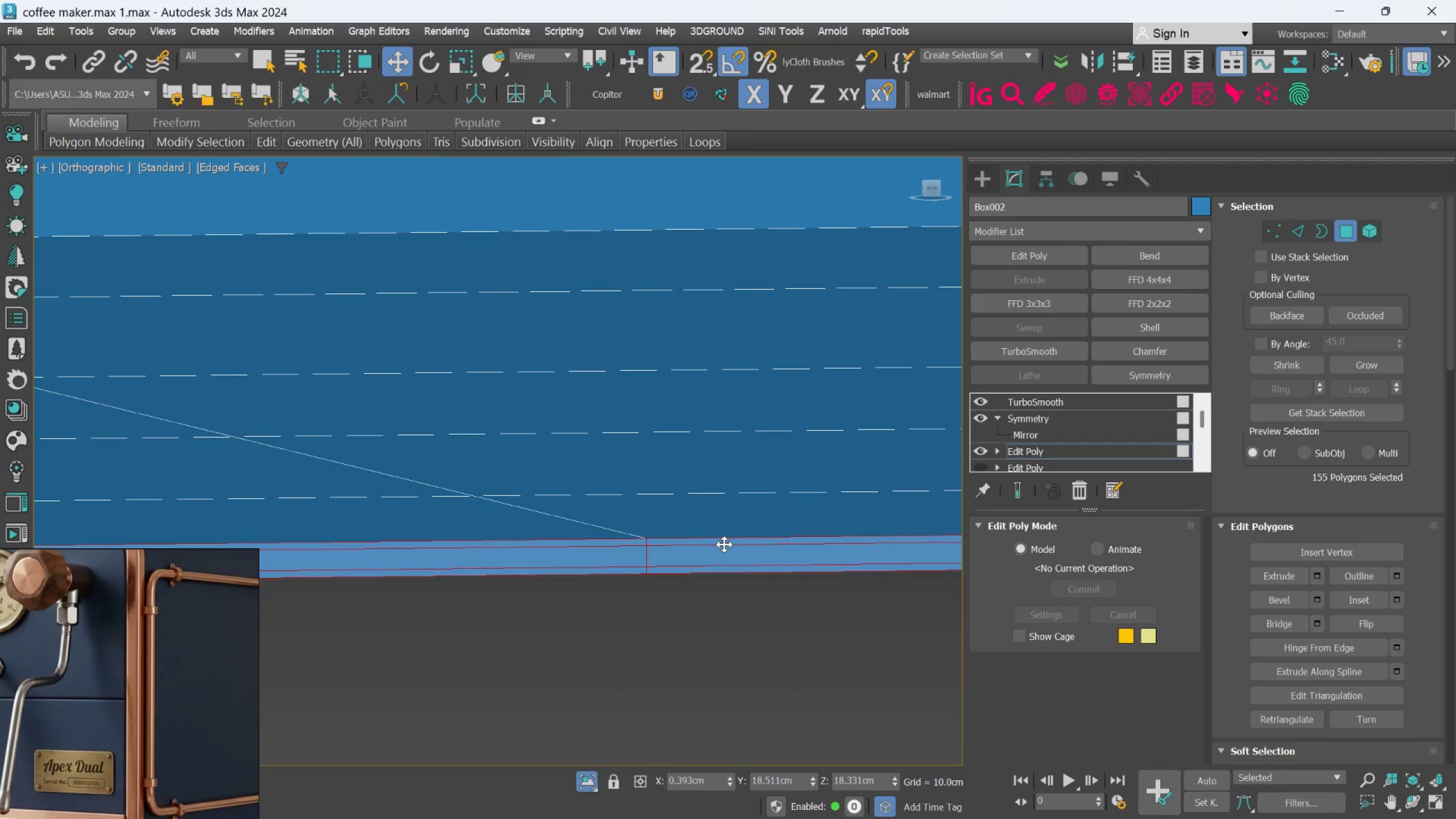 
key(Control+ControlLeft)
 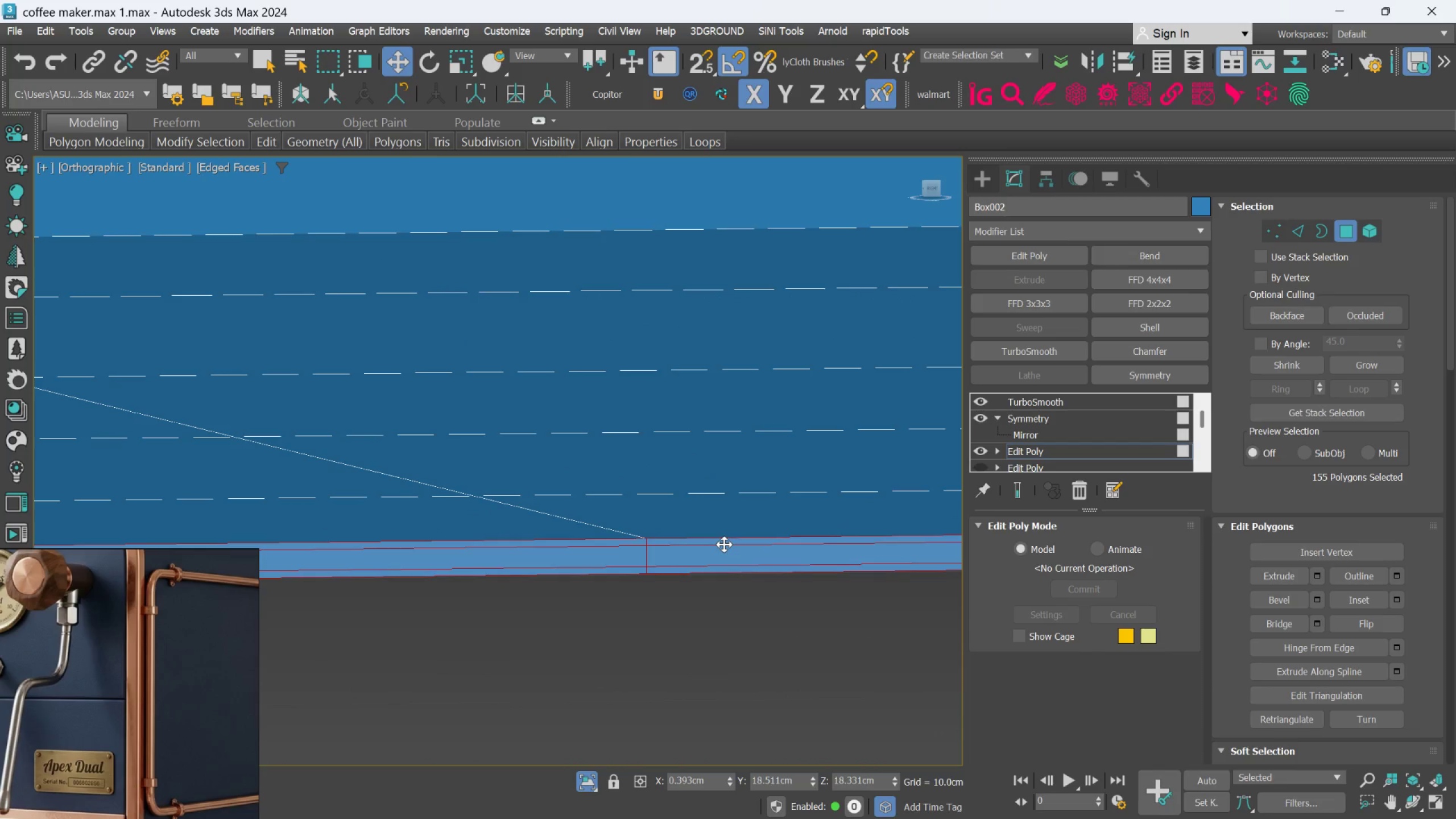 
key(Control+ControlLeft)
 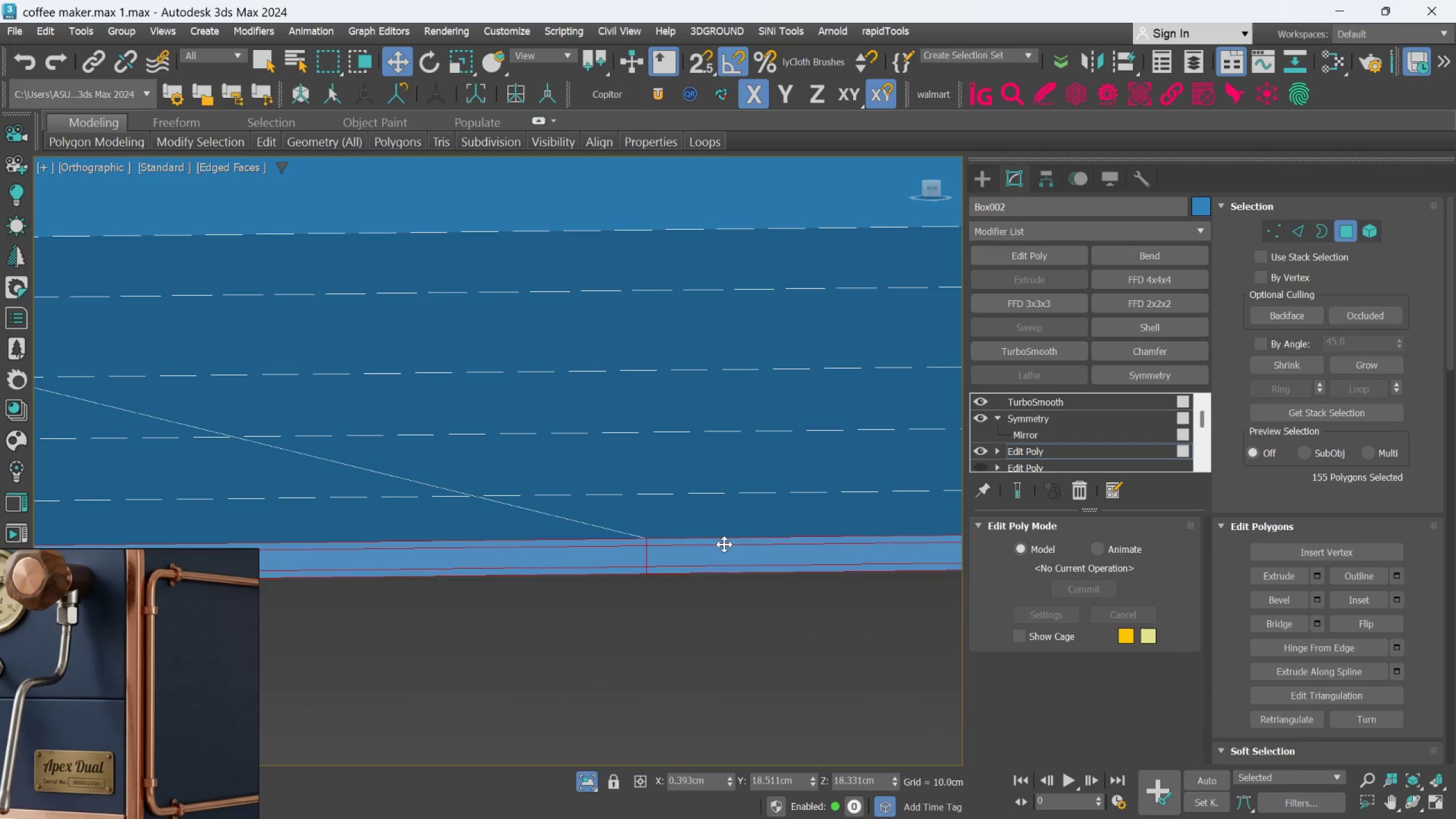 
scroll: coordinate [671, 580], scroll_direction: down, amount: 7.0
 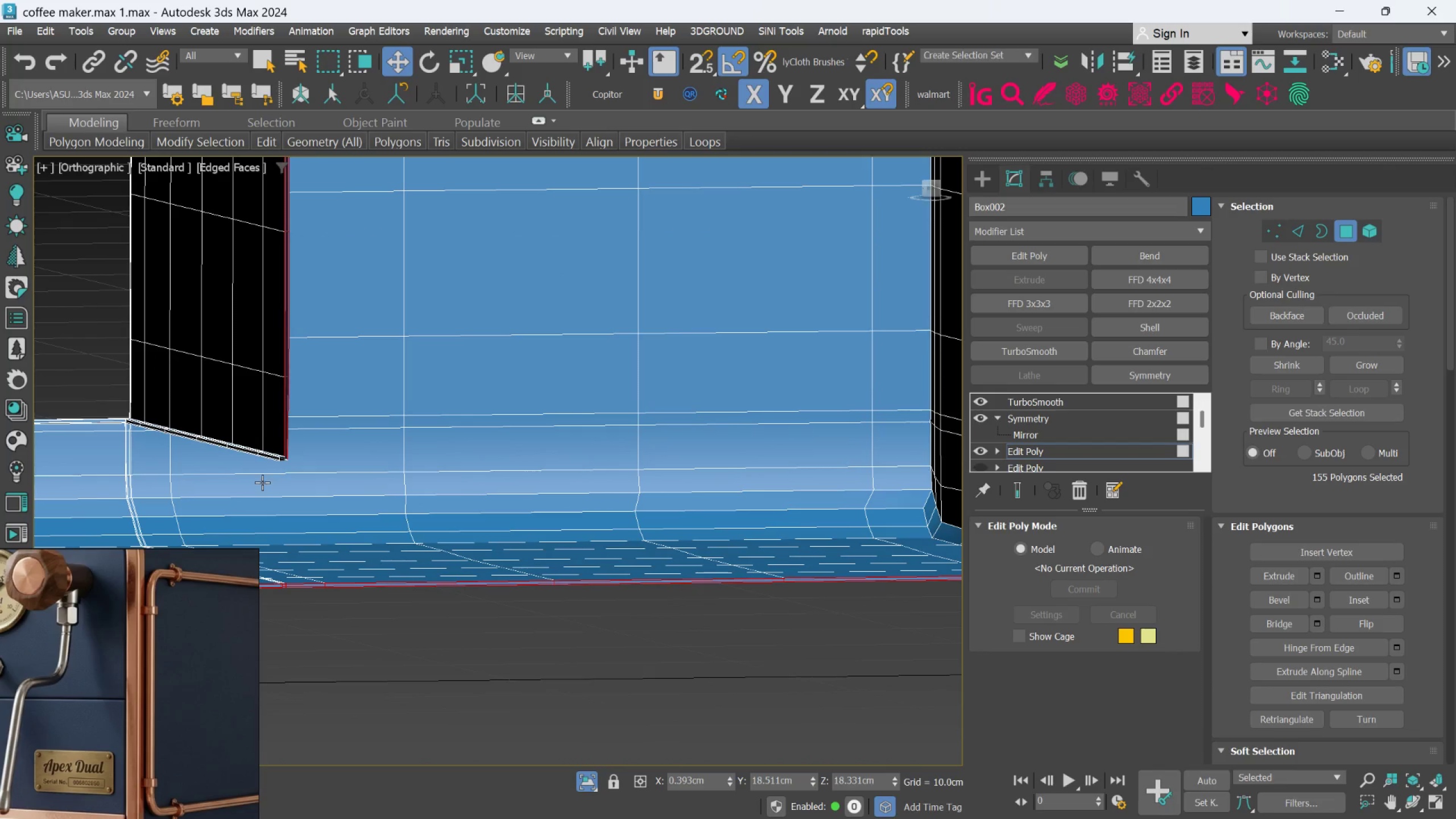 
hold_key(key=ControlLeft, duration=1.15)
left_click([388, 555])
 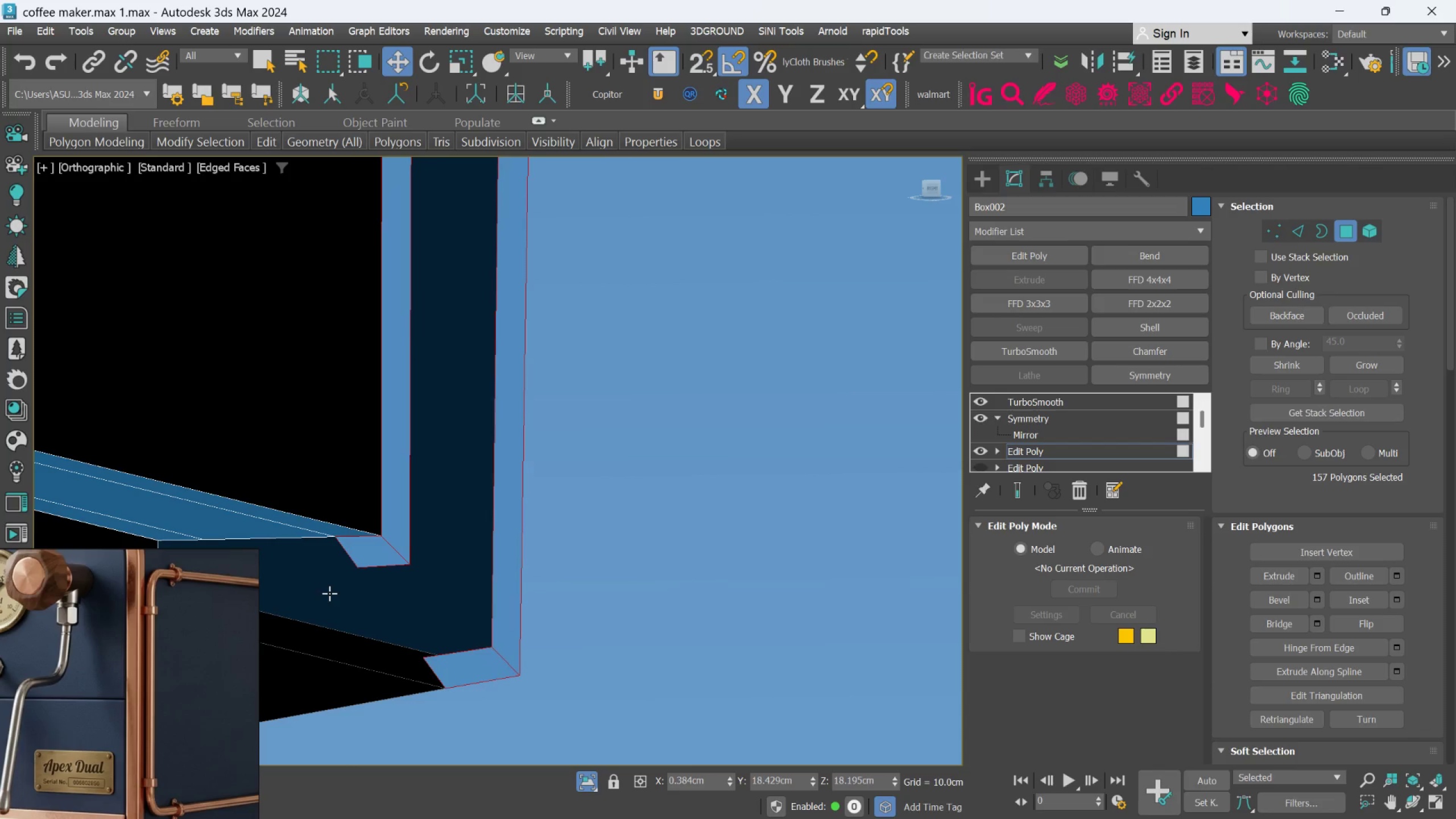 
scroll: coordinate [442, 560], scroll_direction: up, amount: 11.0
 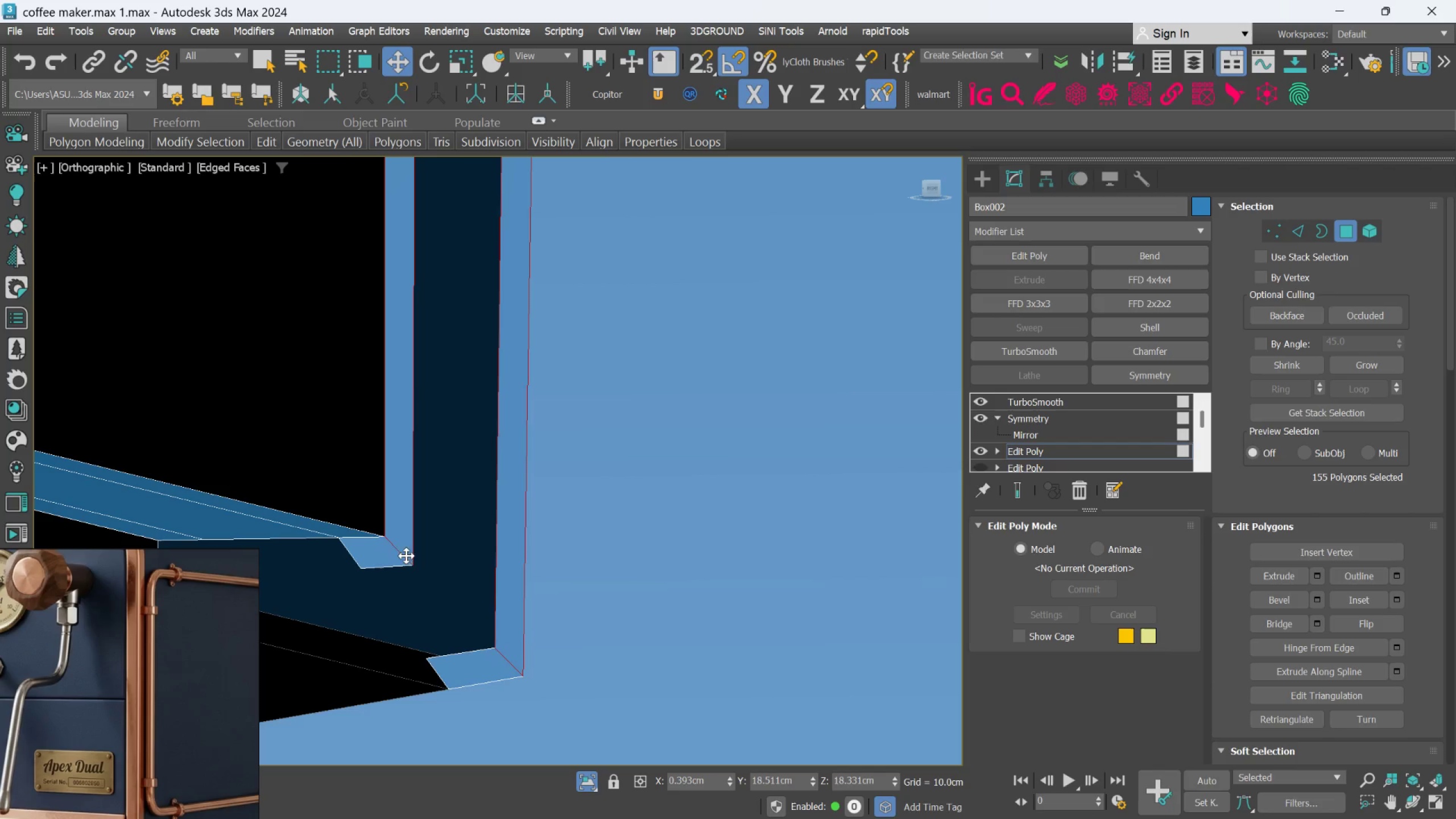 
key(Control+Z)
 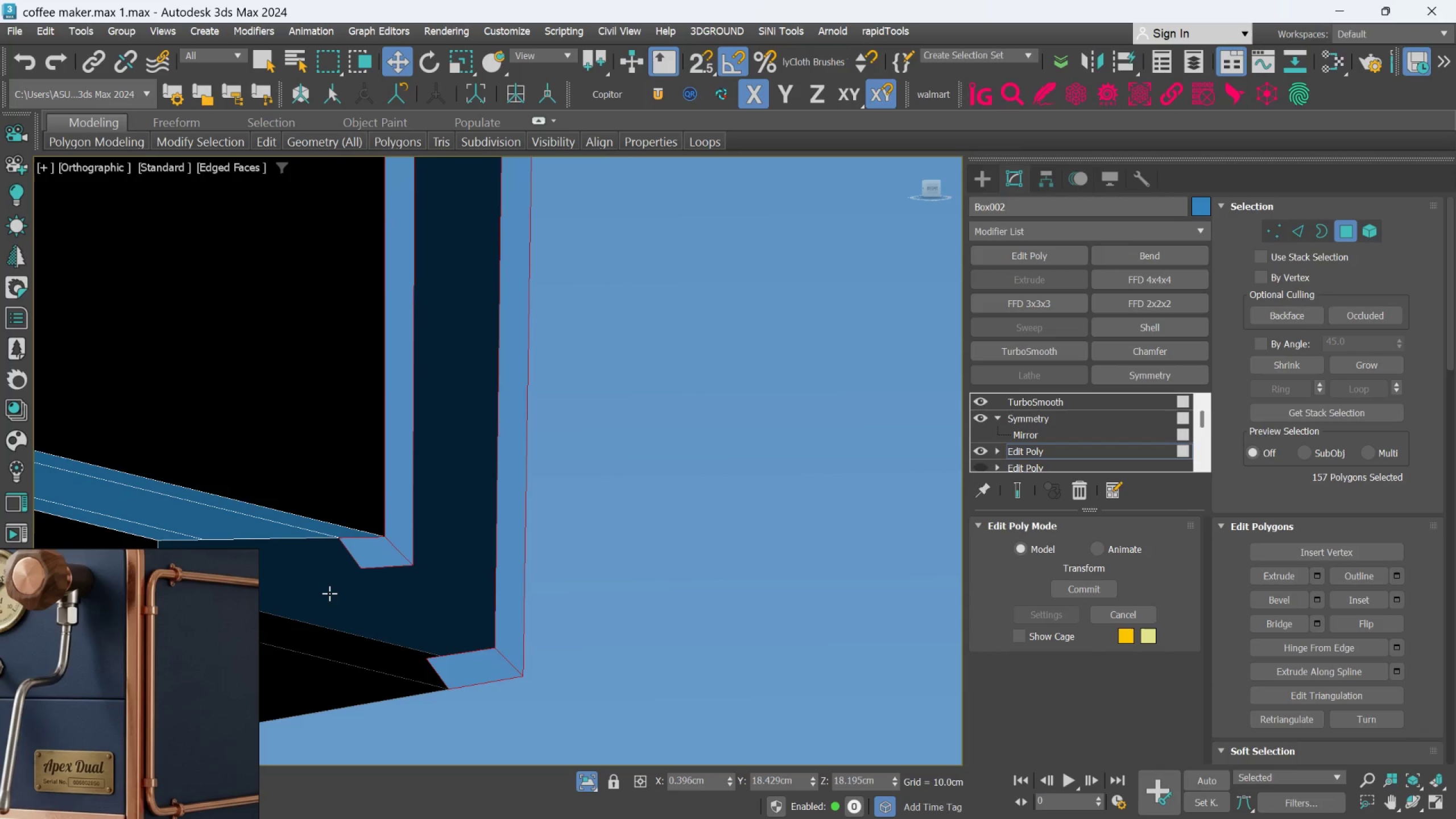 
key(Delete)
 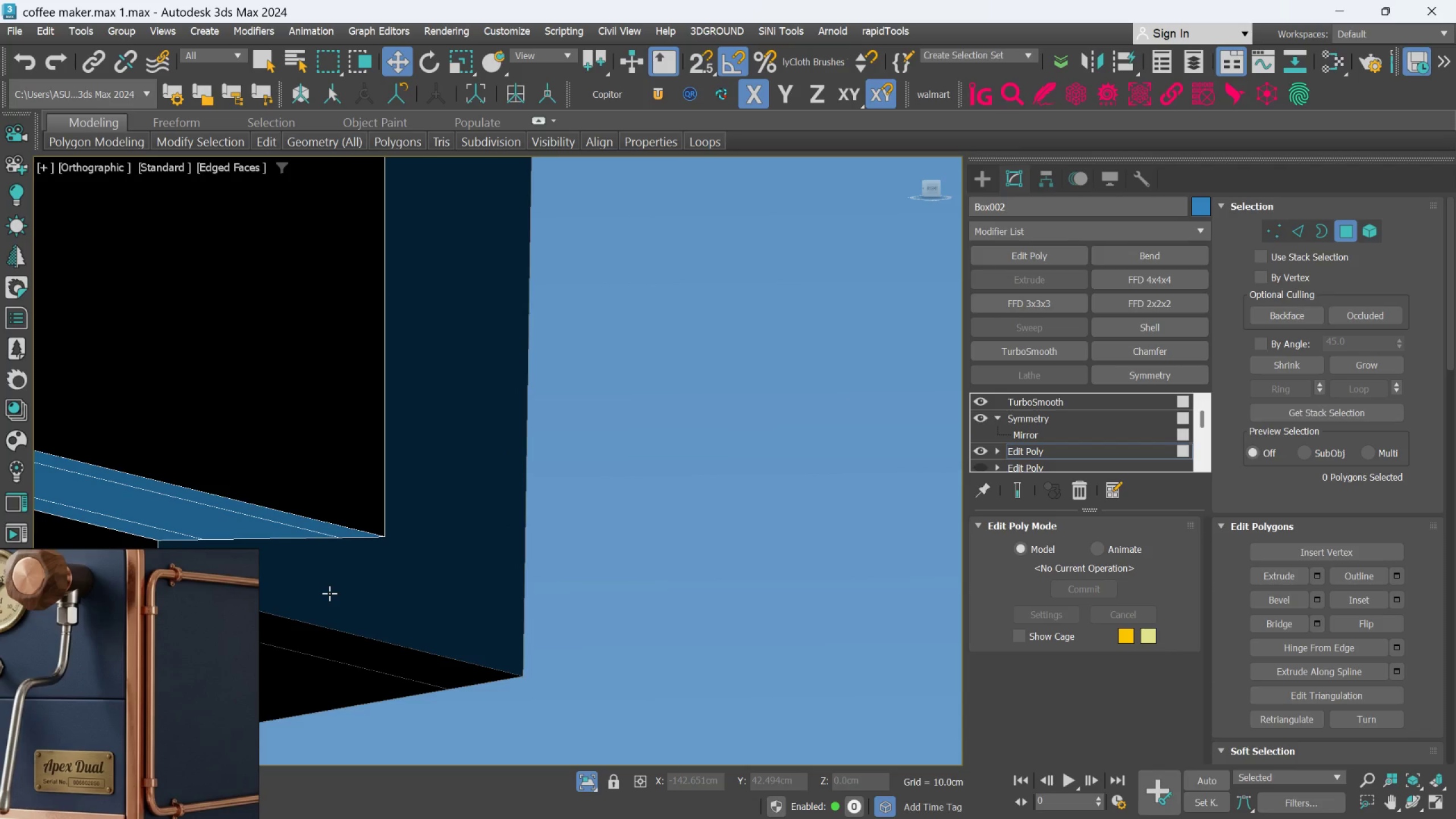 
hold_key(key=AltLeft, duration=0.44)
 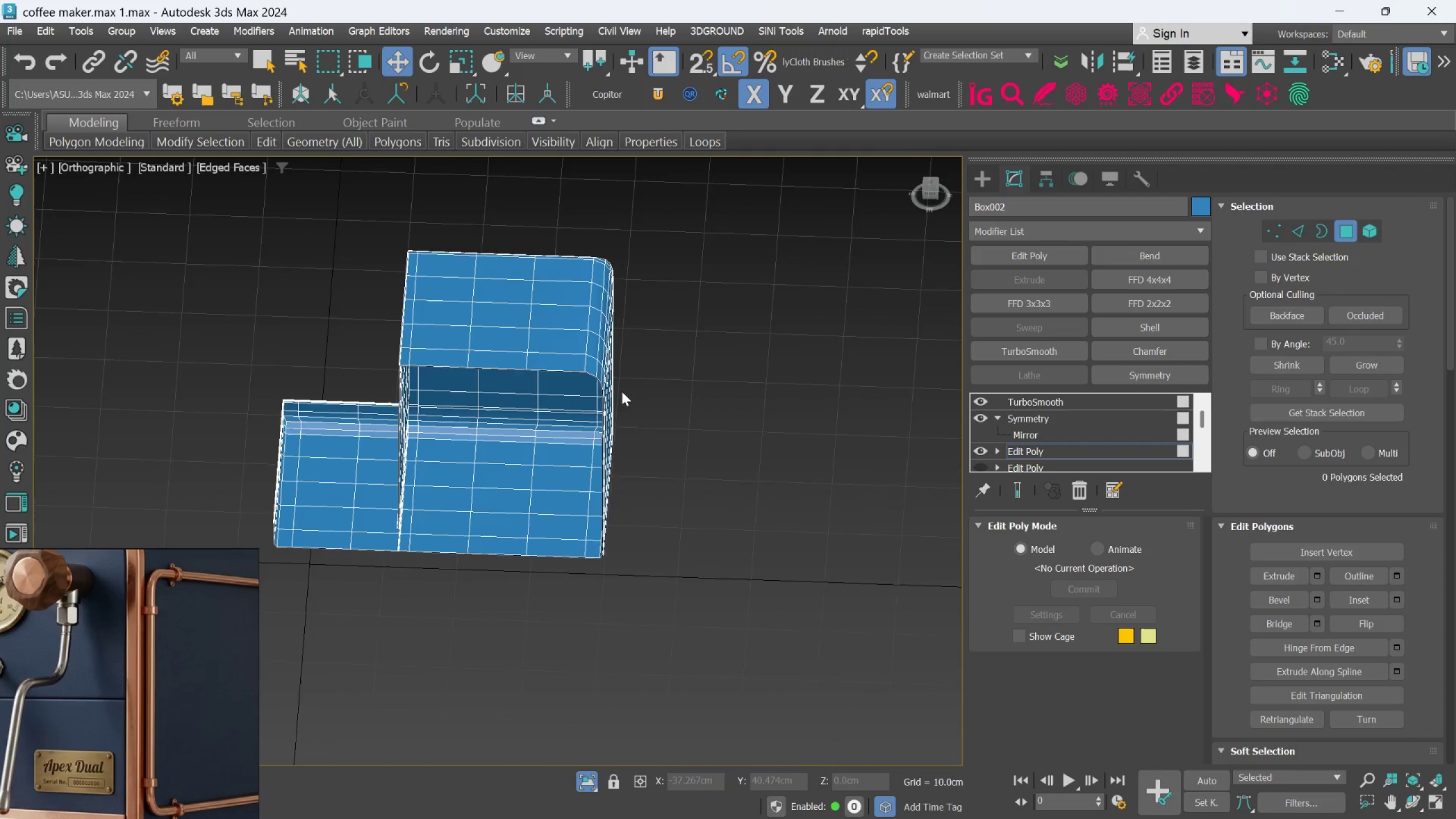 
scroll: coordinate [439, 490], scroll_direction: down, amount: 17.0
 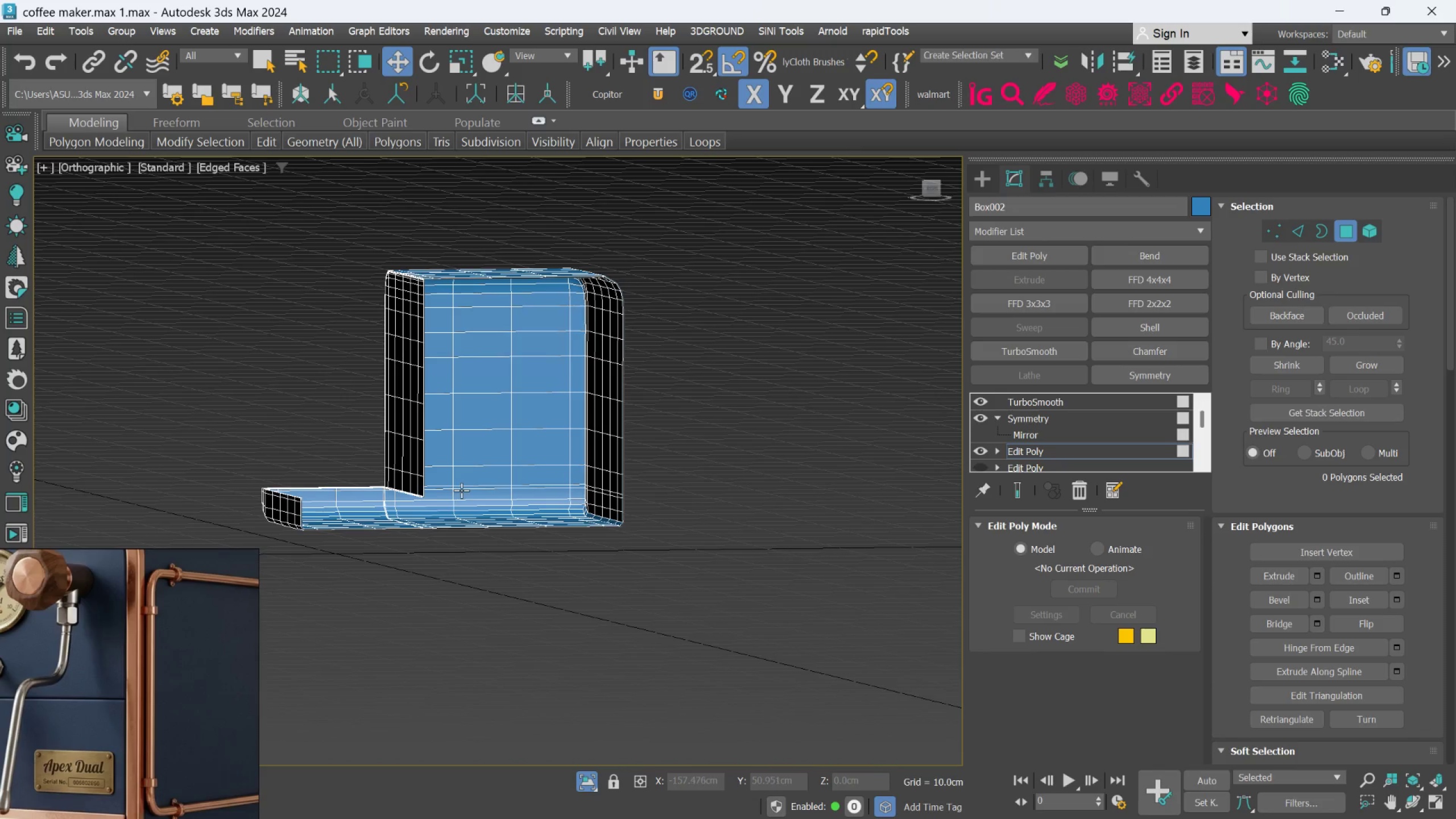 
hold_key(key=AltLeft, duration=0.35)
 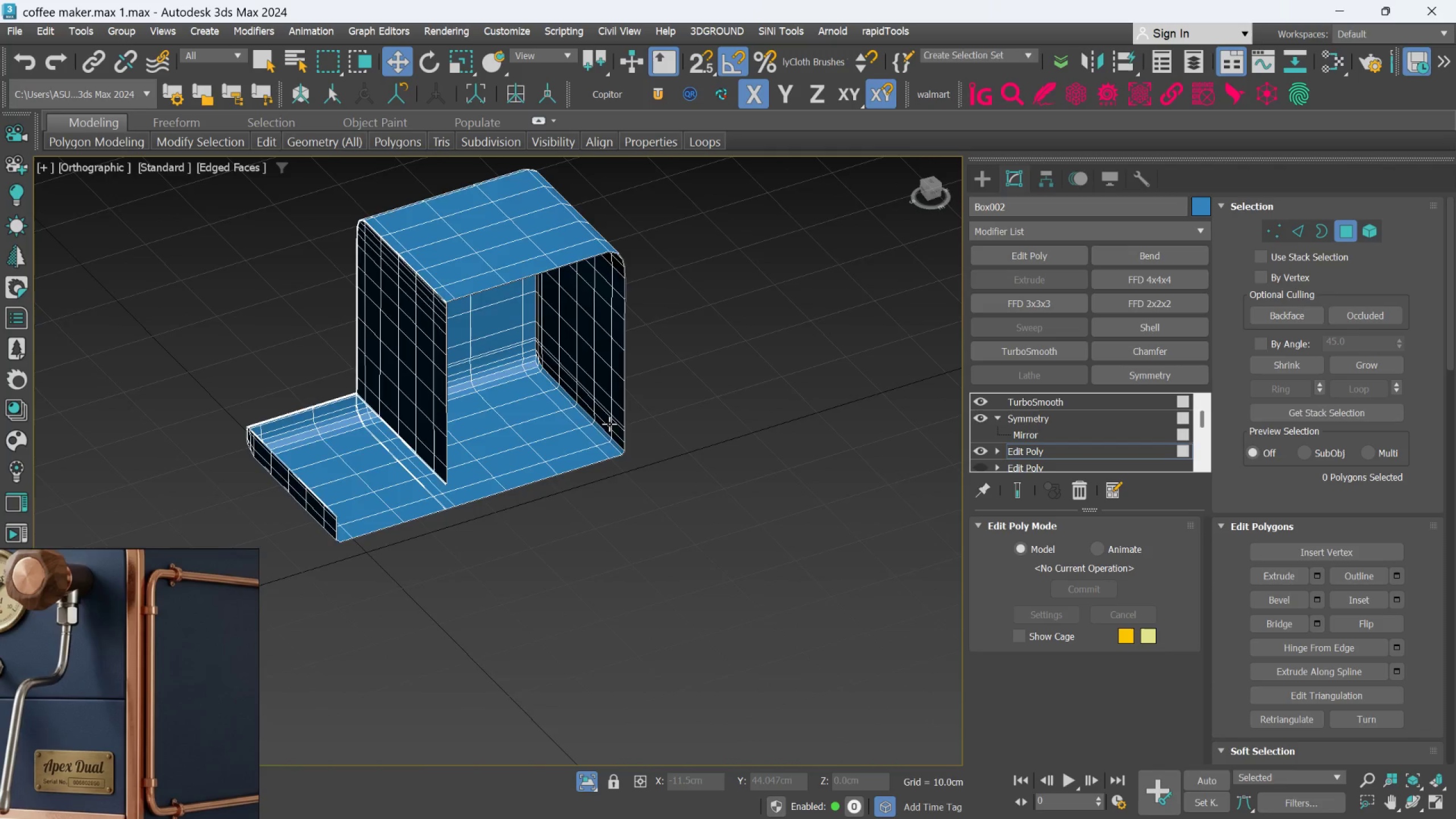 
scroll: coordinate [589, 332], scroll_direction: none, amount: 0.0
 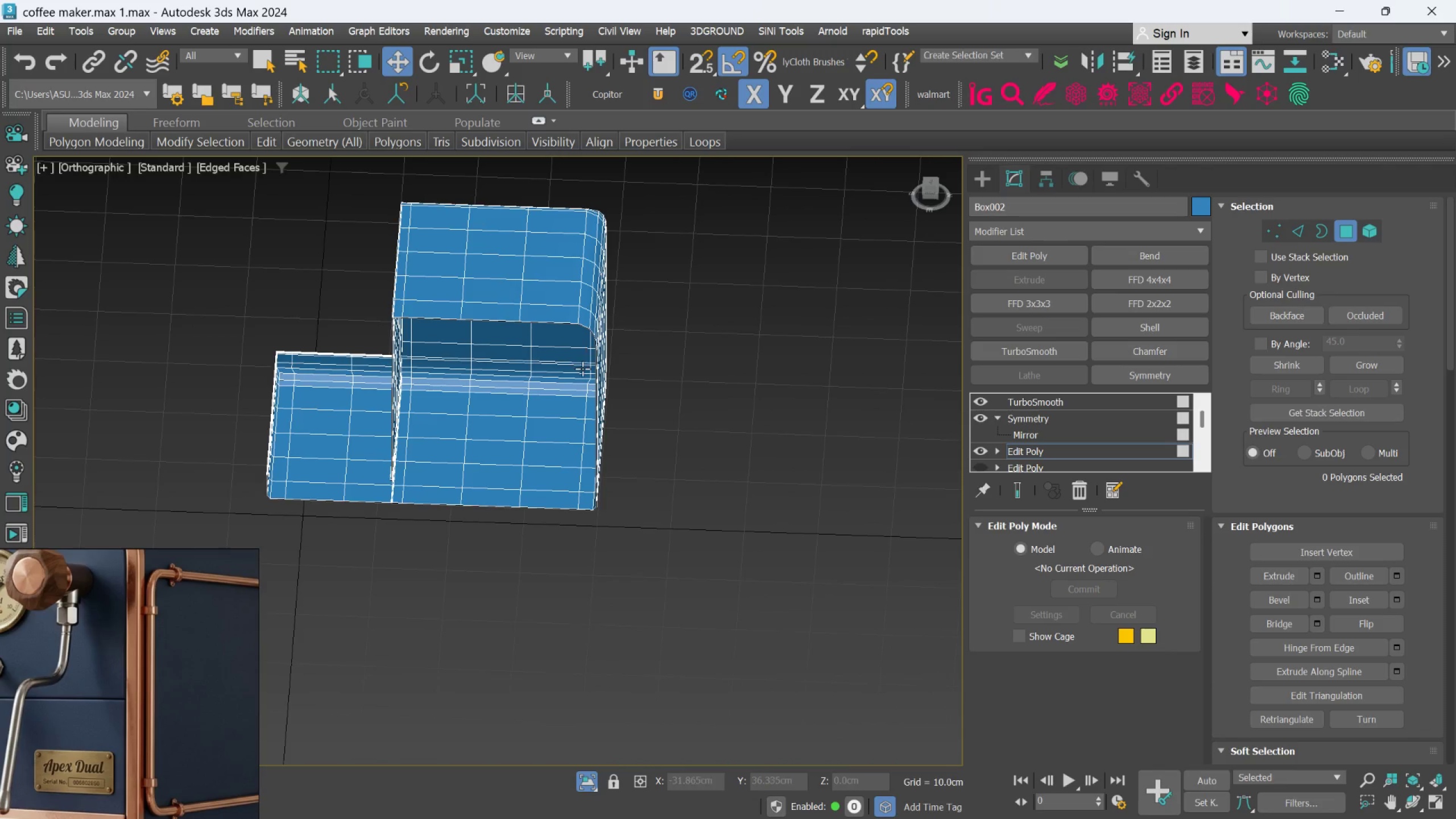 
hold_key(key=AltLeft, duration=0.35)
 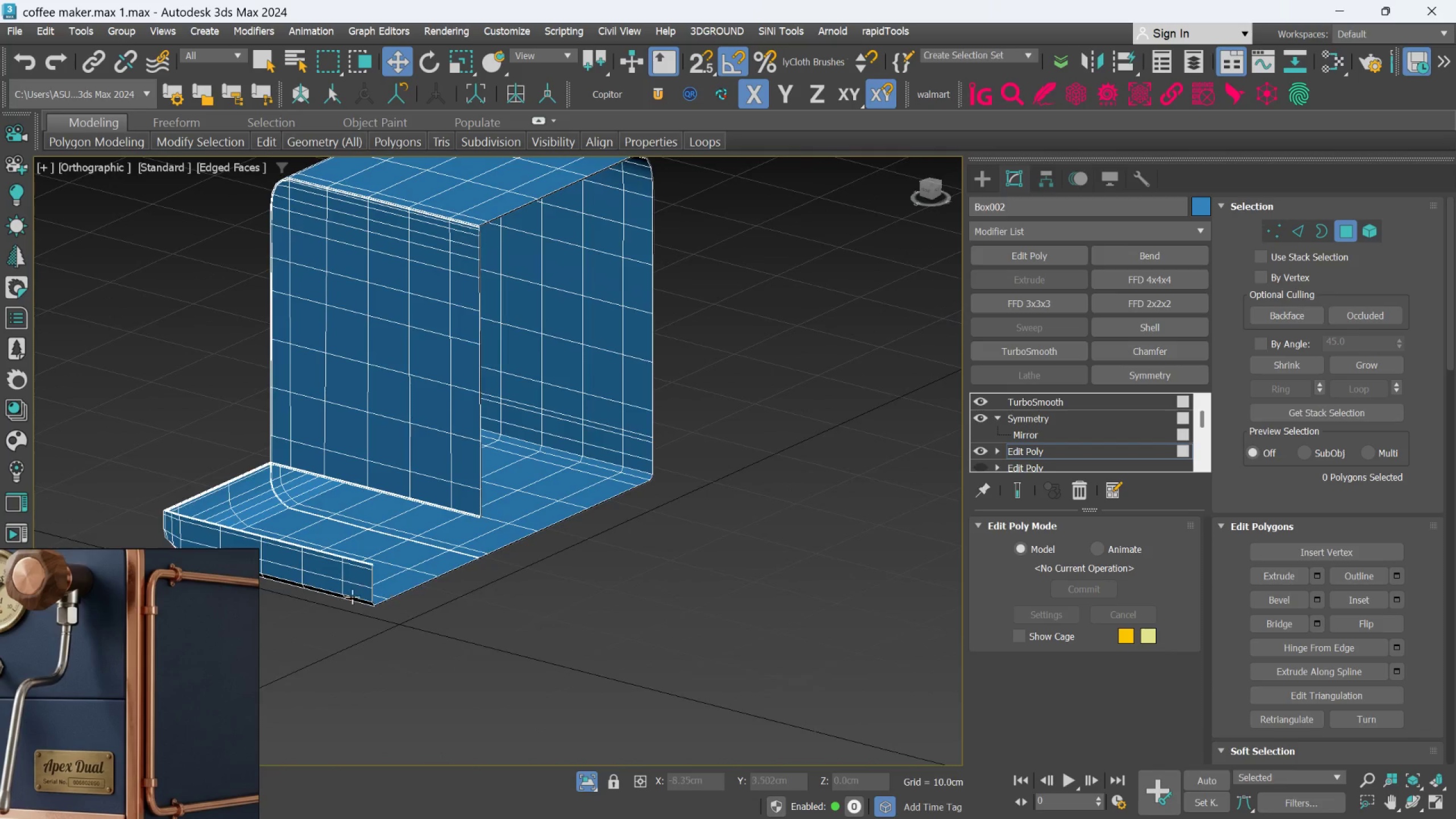 
scroll: coordinate [415, 556], scroll_direction: up, amount: 8.0
 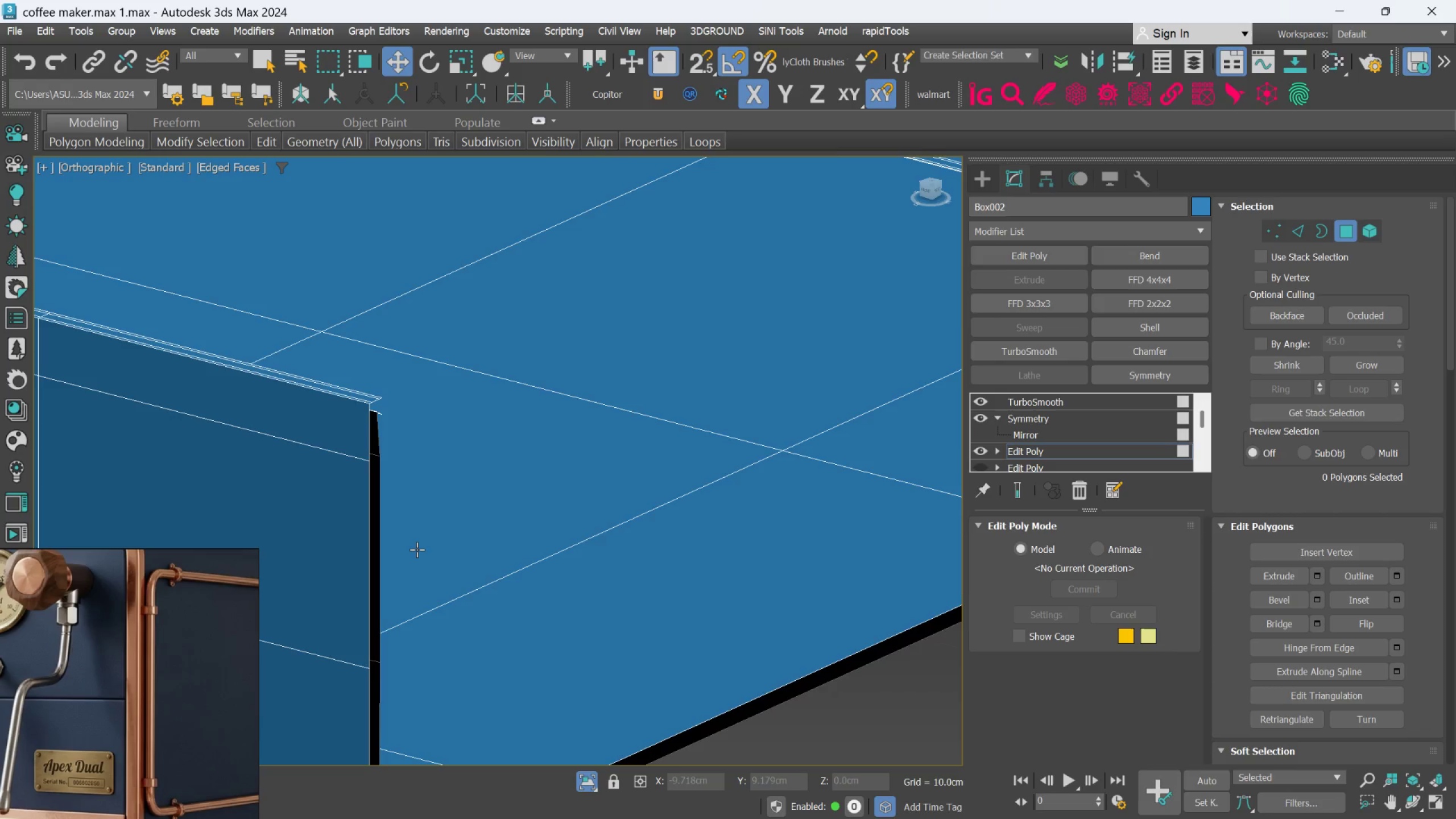 
hold_key(key=AltLeft, duration=0.48)
 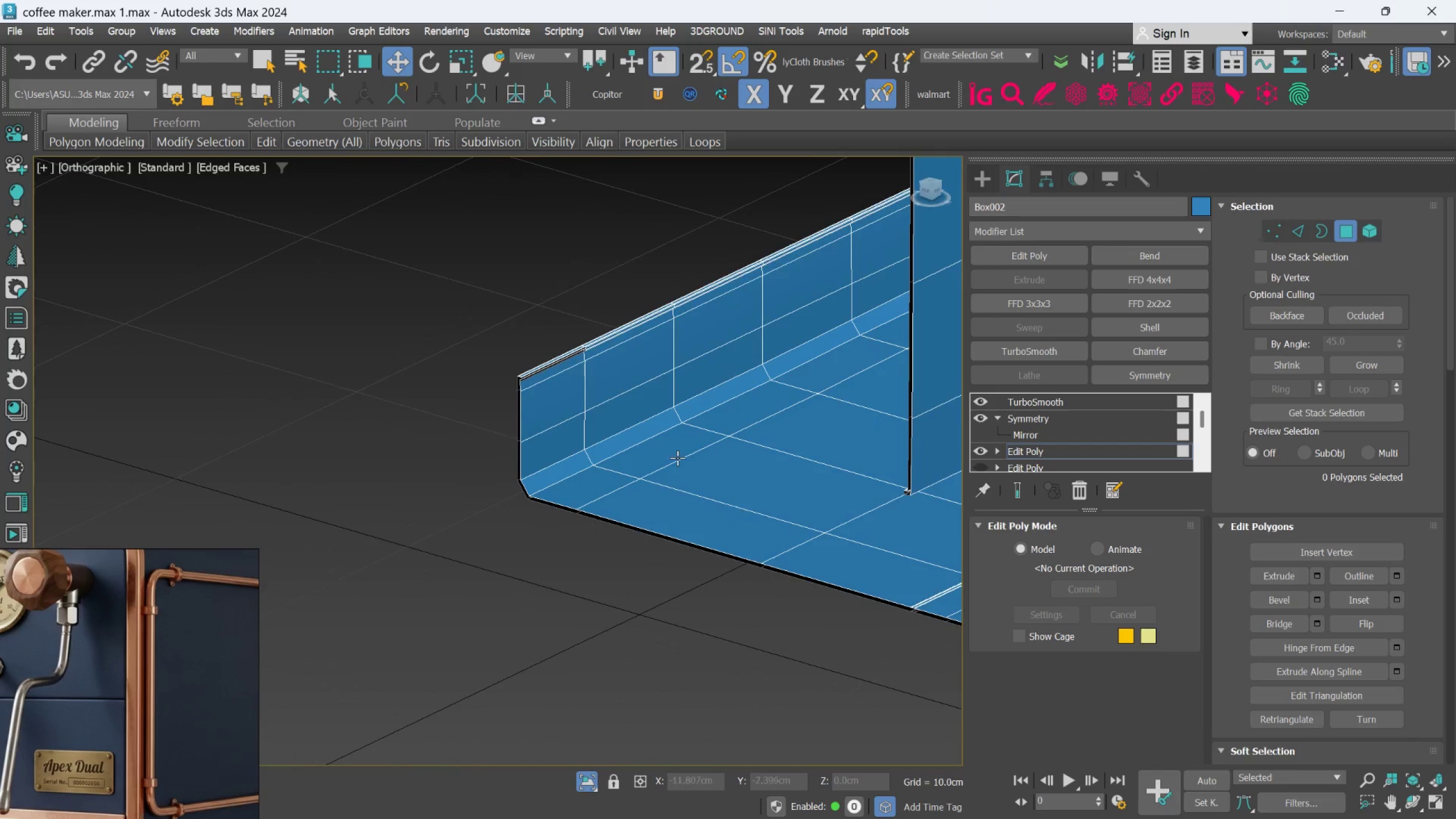 
scroll: coordinate [417, 549], scroll_direction: down, amount: 4.0
 